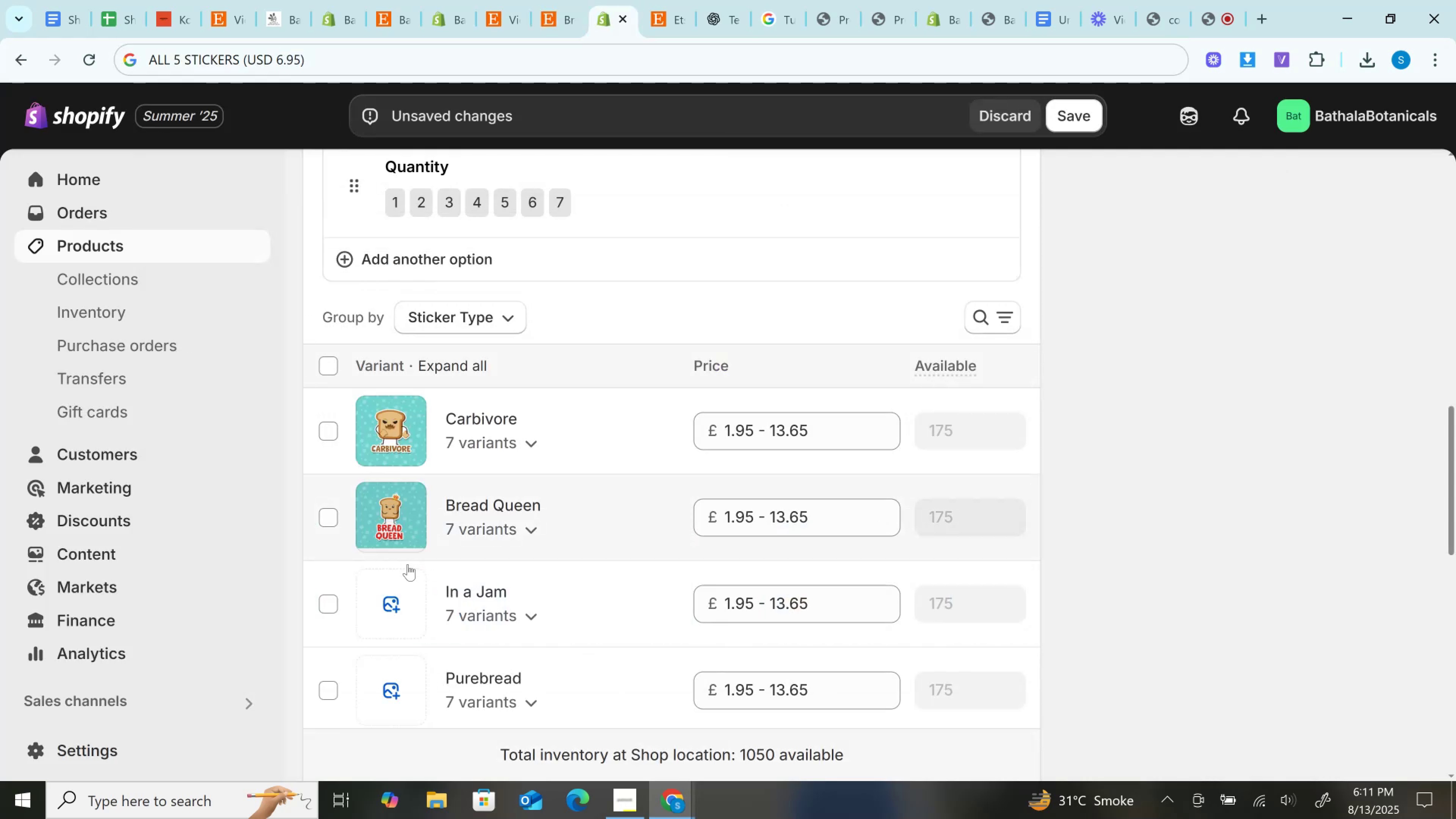 
left_click([403, 580])
 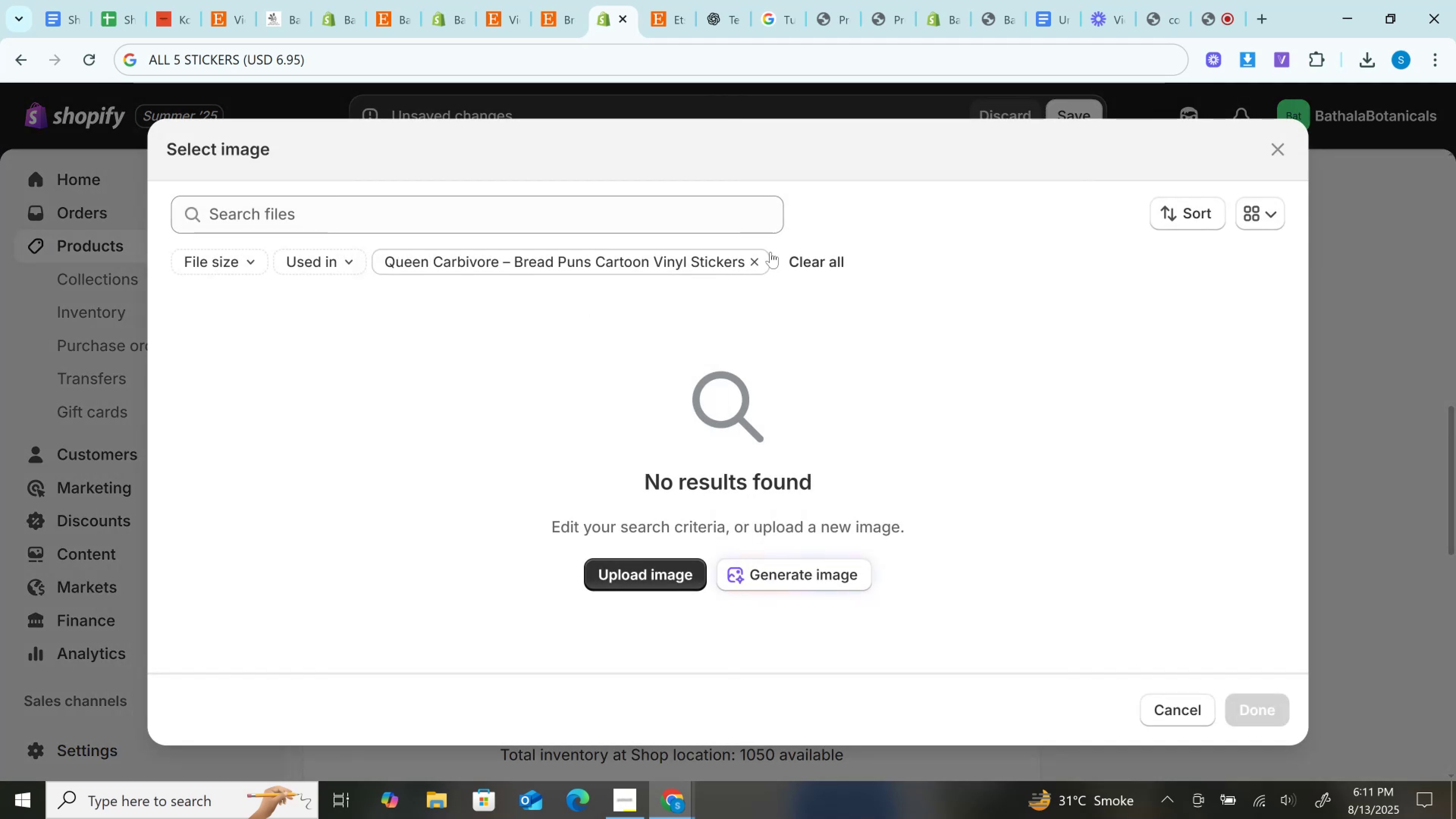 
left_click([763, 259])
 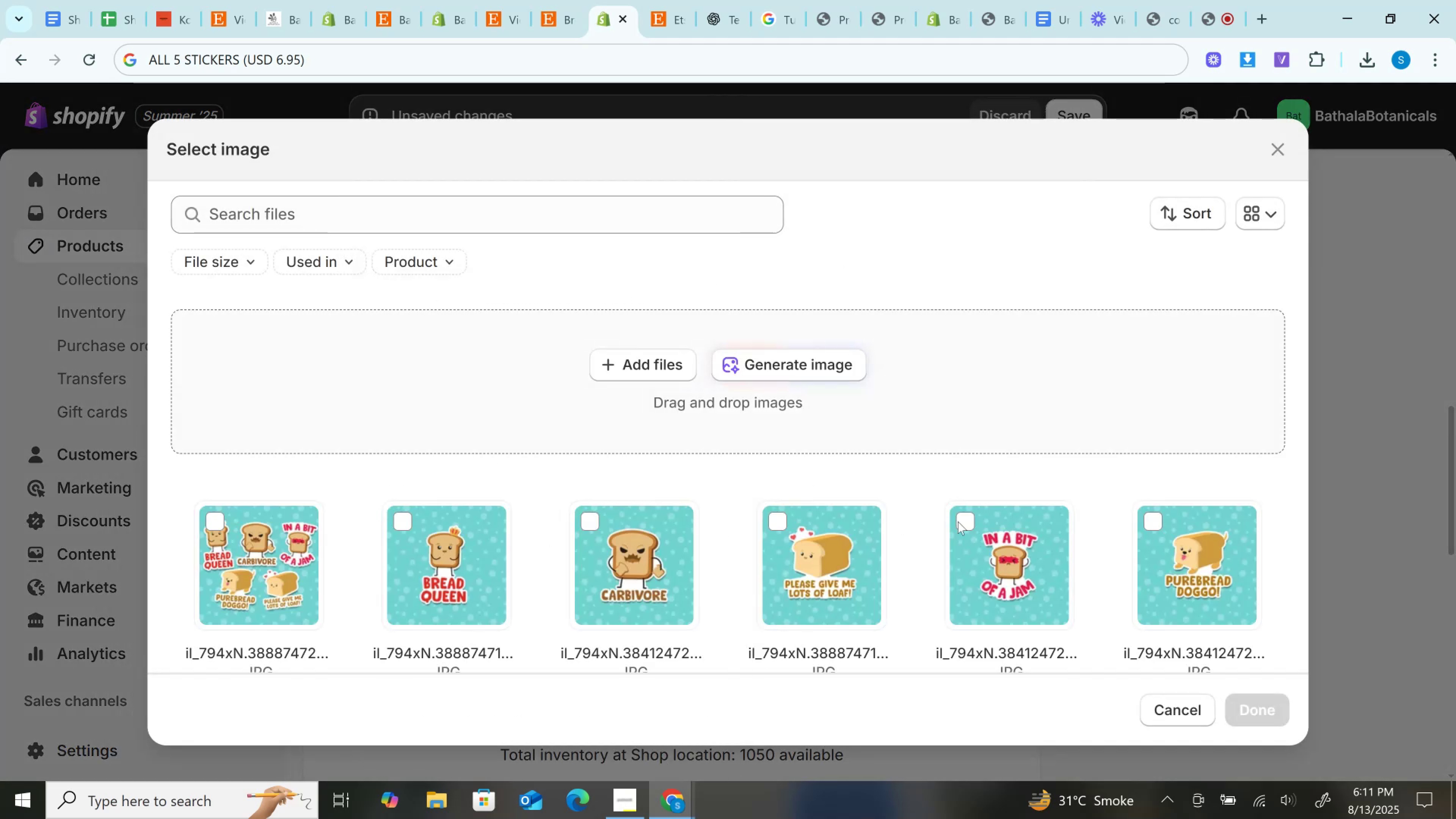 
left_click([1006, 555])
 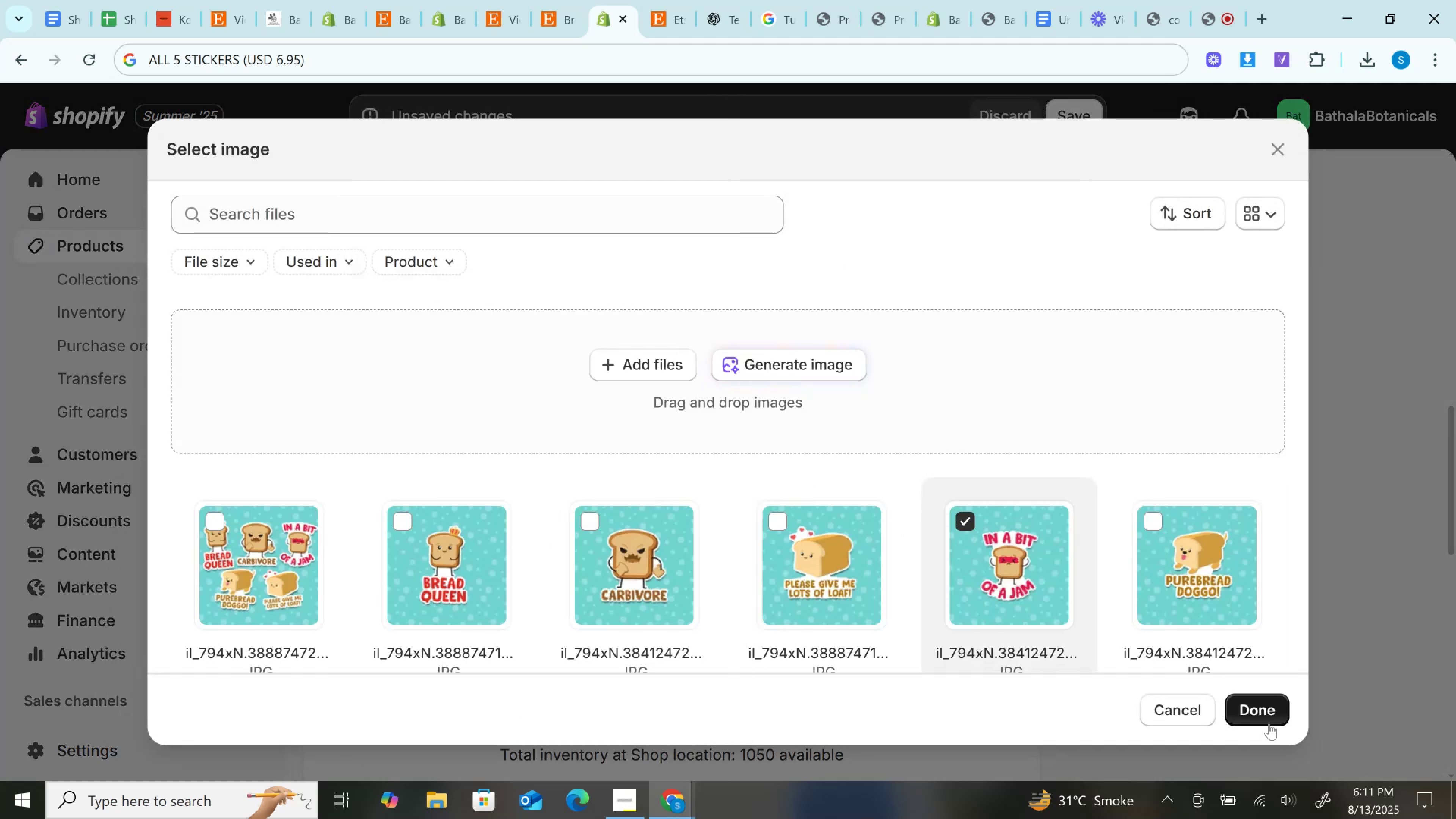 
left_click([1268, 717])
 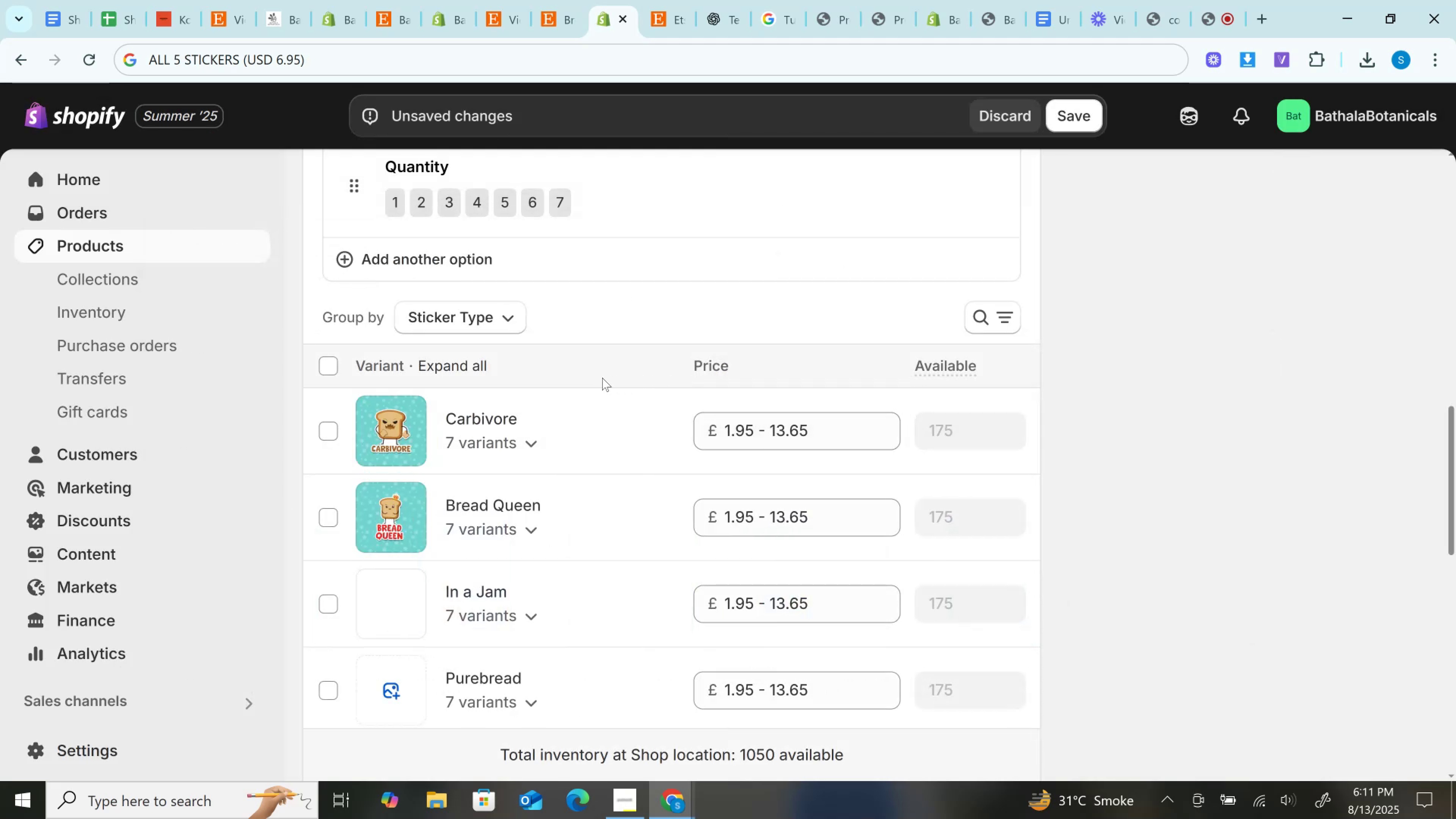 
scroll: coordinate [575, 378], scroll_direction: down, amount: 1.0
 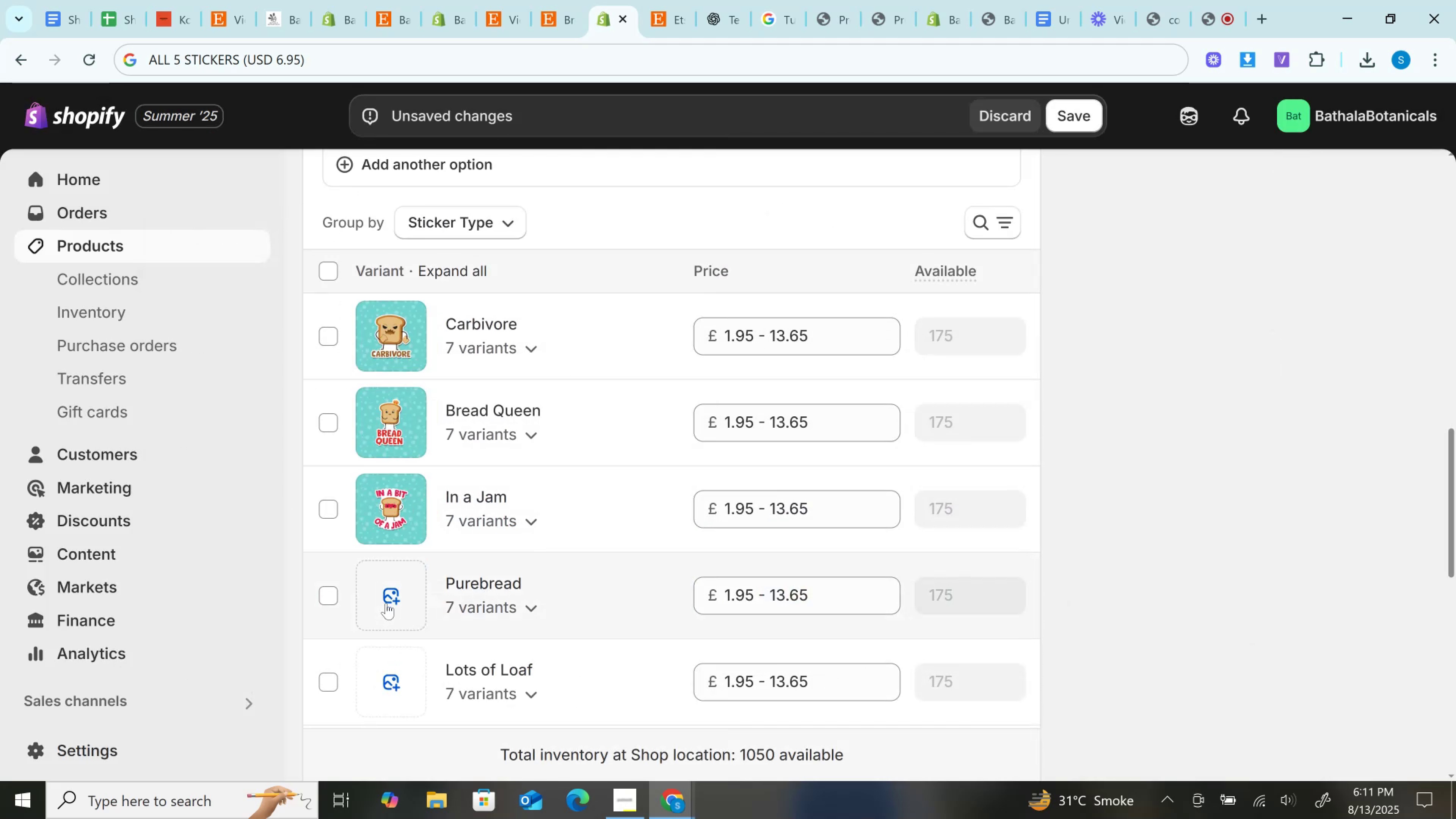 
left_click([388, 599])
 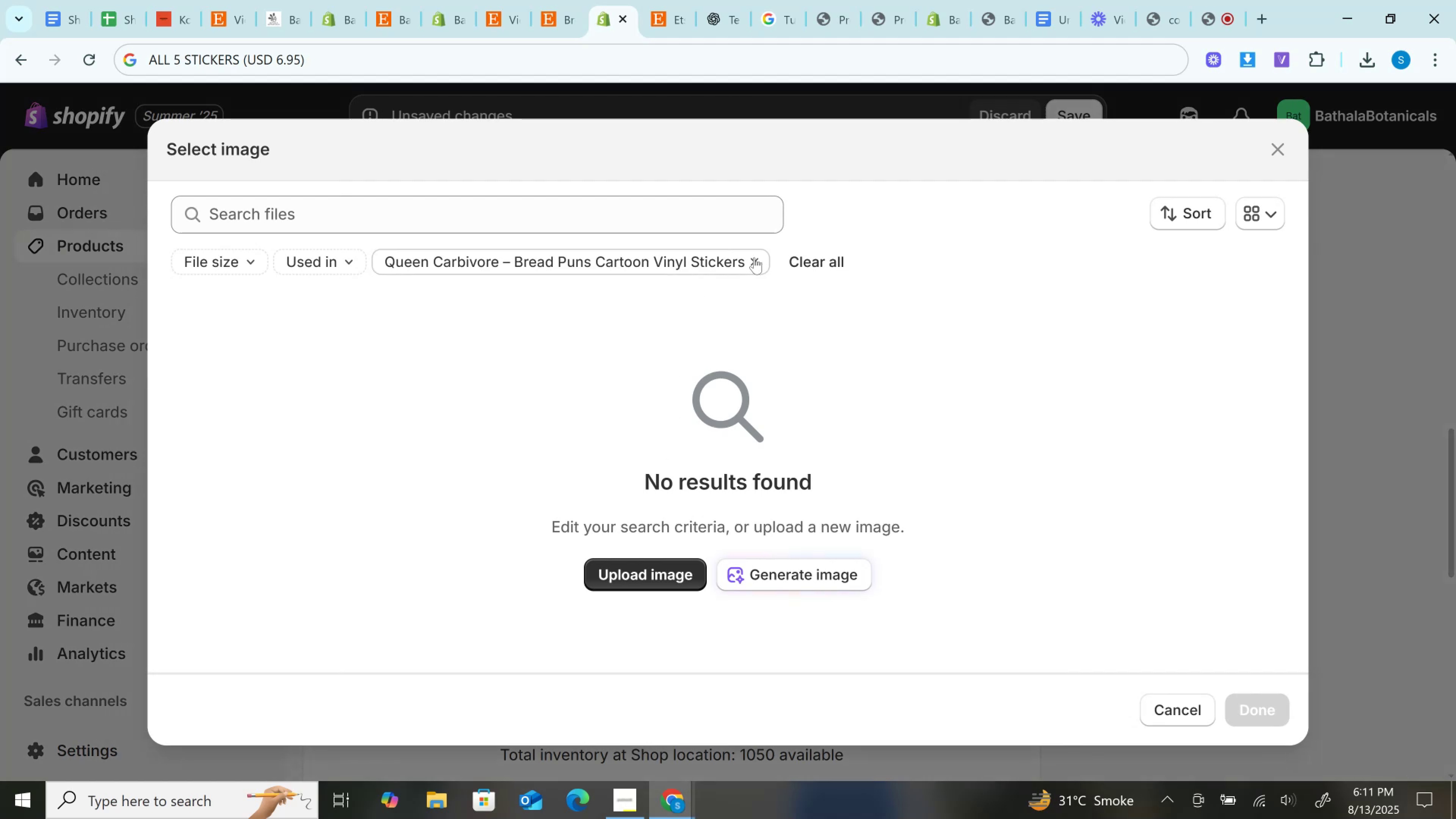 
left_click([754, 258])
 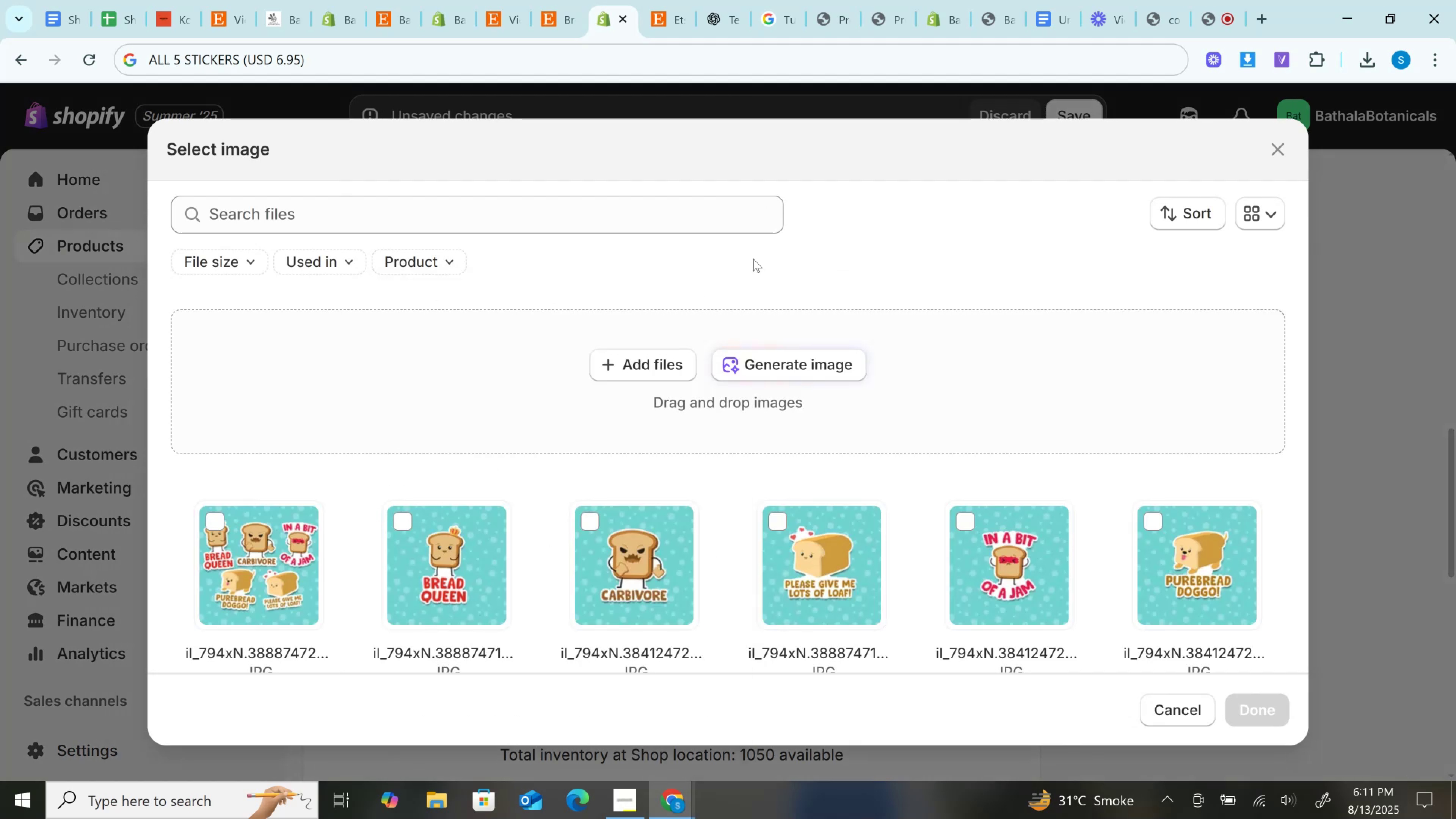 
left_click([1203, 536])
 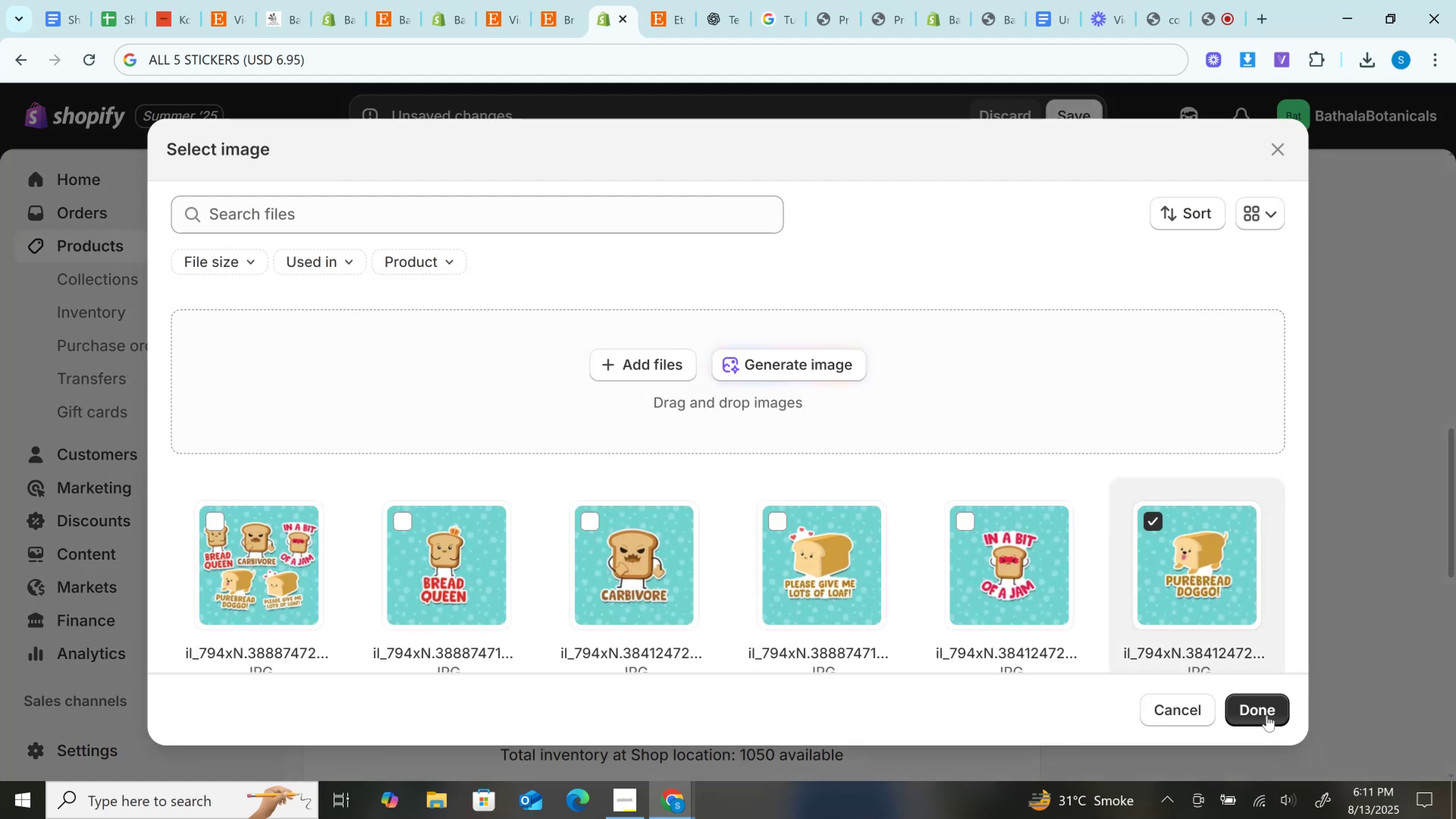 
left_click([1266, 710])
 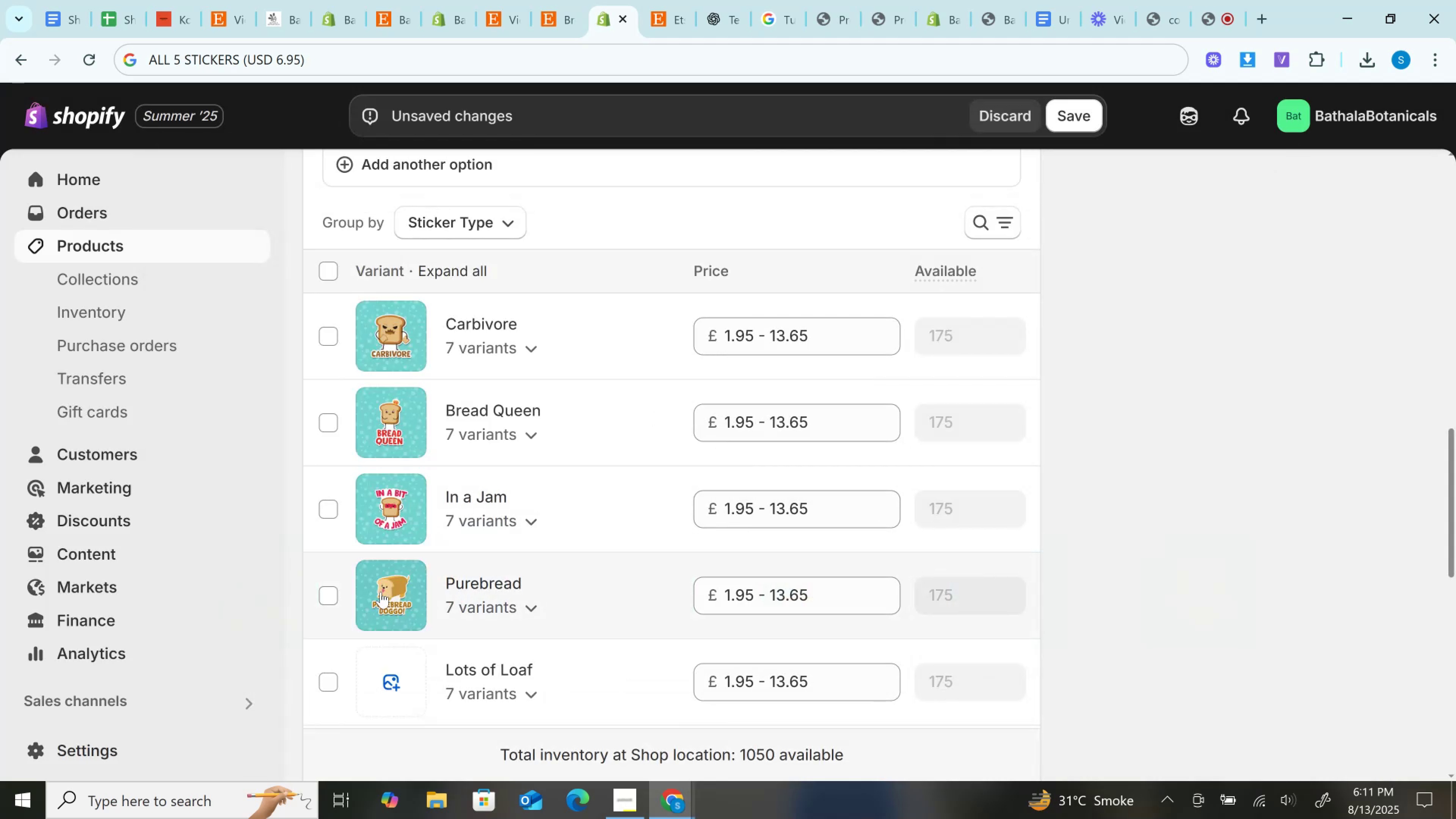 
scroll: coordinate [381, 592], scroll_direction: down, amount: 1.0
 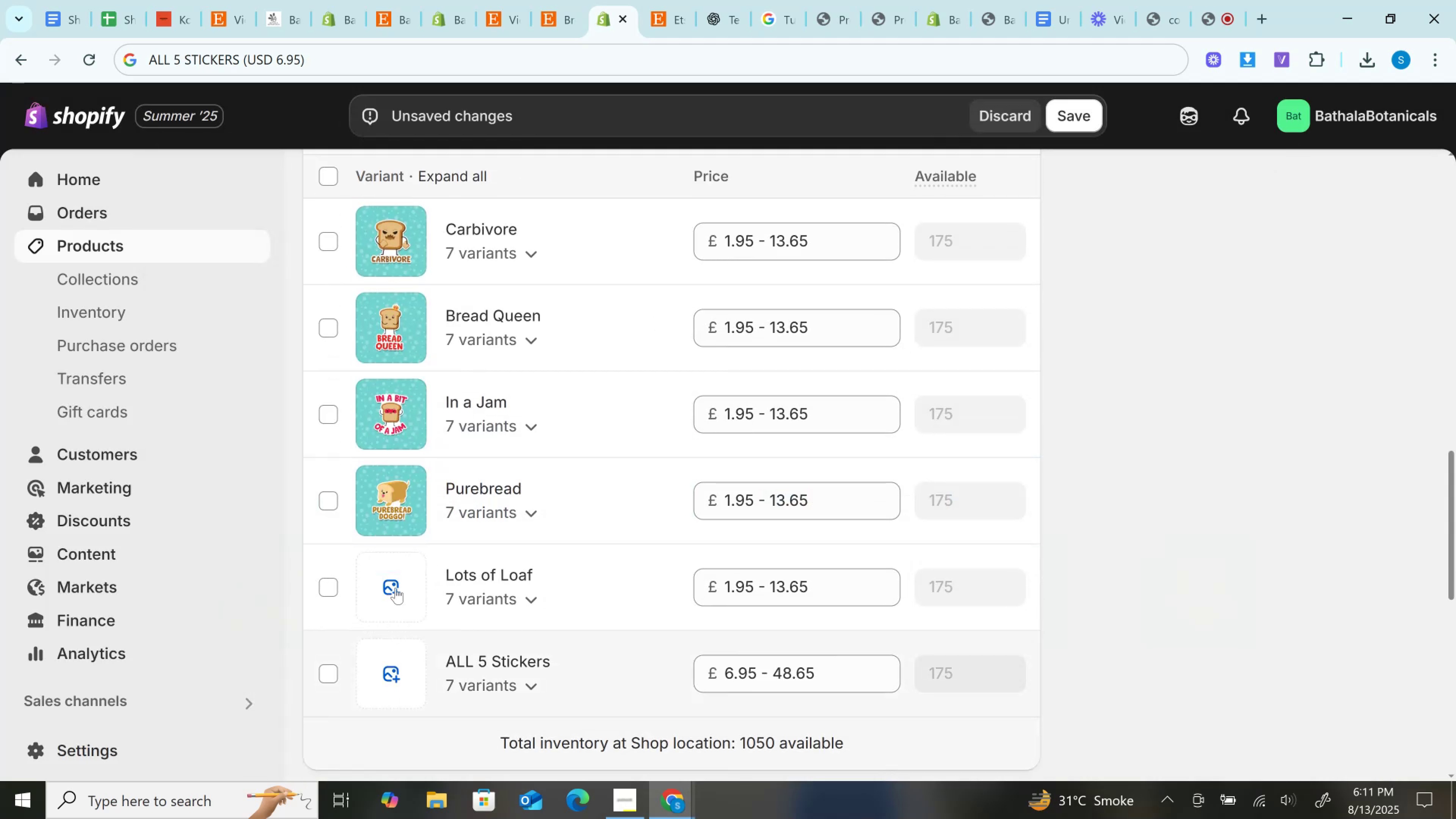 
left_click([395, 587])
 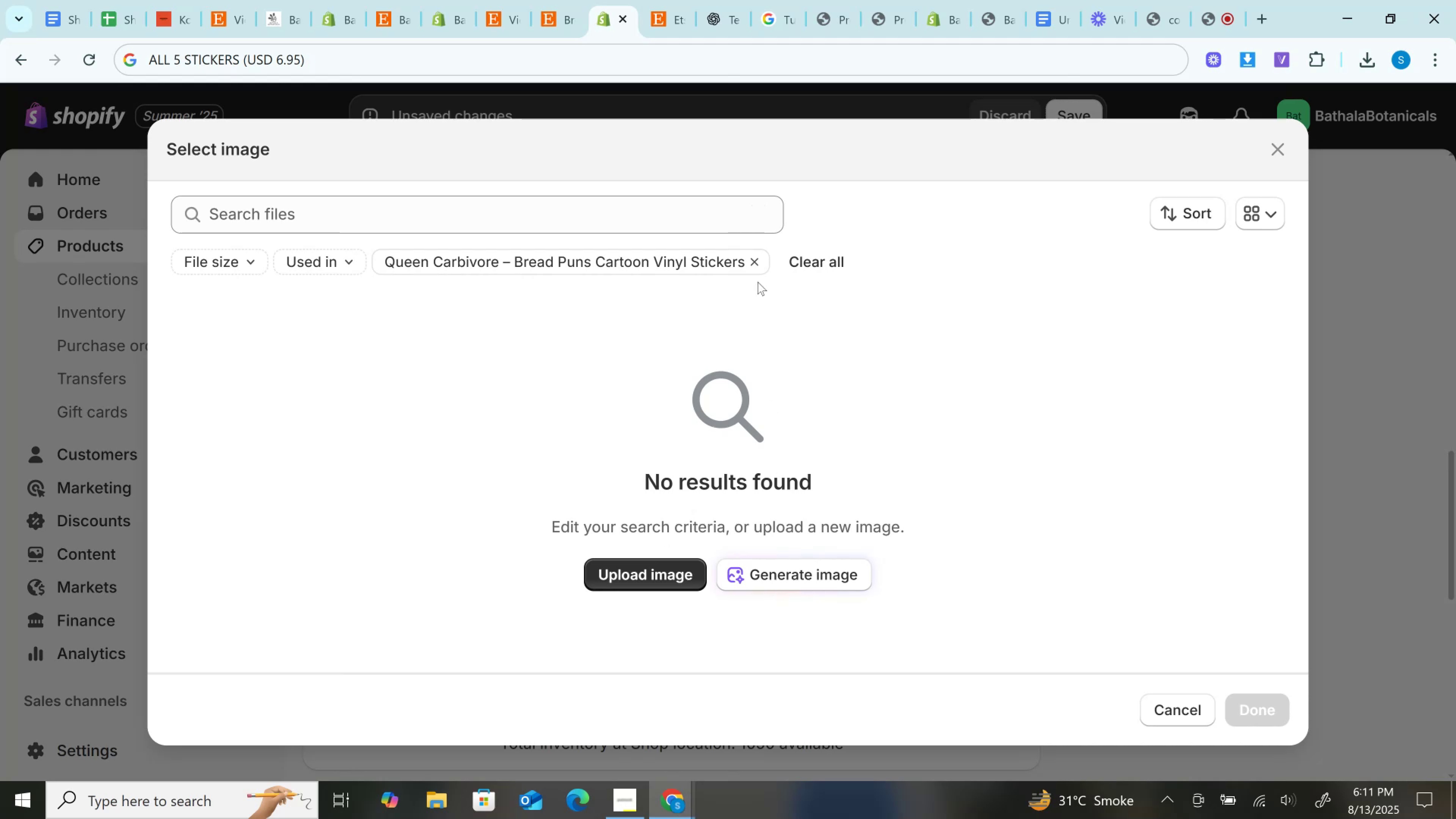 
left_click([755, 261])
 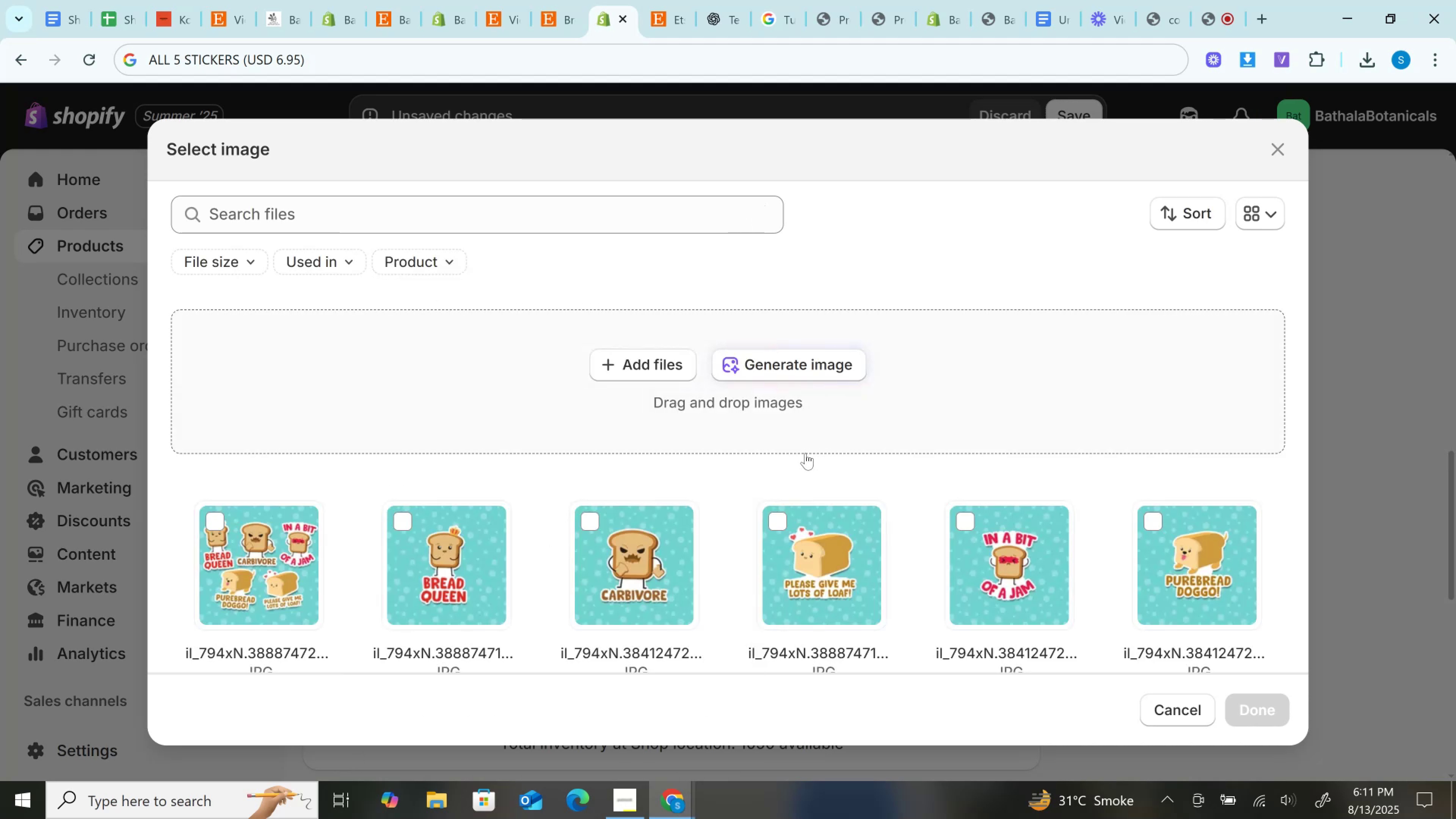 
left_click([860, 621])
 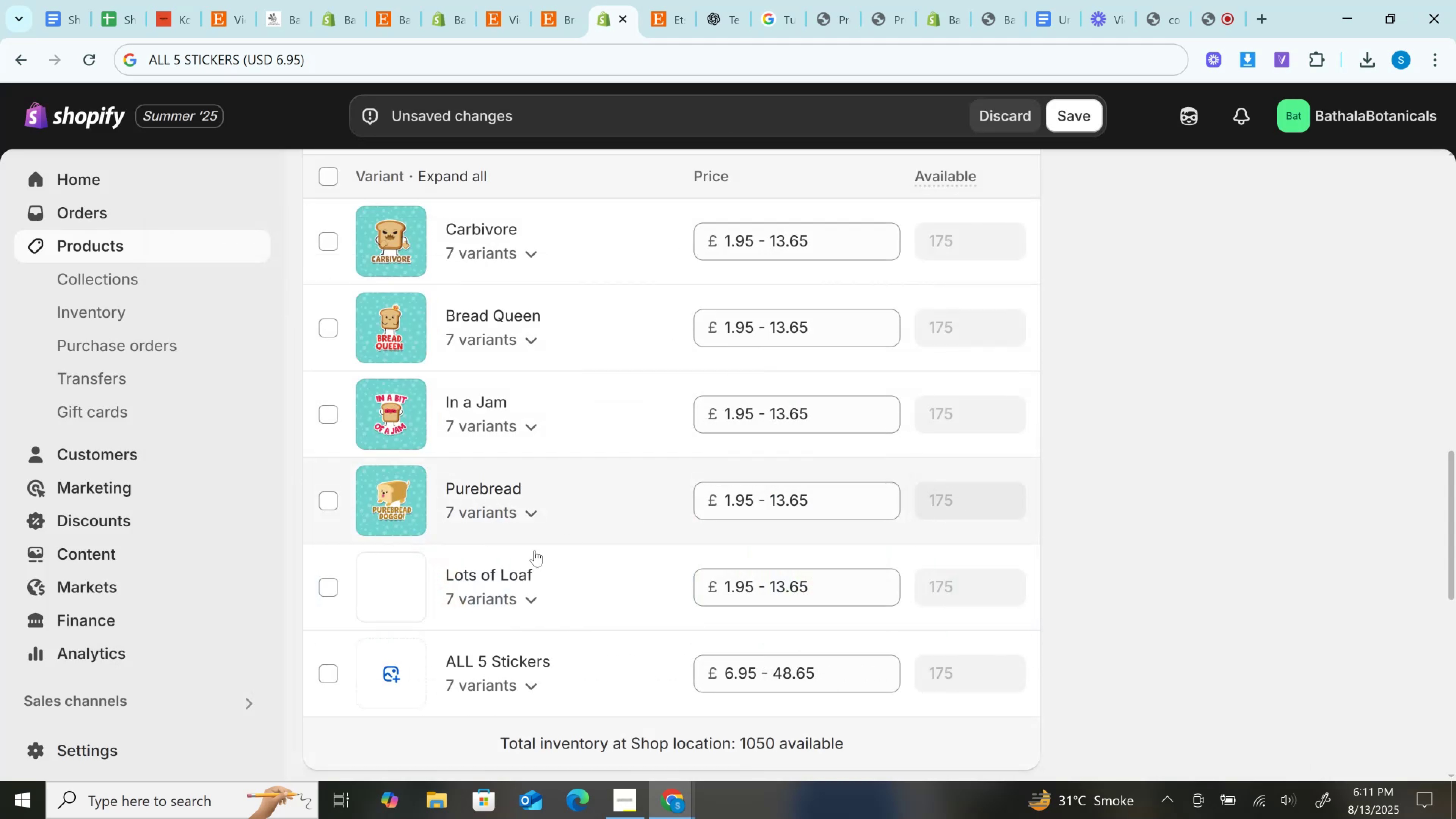 
left_click([407, 661])
 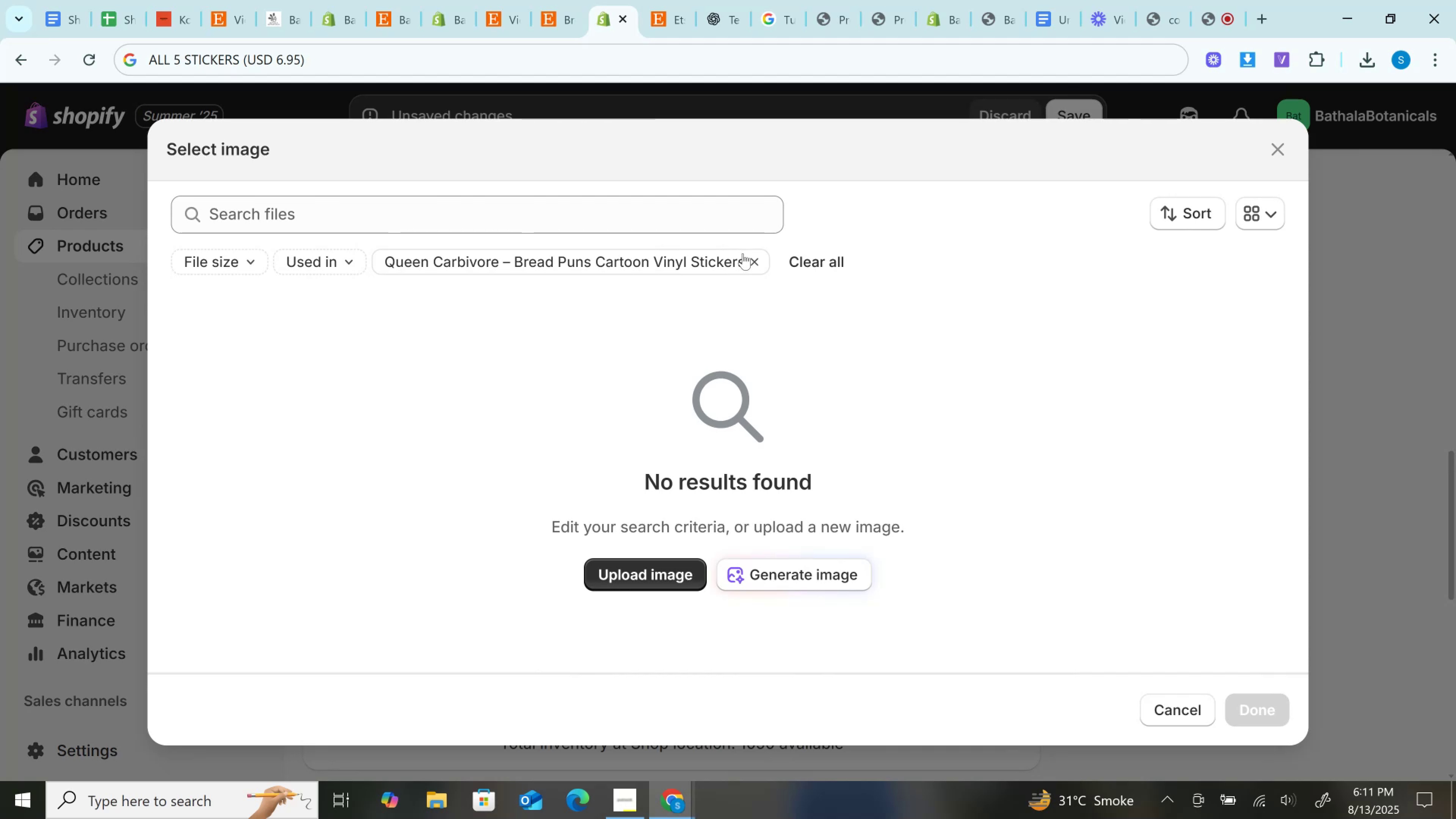 
left_click([756, 265])
 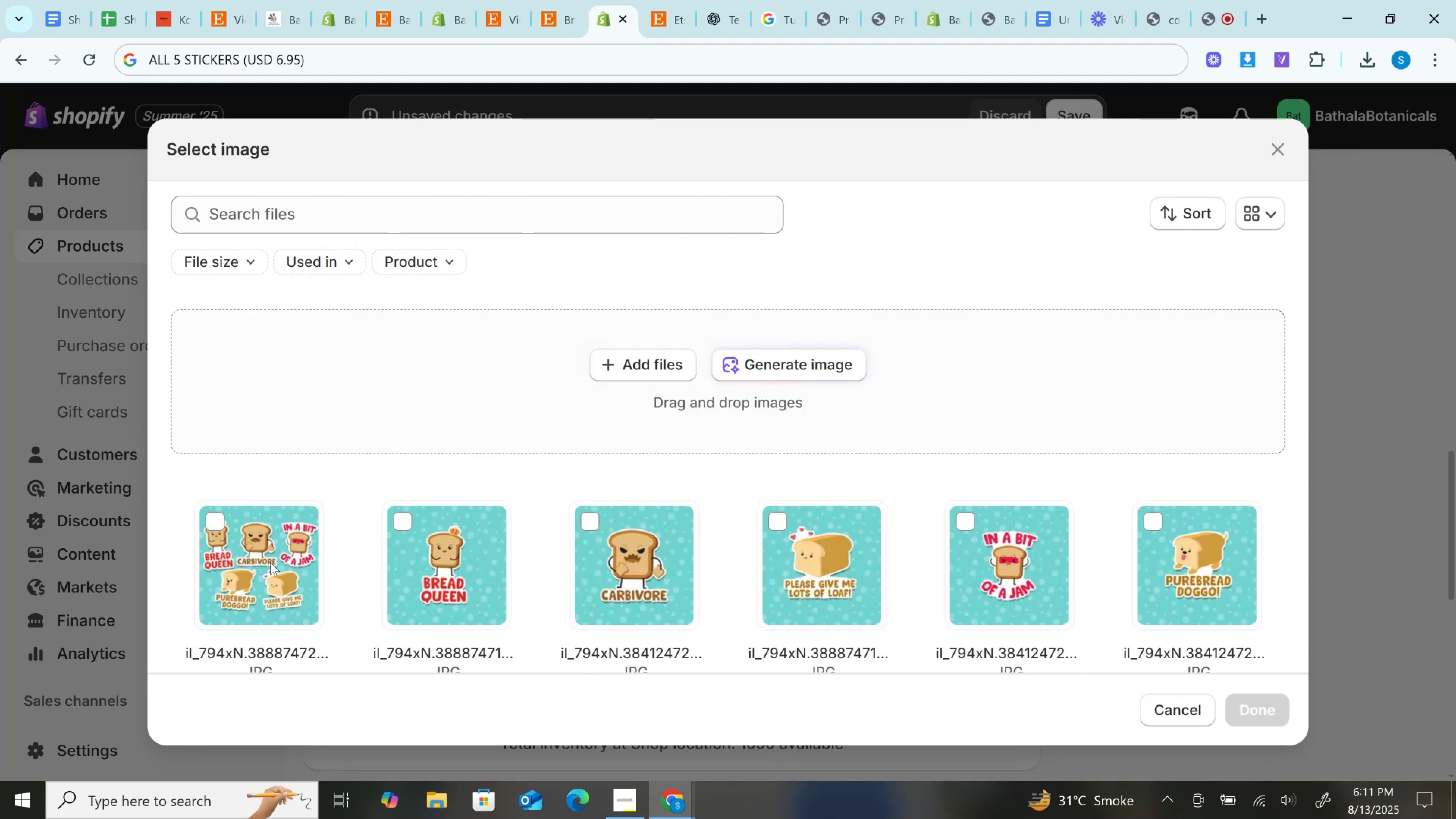 
left_click([270, 566])
 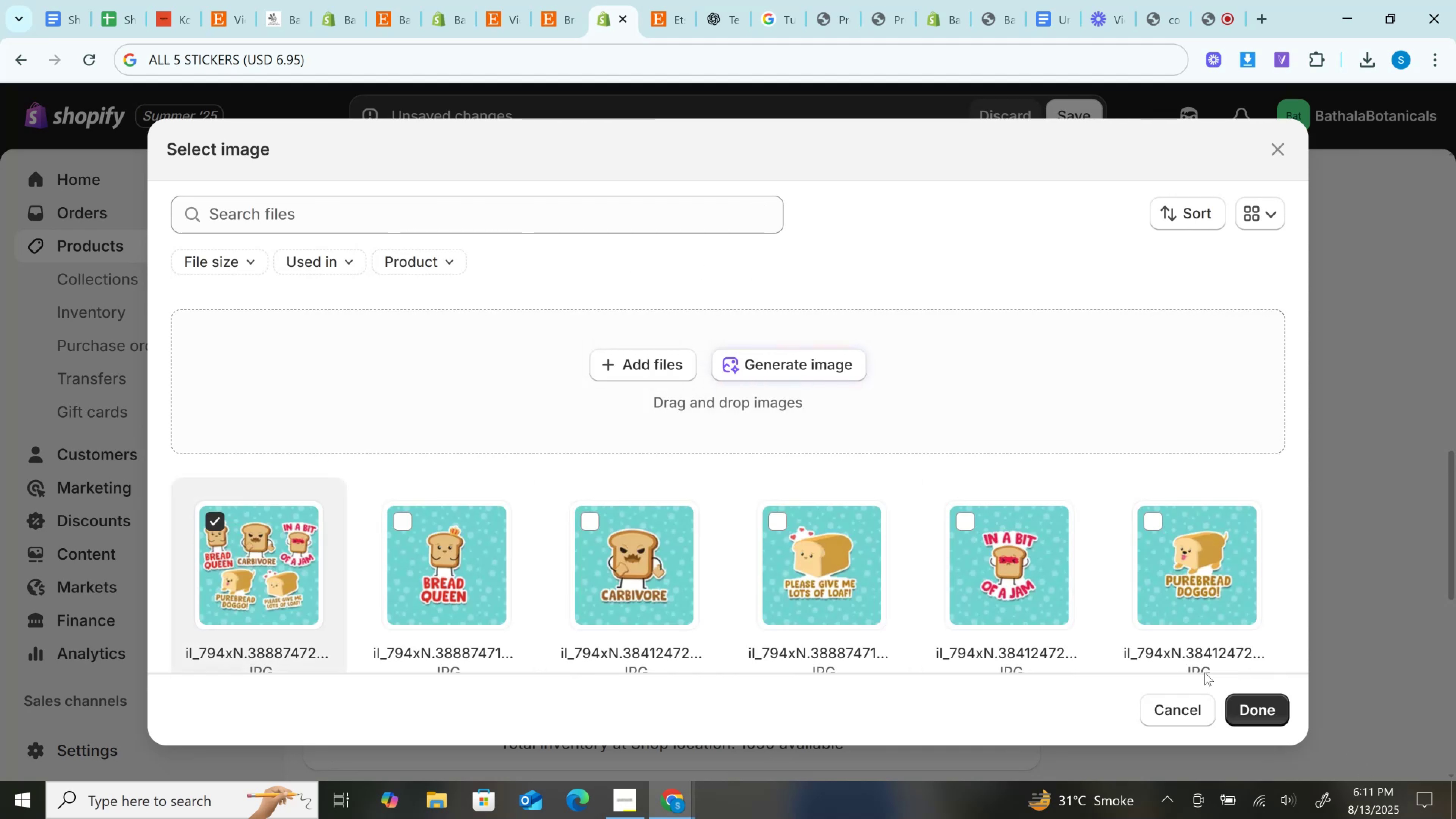 
left_click([1245, 705])
 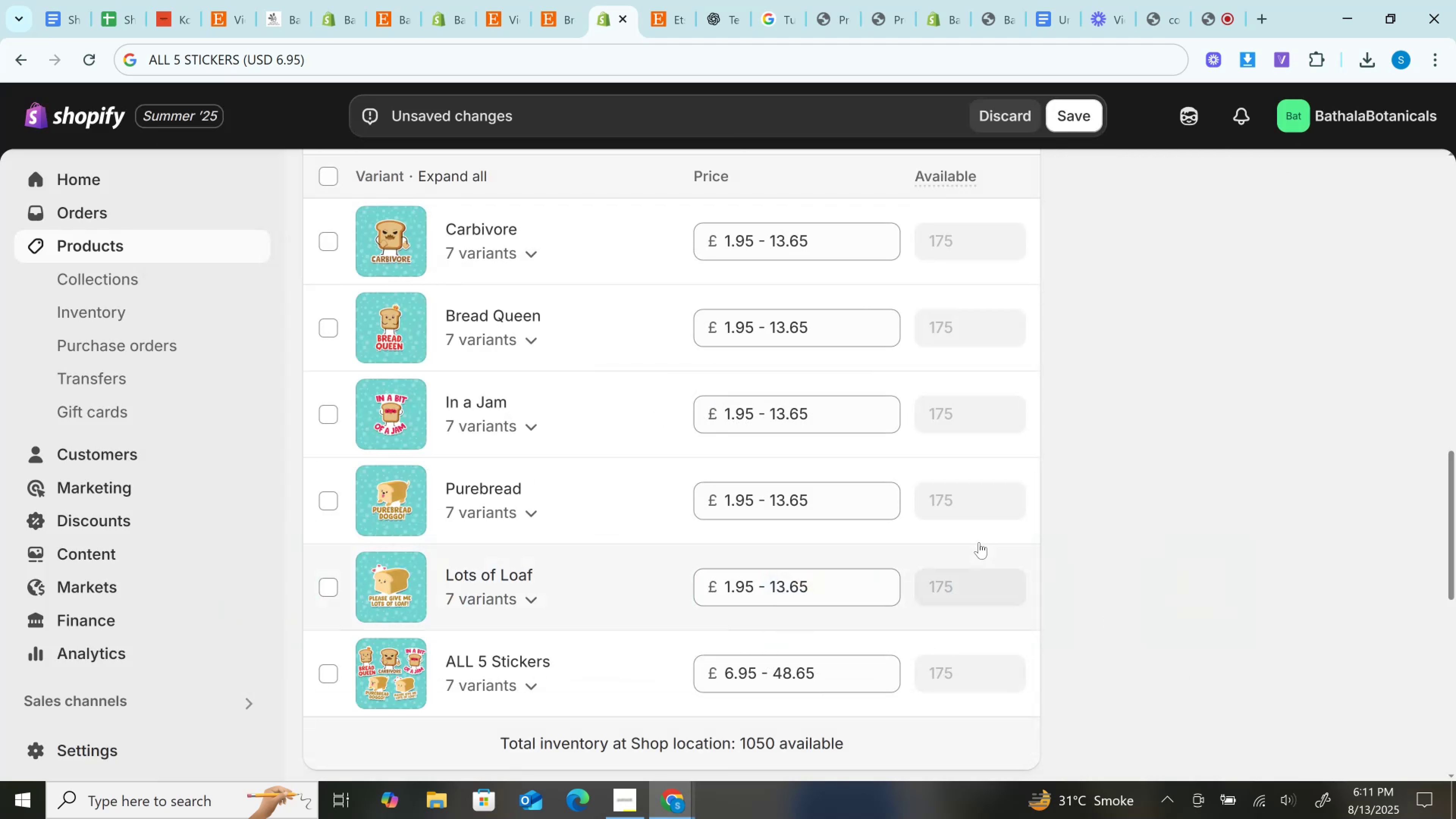 
scroll: coordinate [934, 540], scroll_direction: up, amount: 2.0
 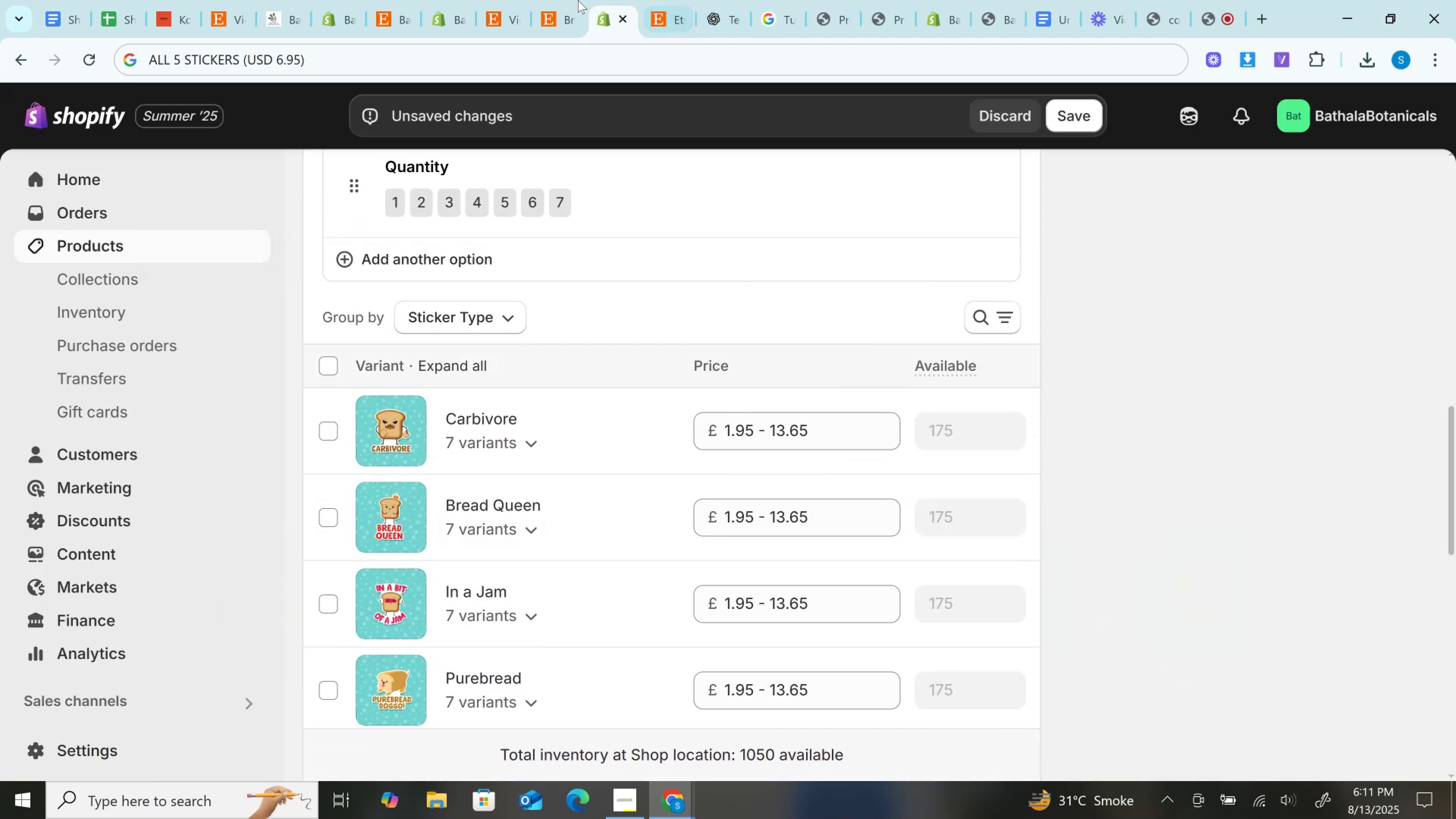 
left_click([572, 0])
 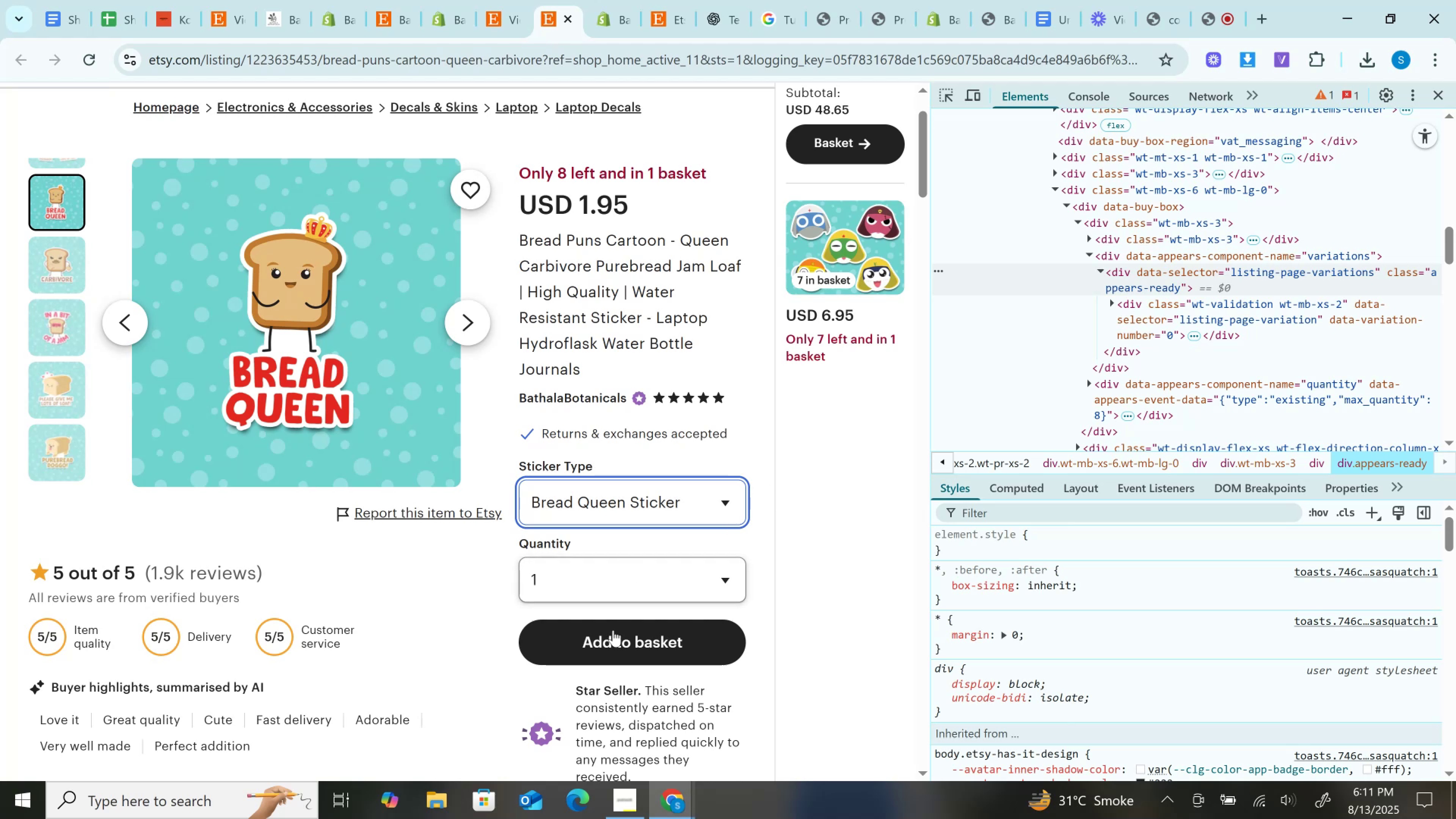 
left_click([612, 636])
 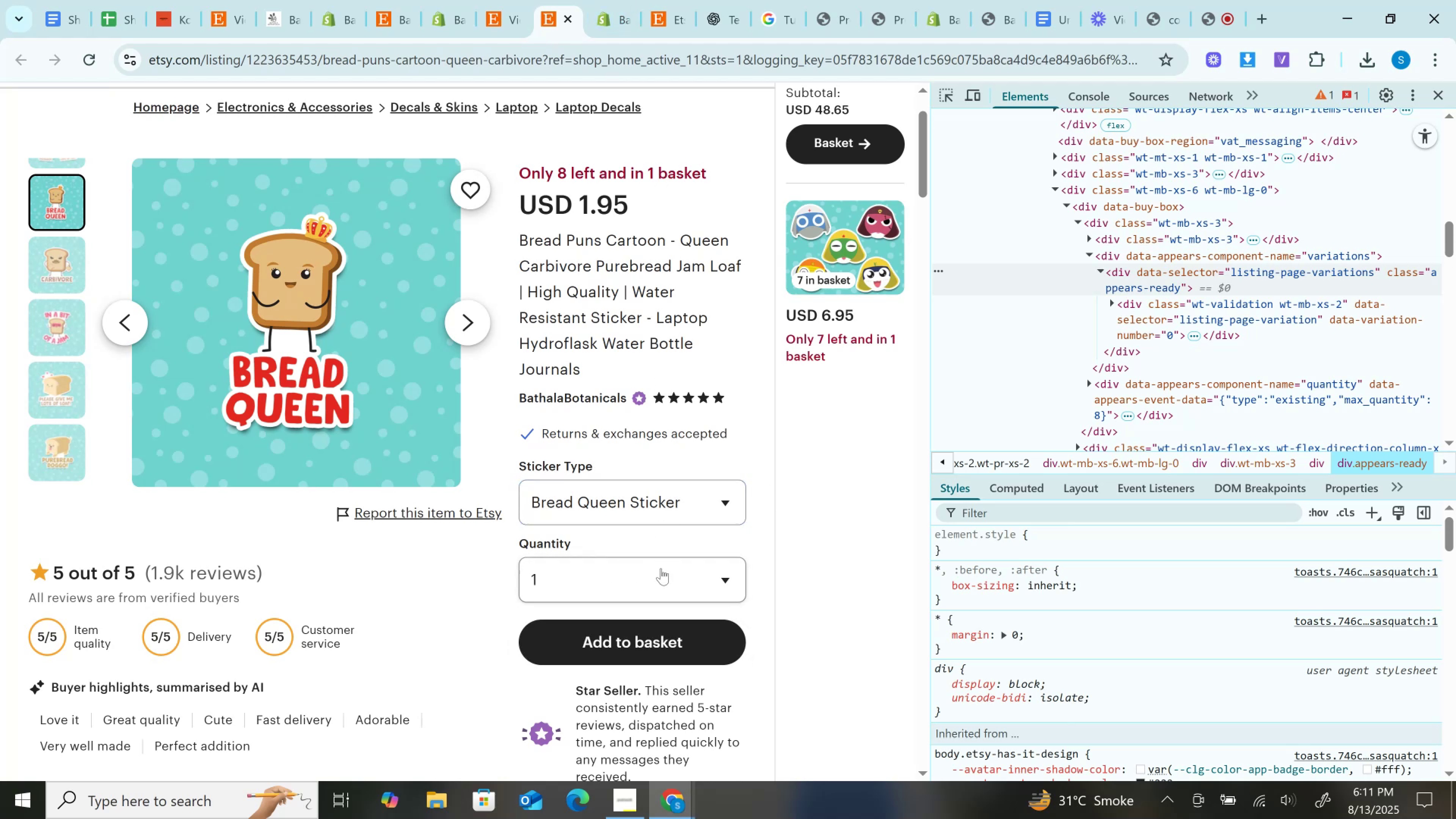 
left_click([651, 486])
 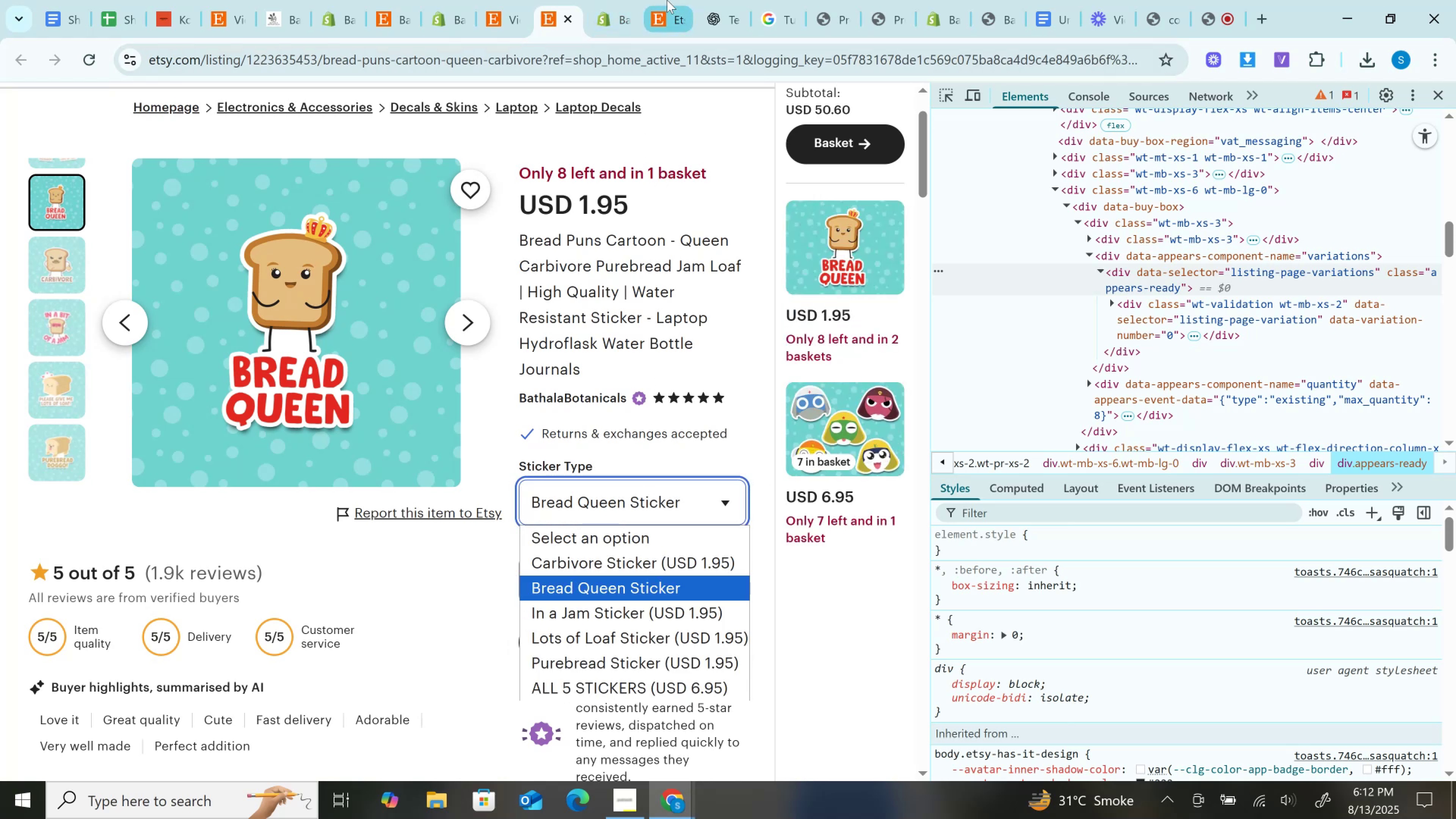 
left_click([609, 0])
 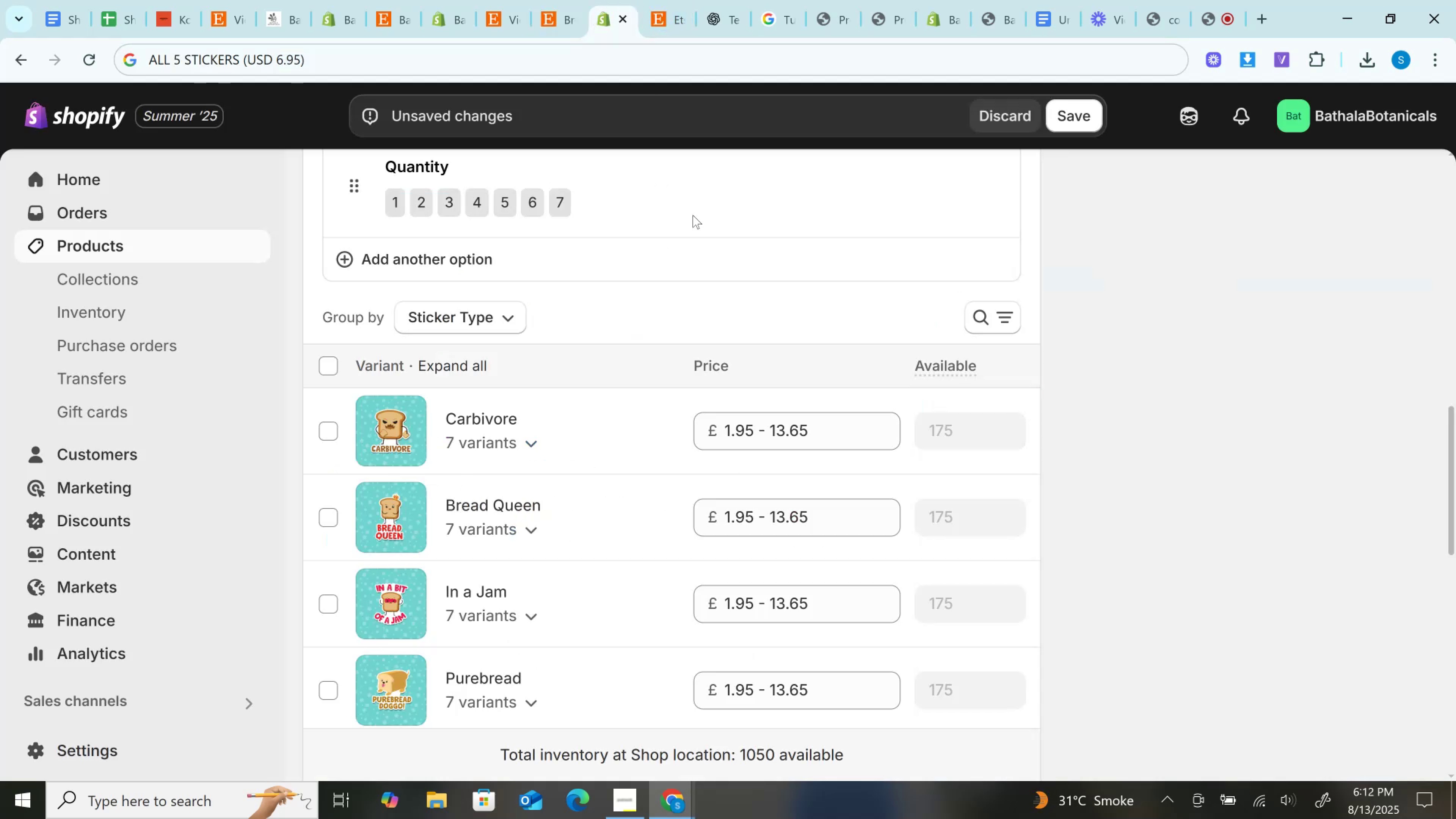 
scroll: coordinate [745, 358], scroll_direction: down, amount: 5.0
 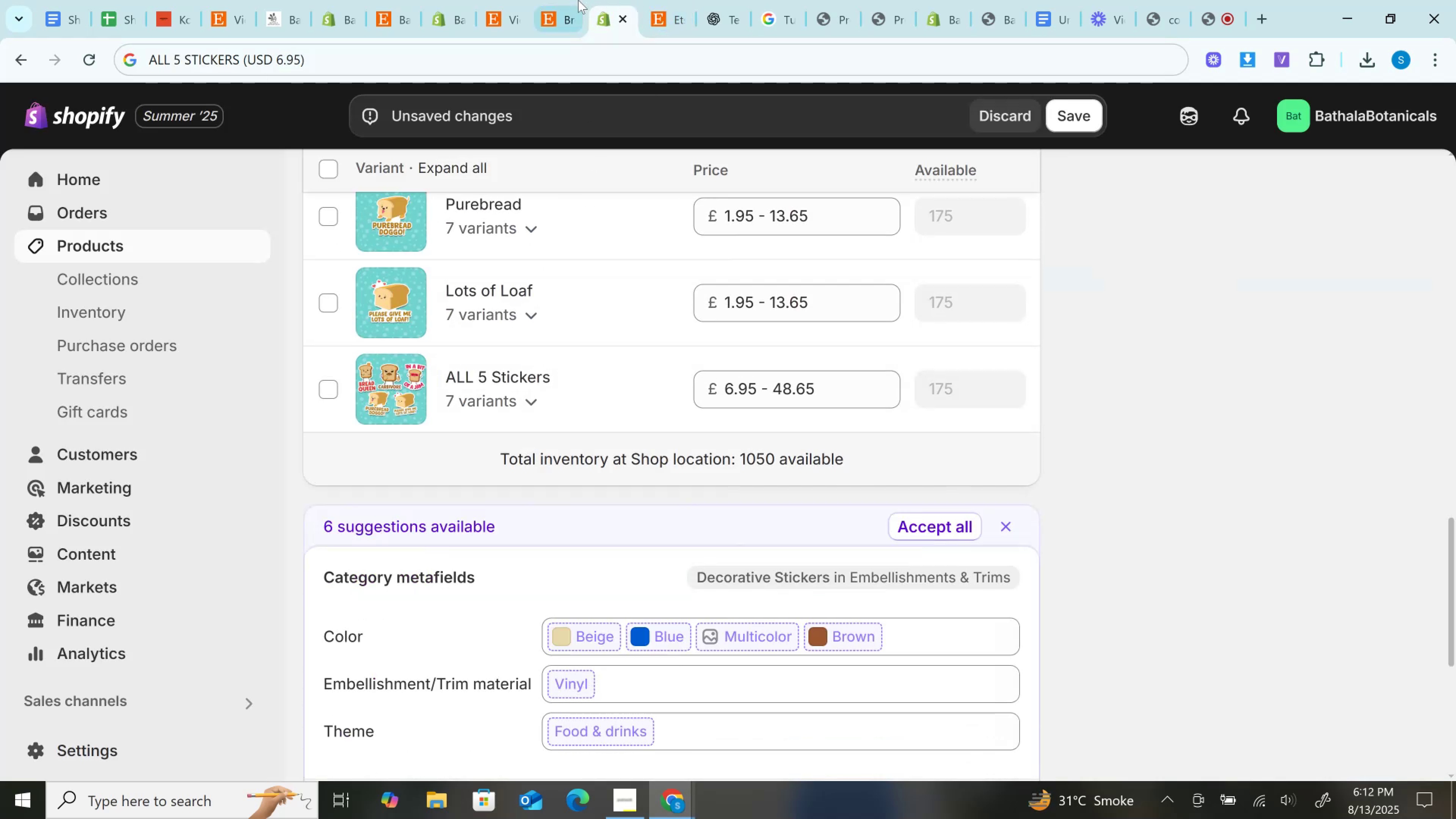 
left_click([569, 0])
 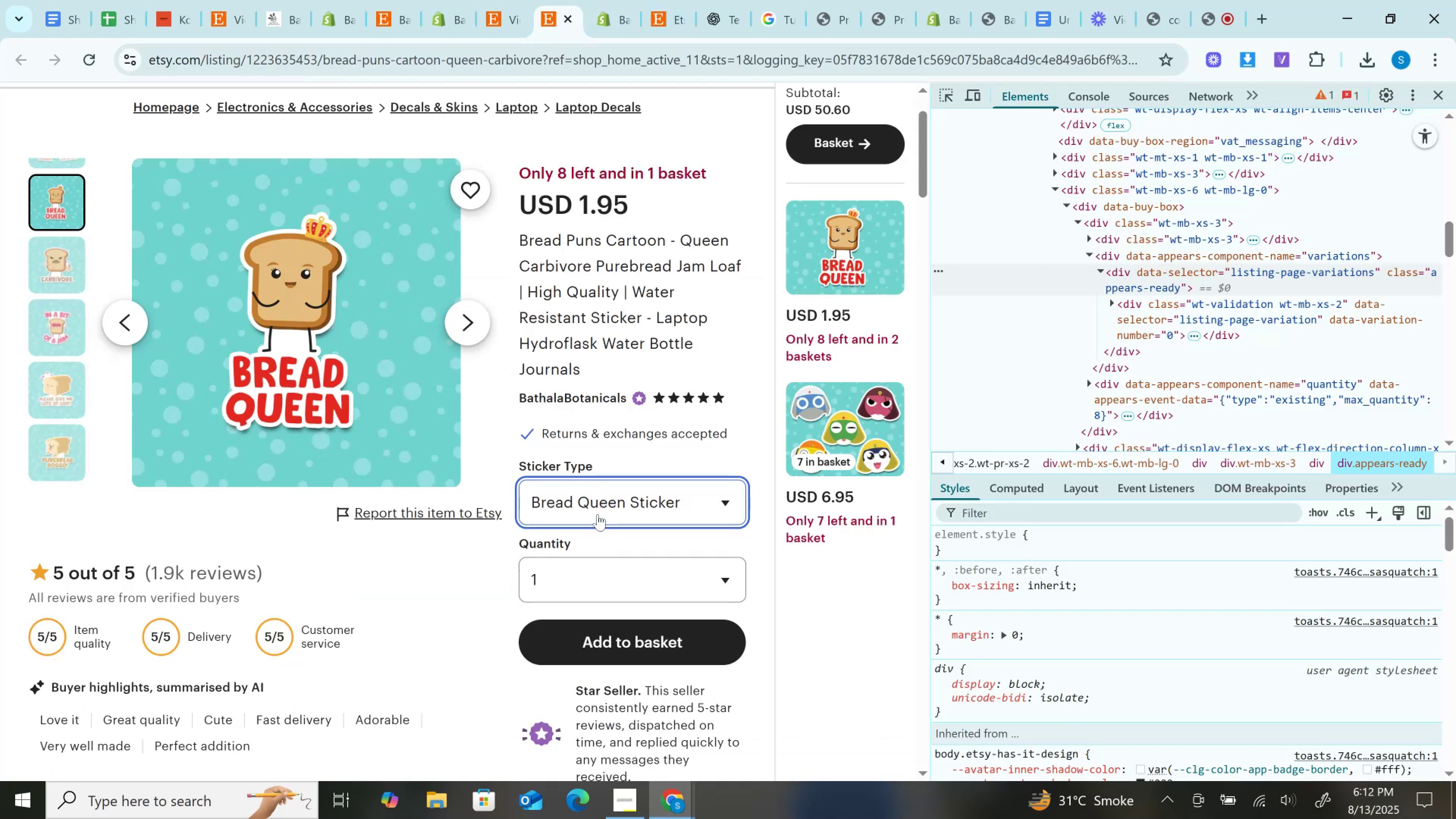 
left_click([596, 510])
 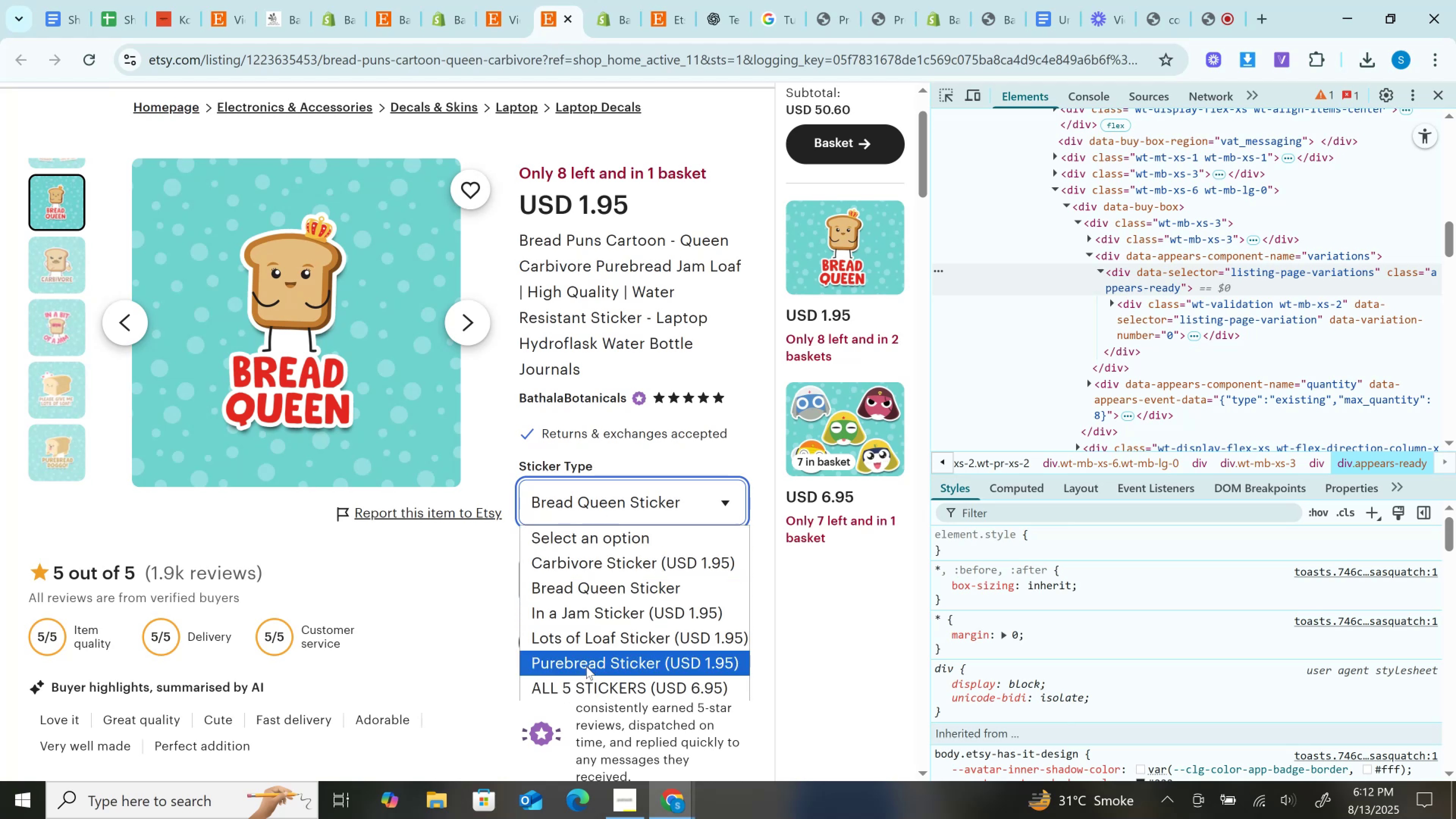 
mouse_move([590, 670])
 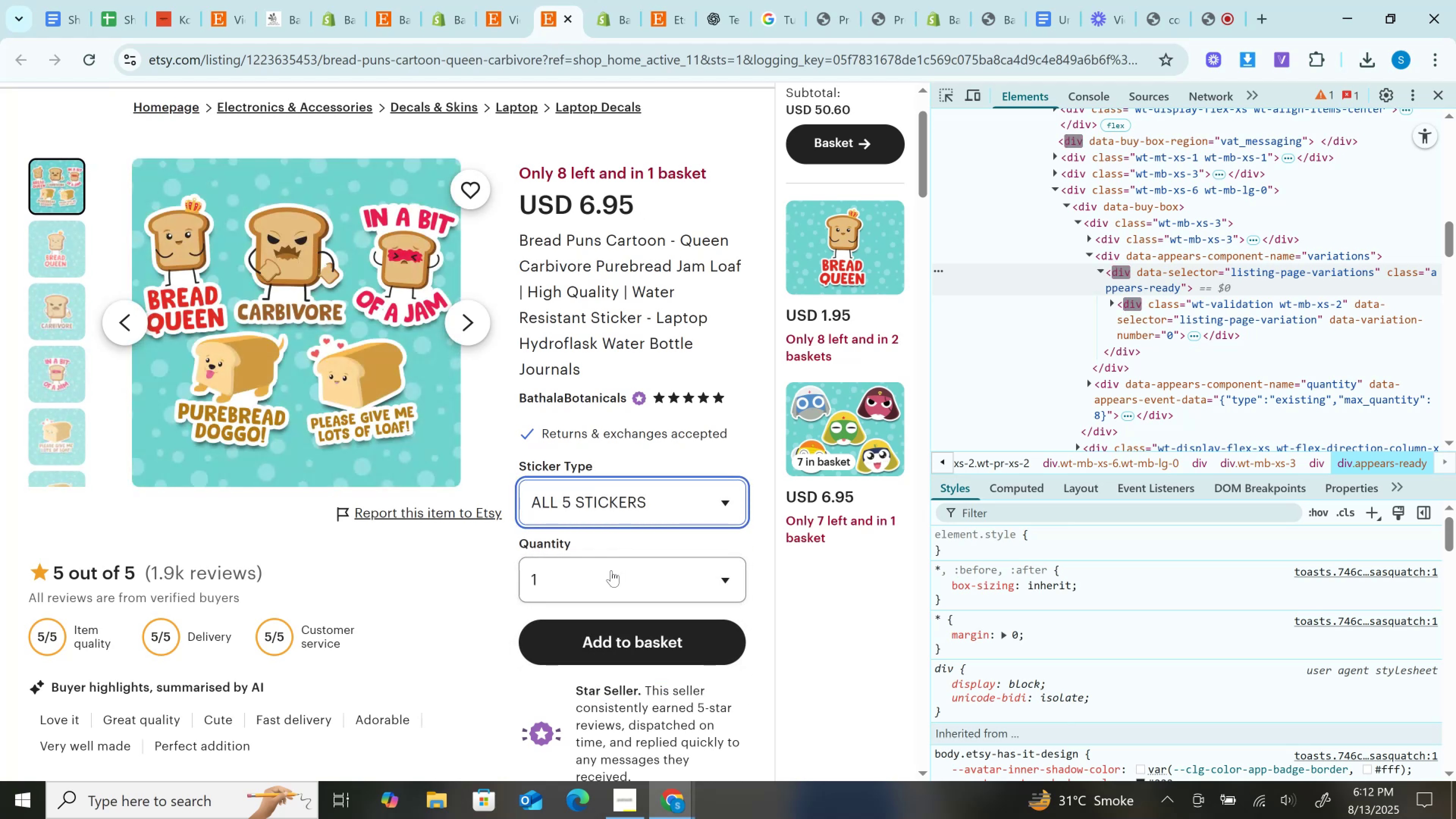 
left_click([609, 589])
 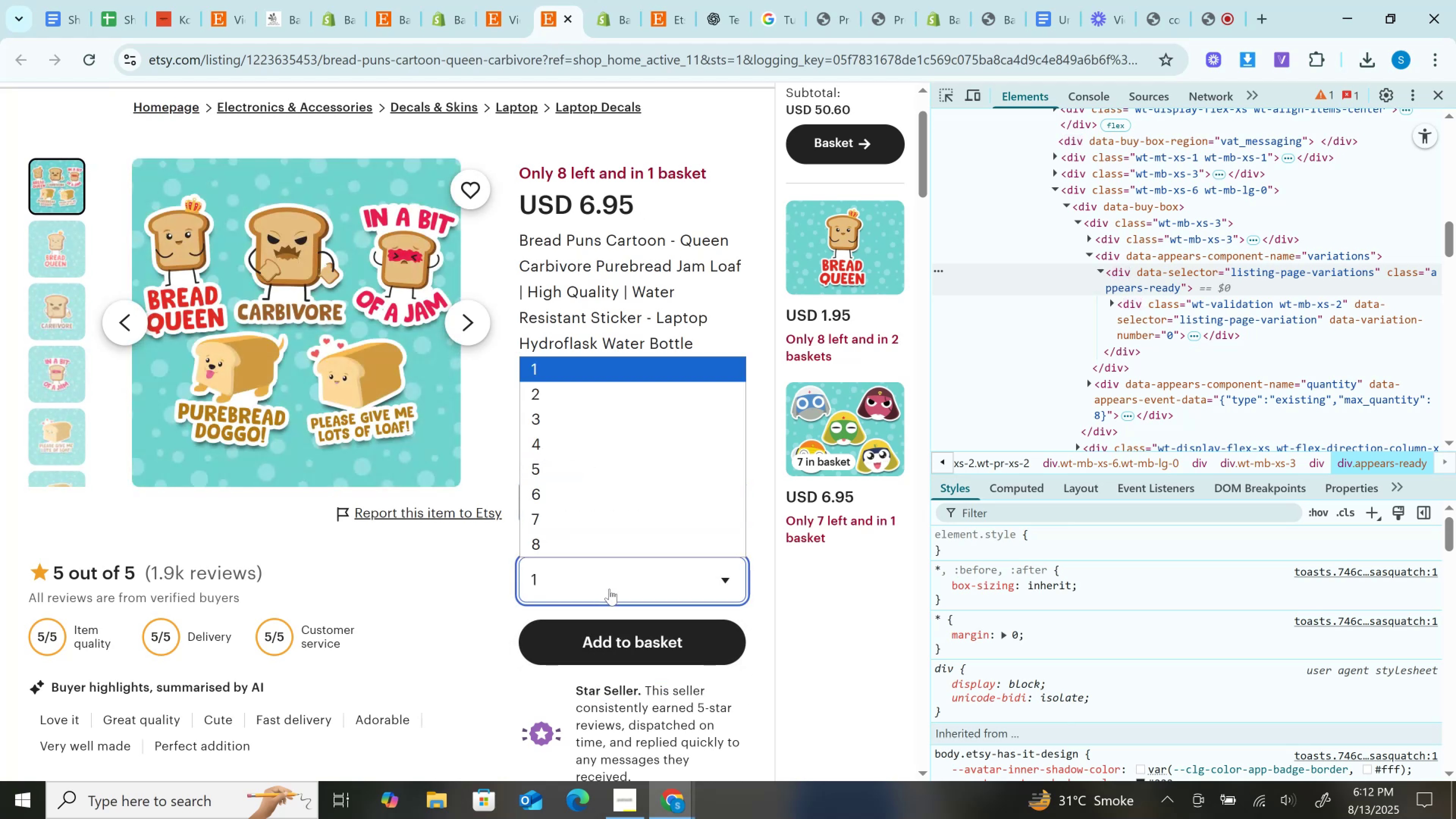 
left_click([609, 589])
 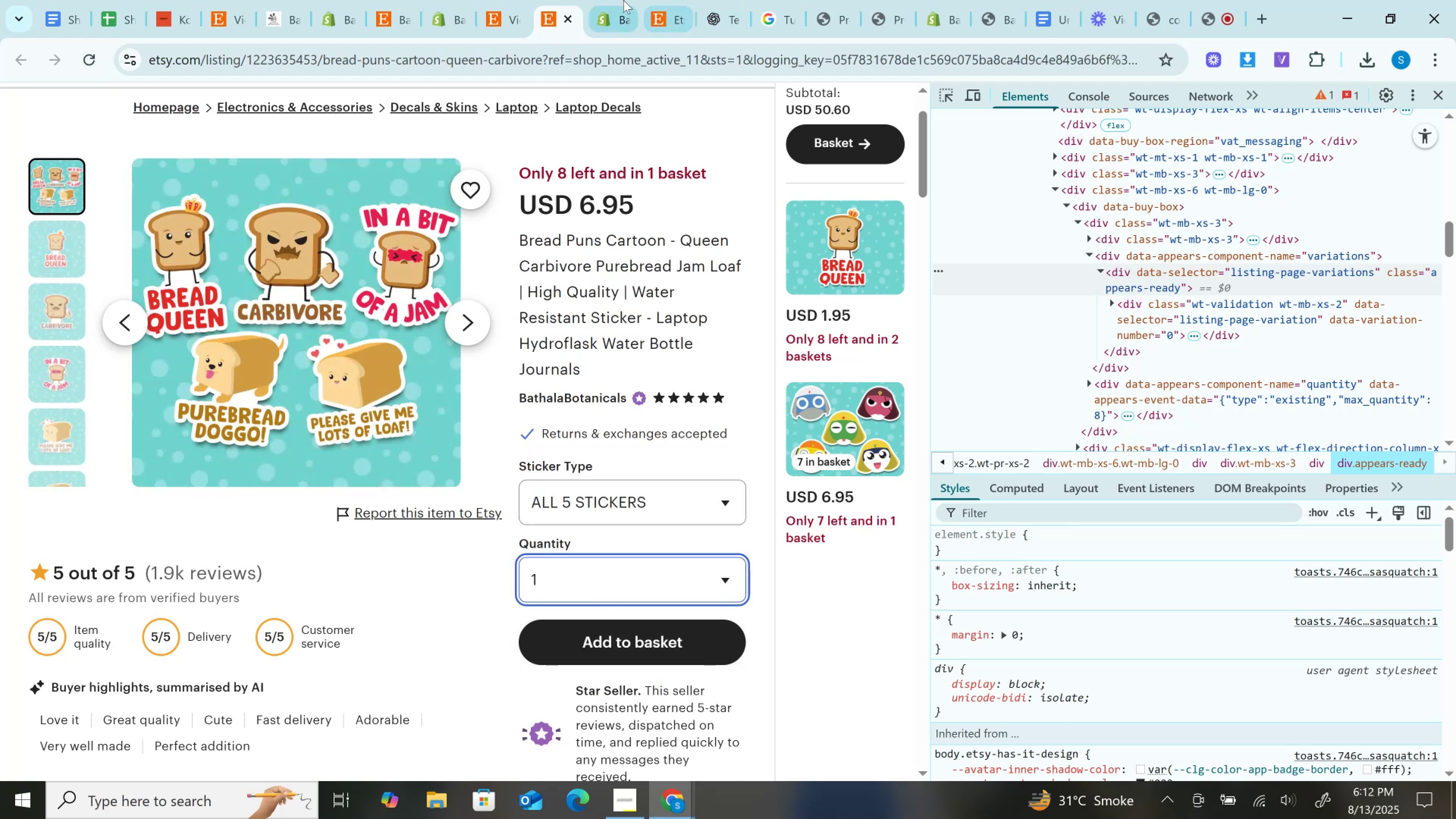 
left_click([623, 0])
 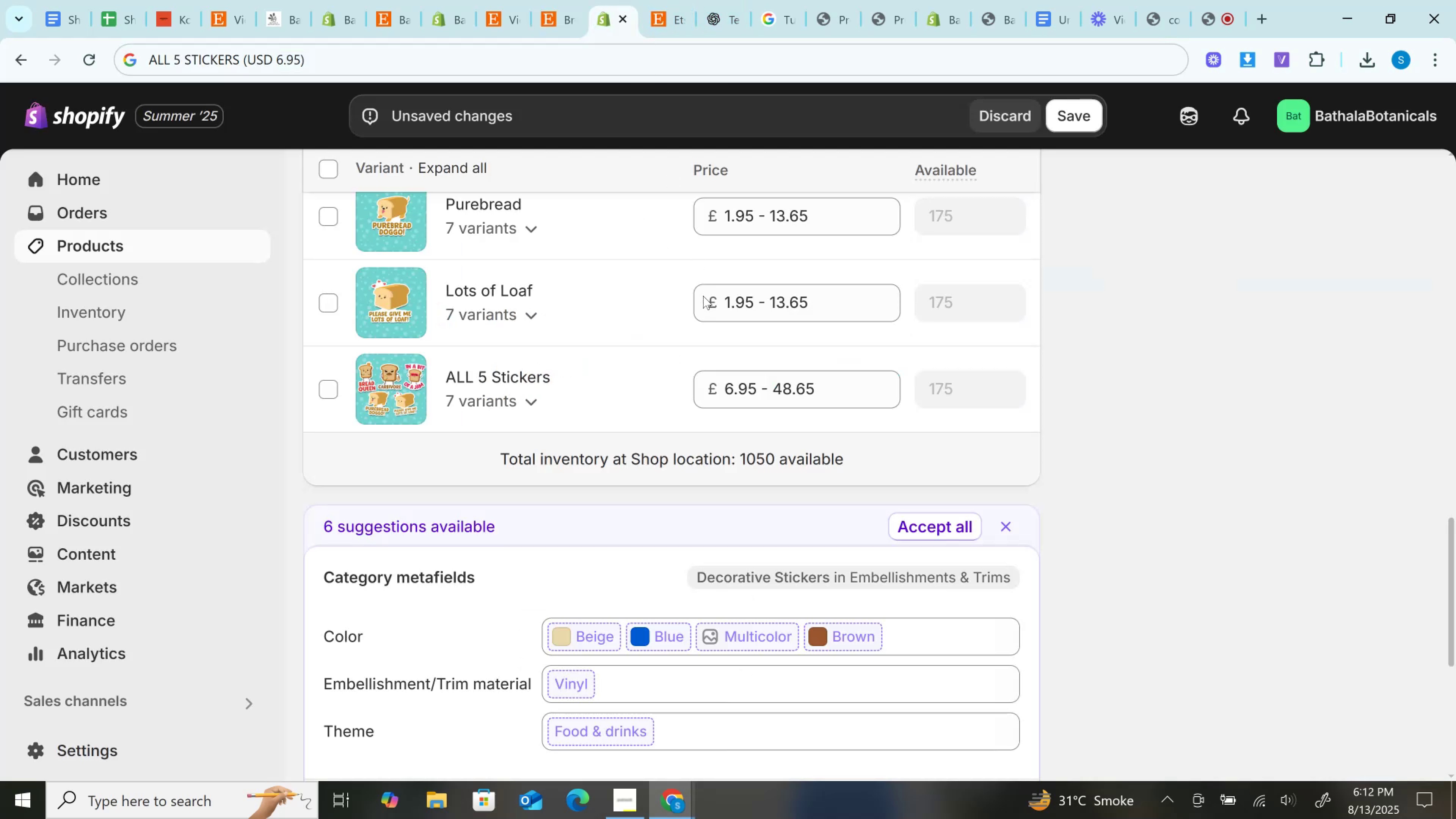 
scroll: coordinate [719, 360], scroll_direction: up, amount: 7.0
 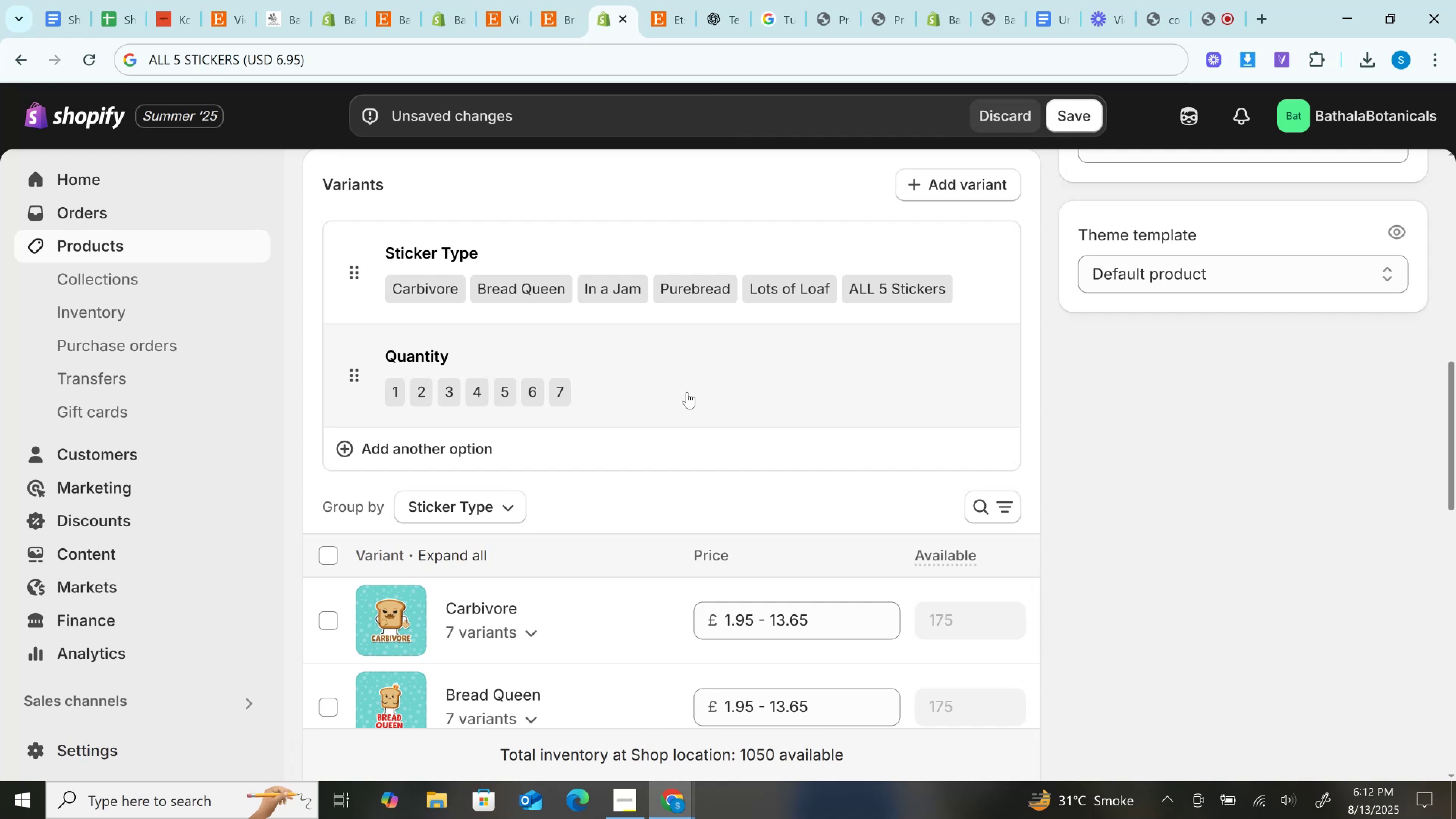 
wait(7.57)
 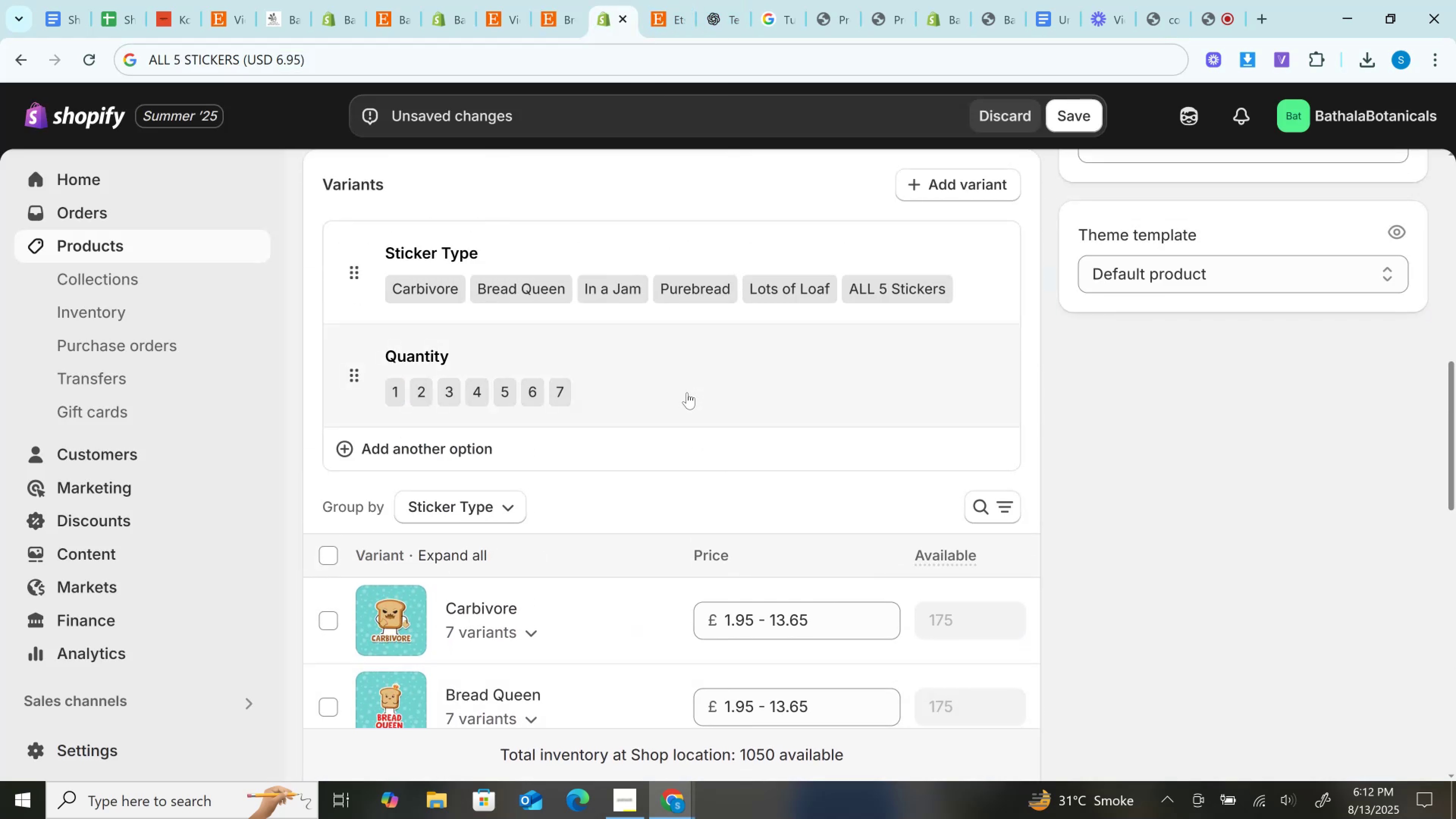 
left_click([595, 394])
 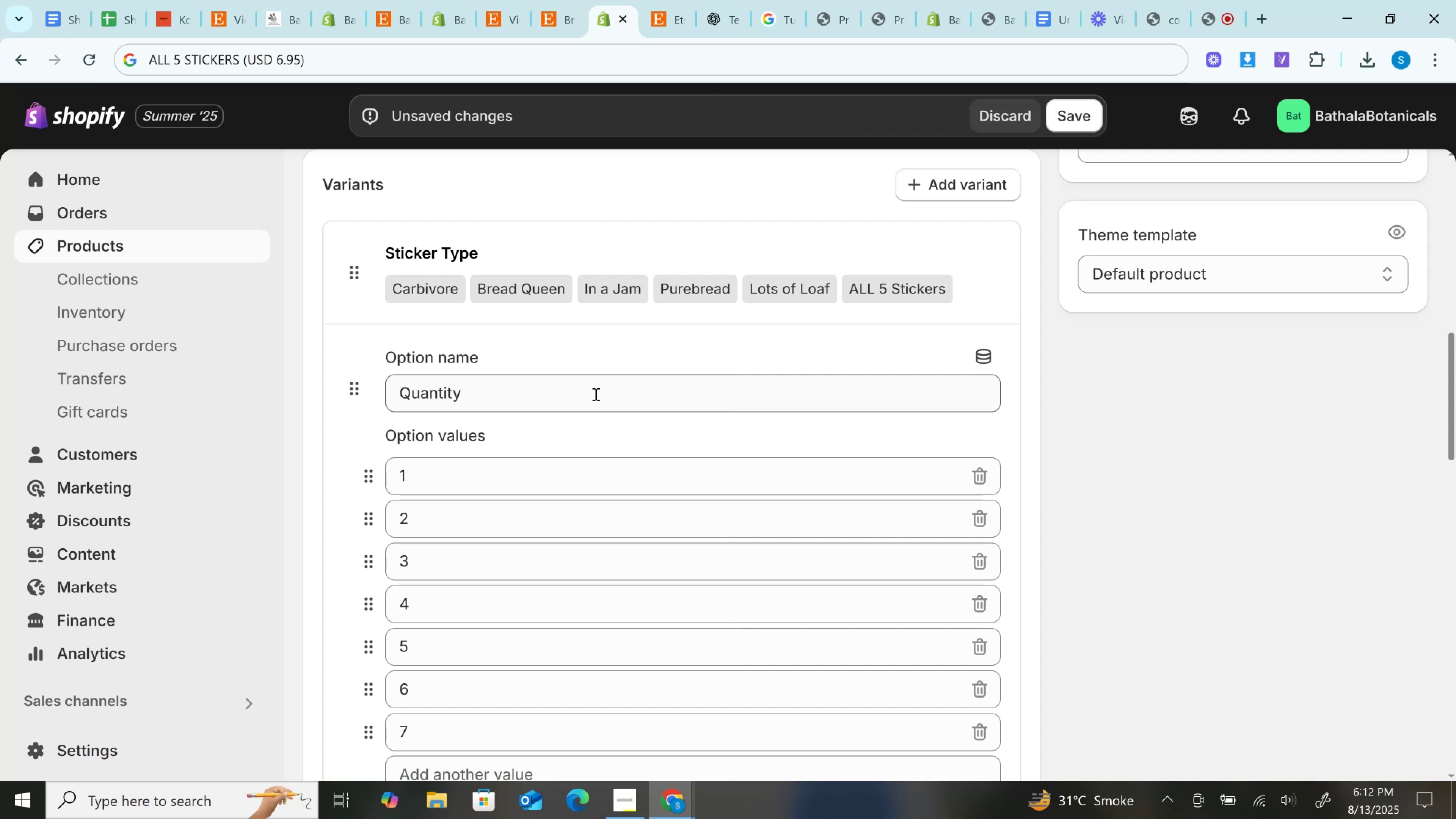 
wait(11.88)
 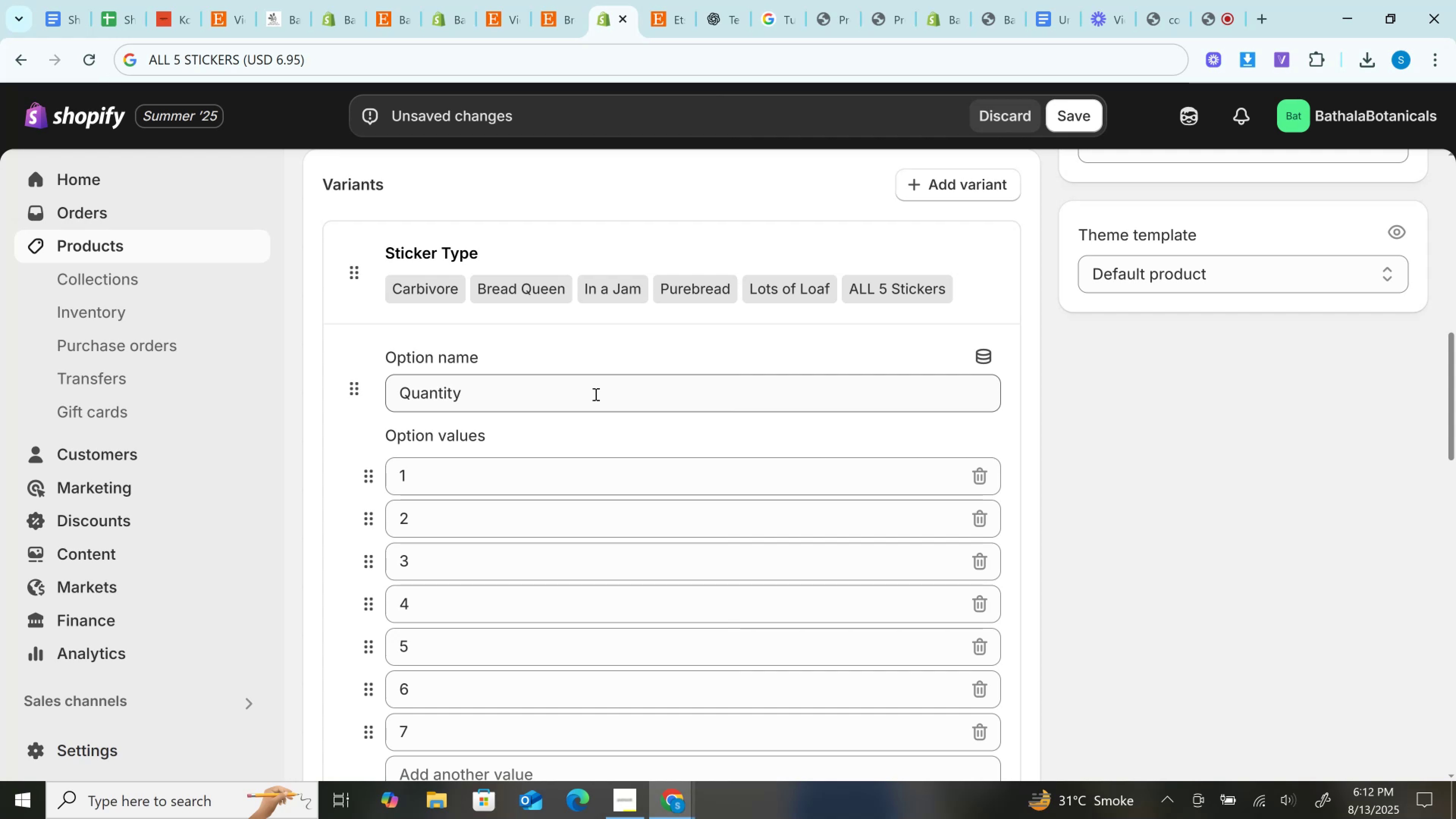 
scroll: coordinate [619, 583], scroll_direction: down, amount: 2.0
 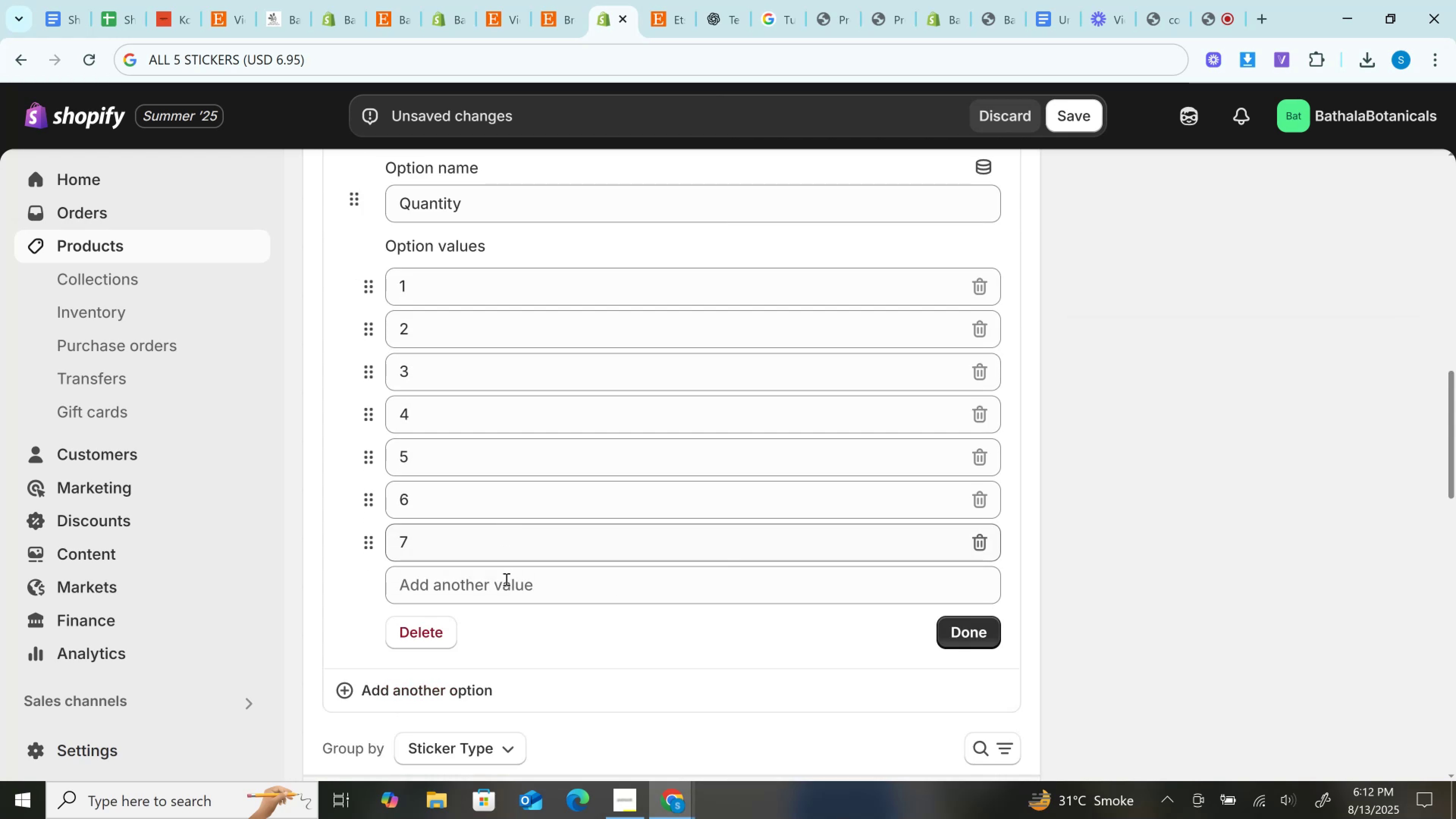 
left_click([505, 580])
 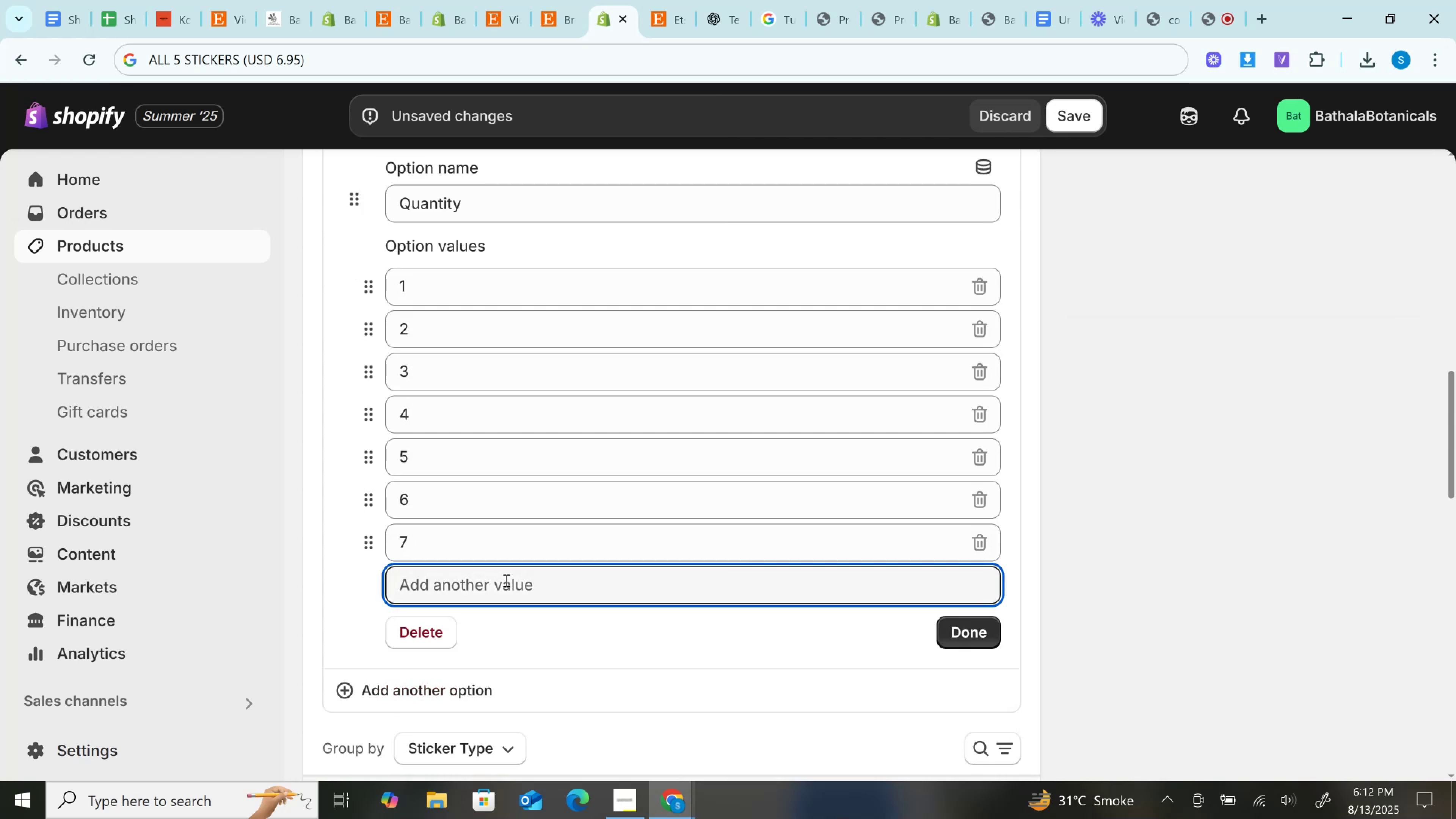 
key(8)
 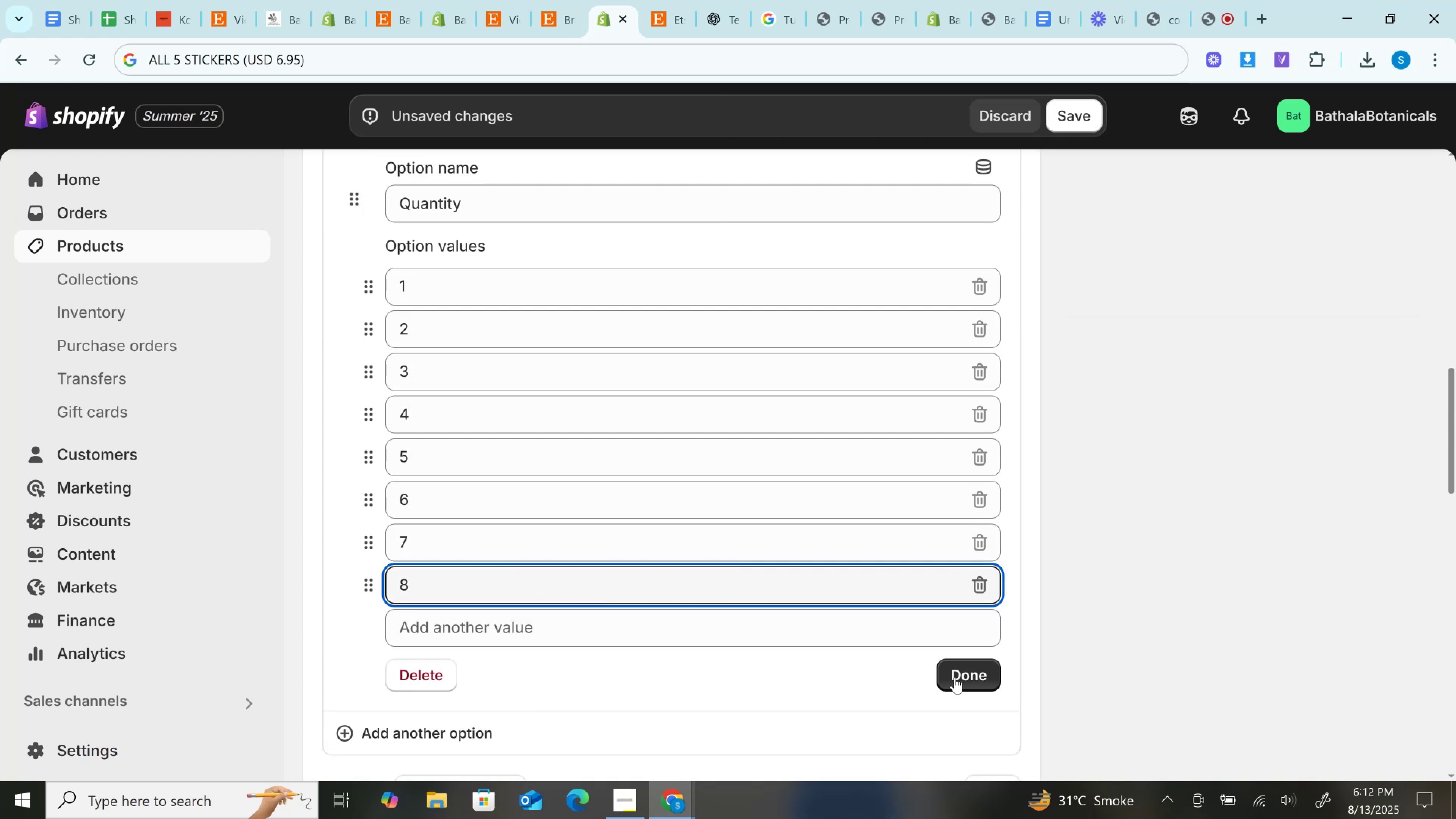 
left_click([958, 677])
 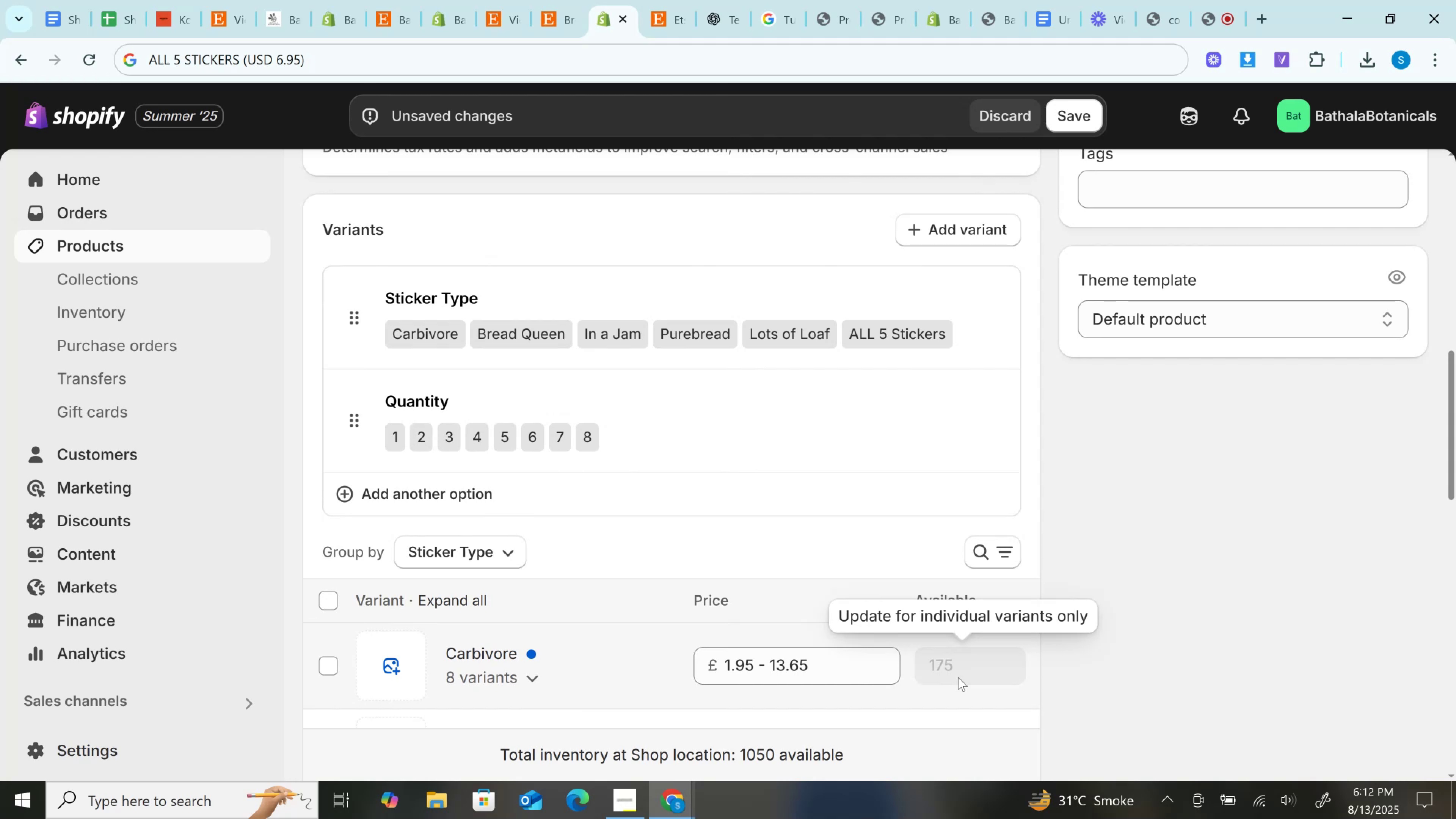 
wait(12.17)
 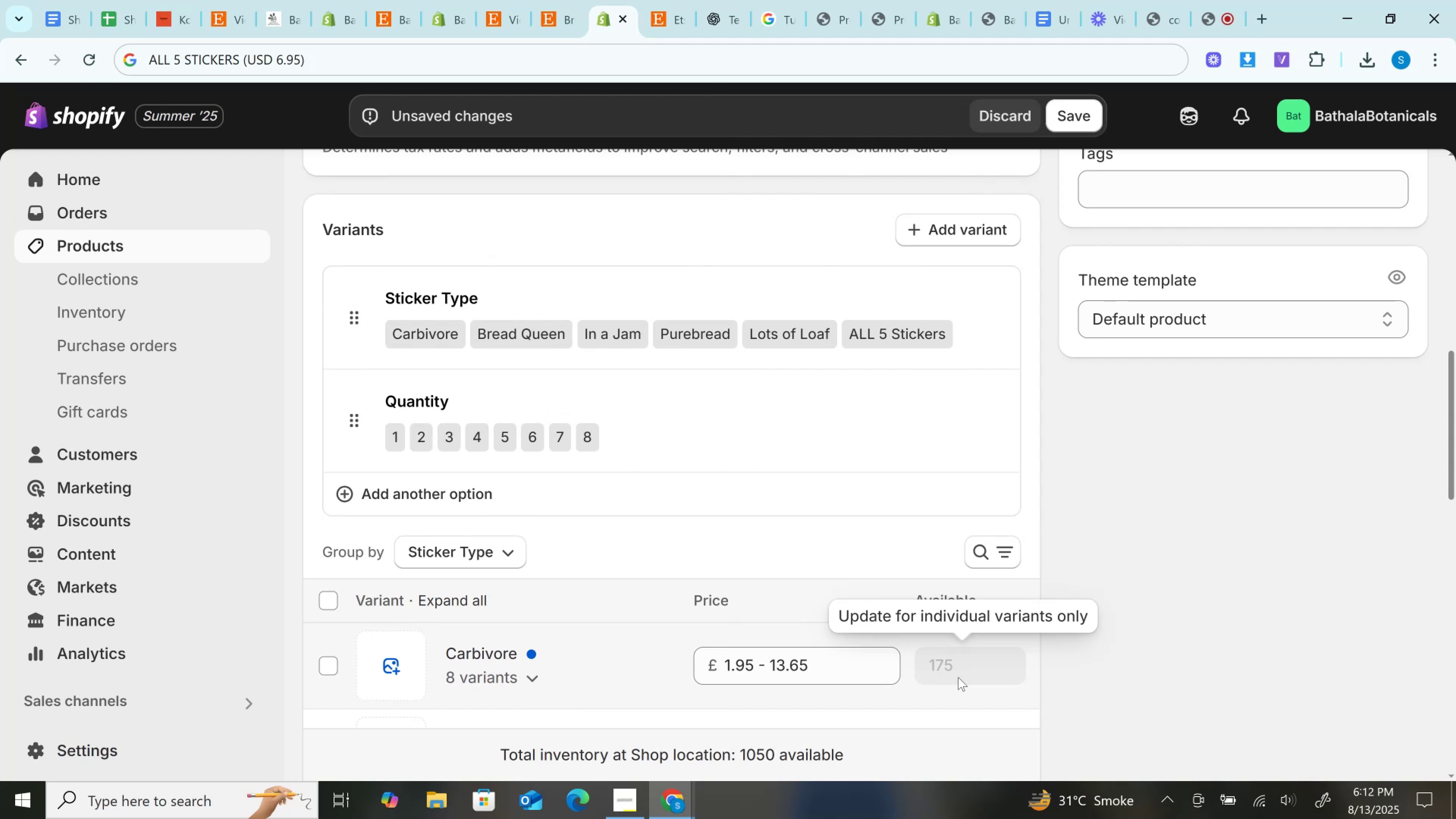 
scroll: coordinate [886, 434], scroll_direction: up, amount: 5.0
 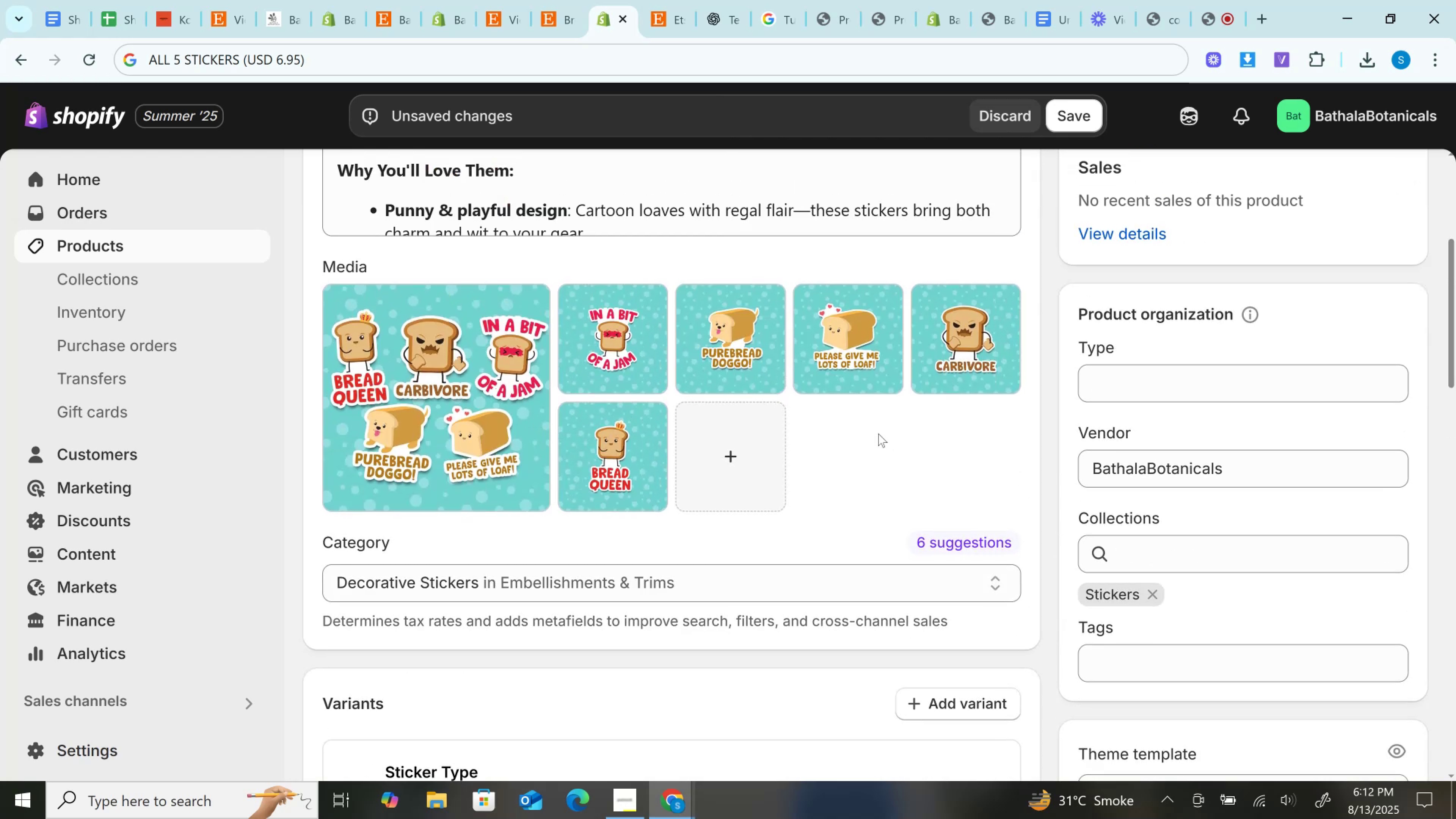 
scroll: coordinate [874, 434], scroll_direction: down, amount: 2.0
 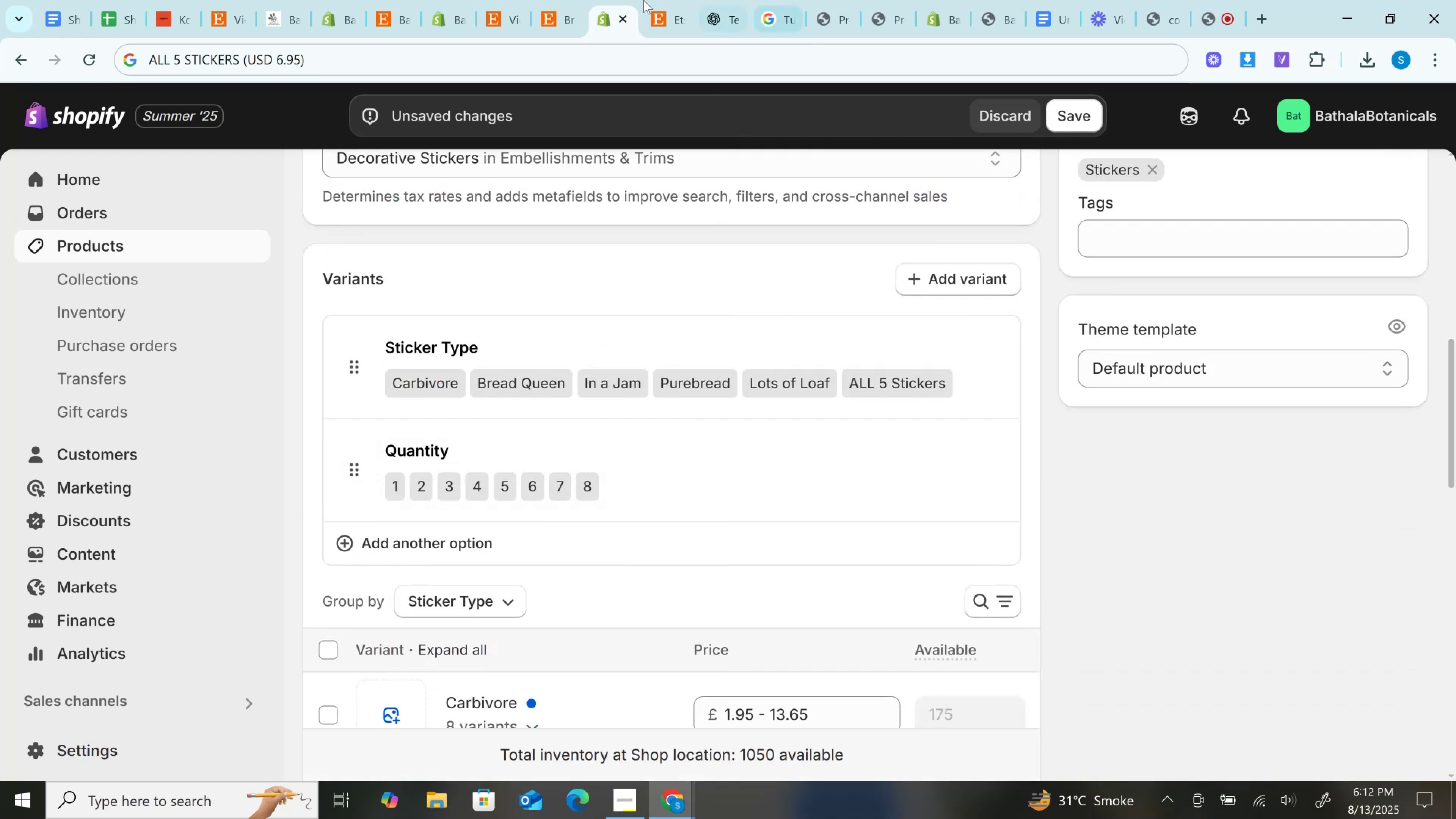 
left_click([657, 0])
 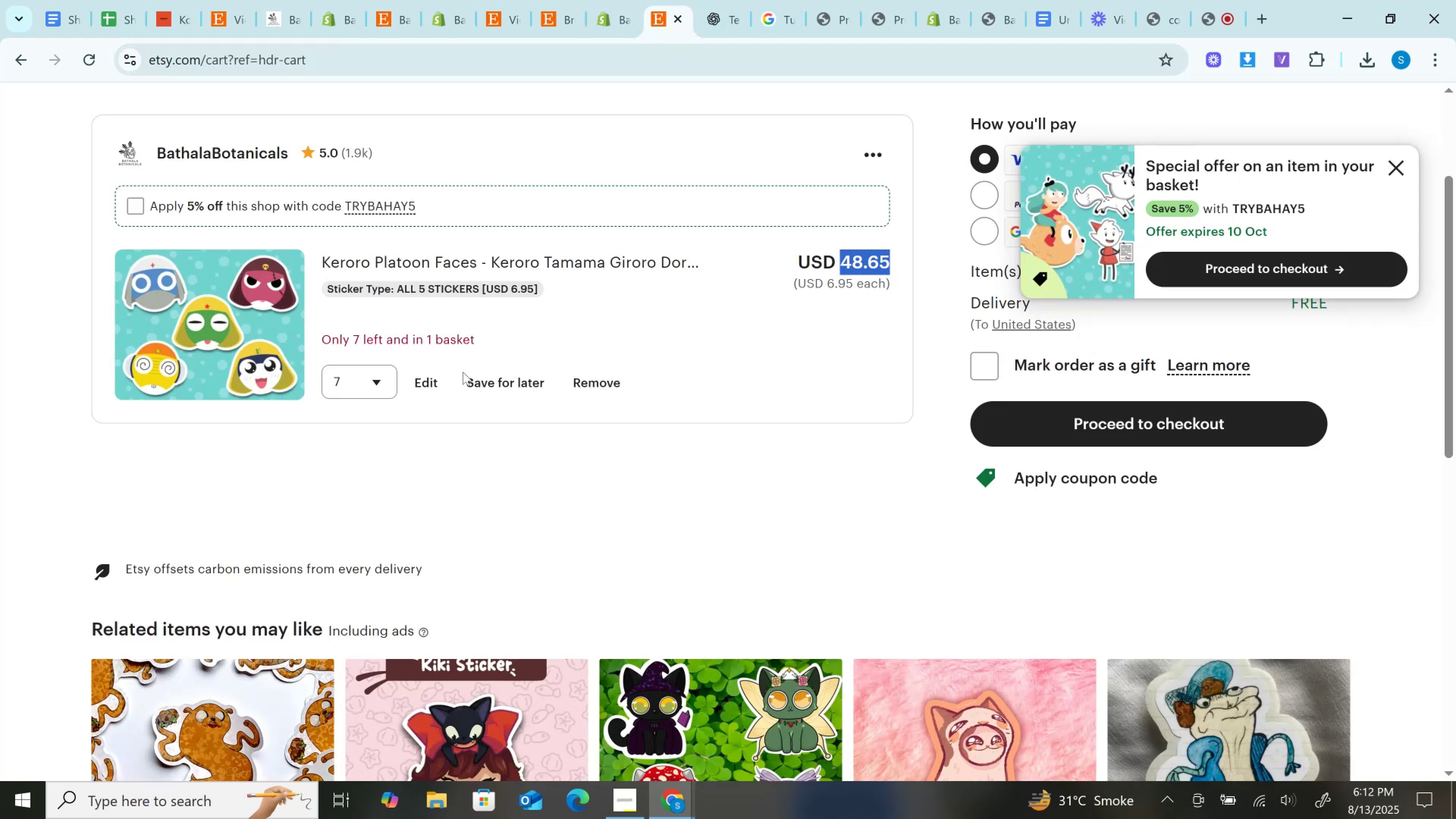 
left_click([571, 373])
 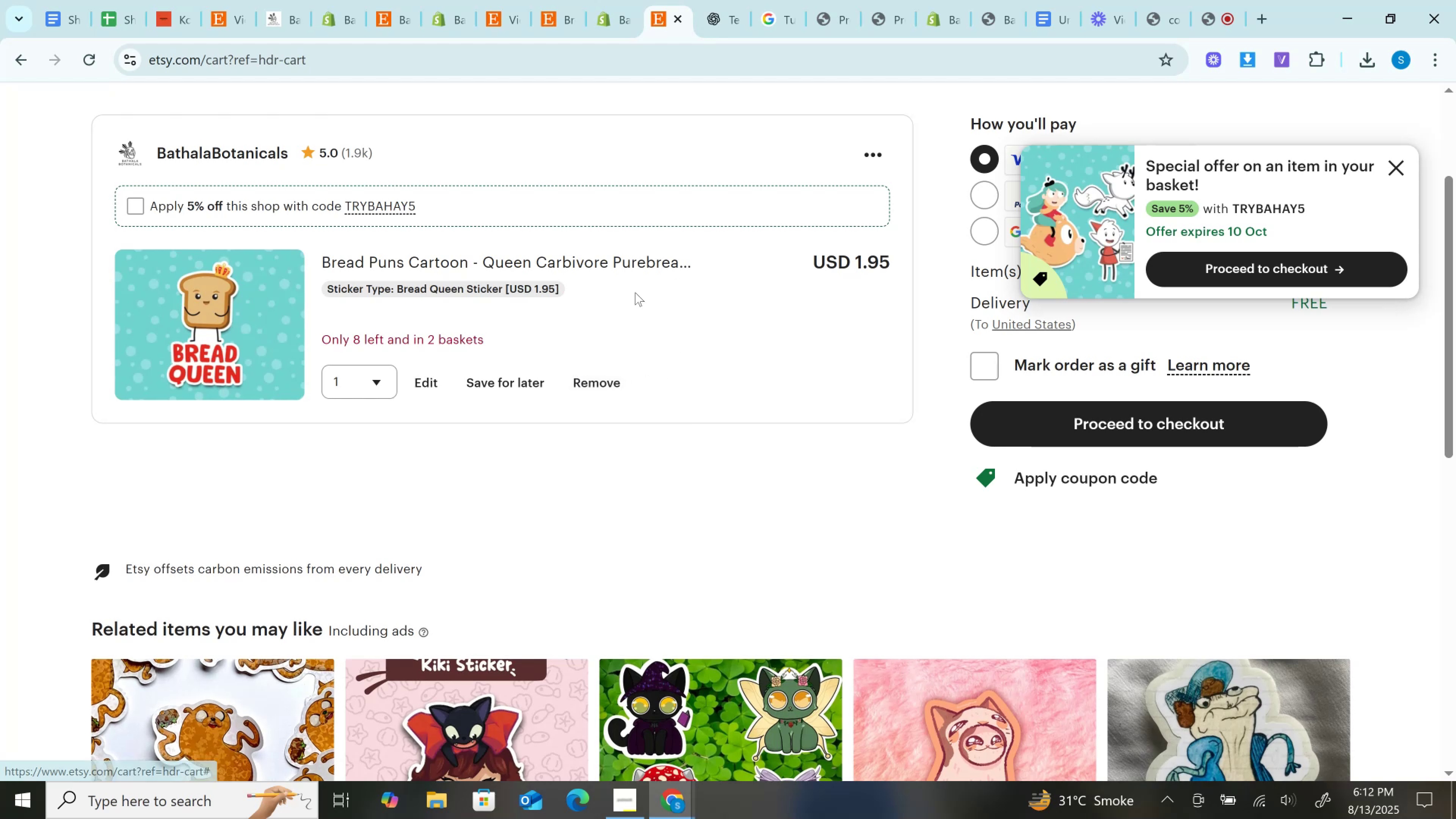 
left_click([360, 391])
 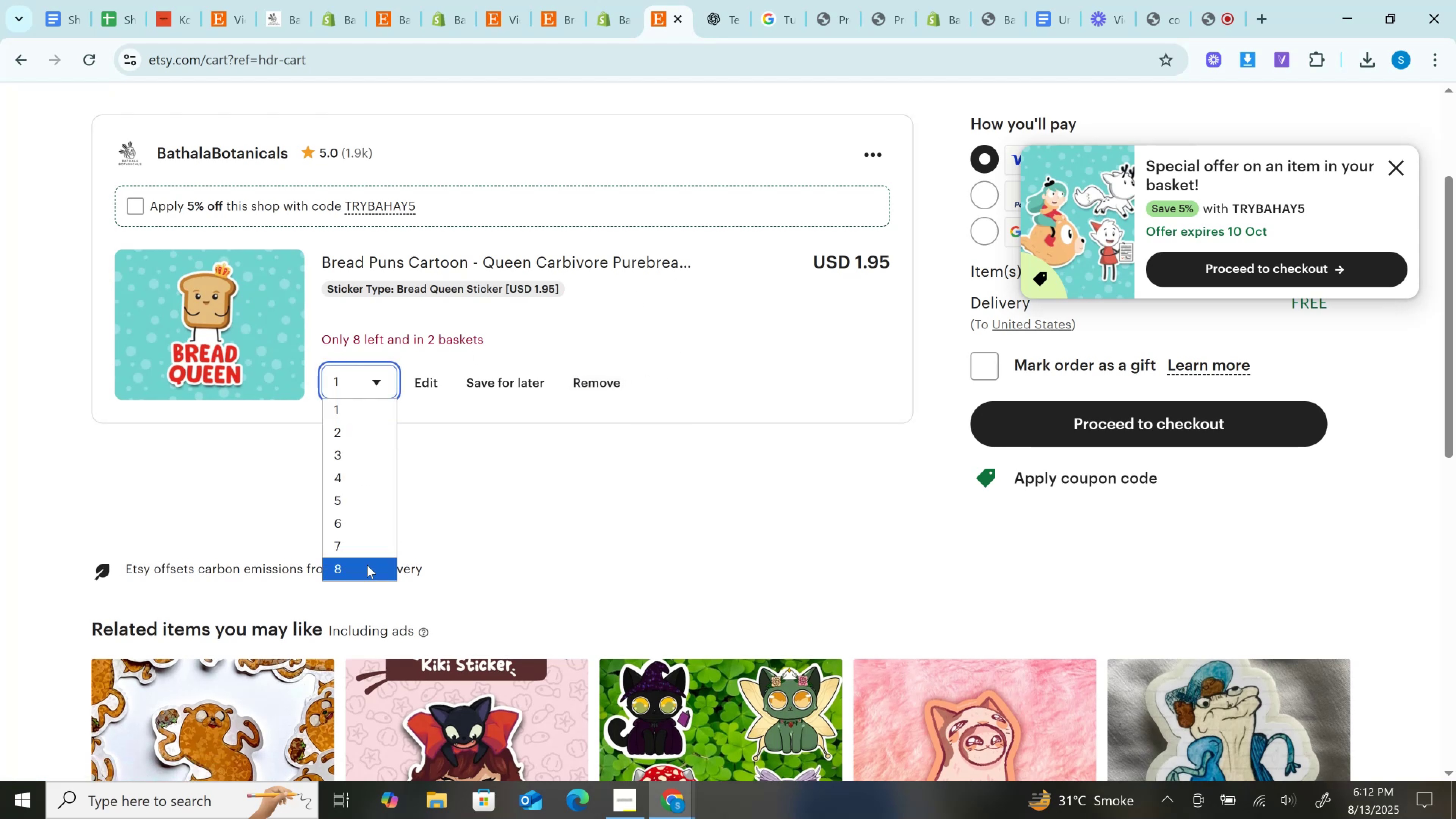 
left_click([367, 565])
 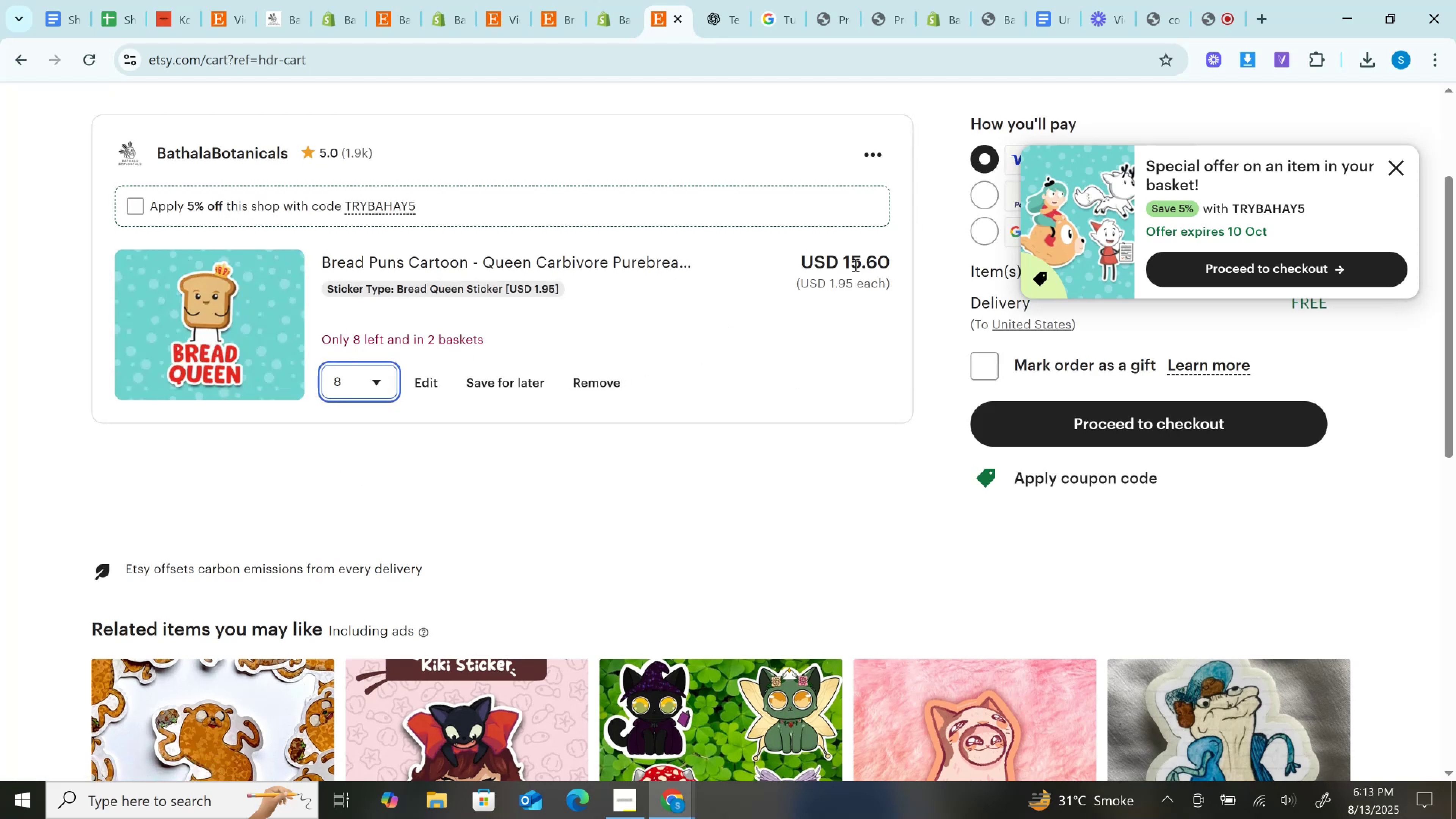 
double_click([855, 265])
 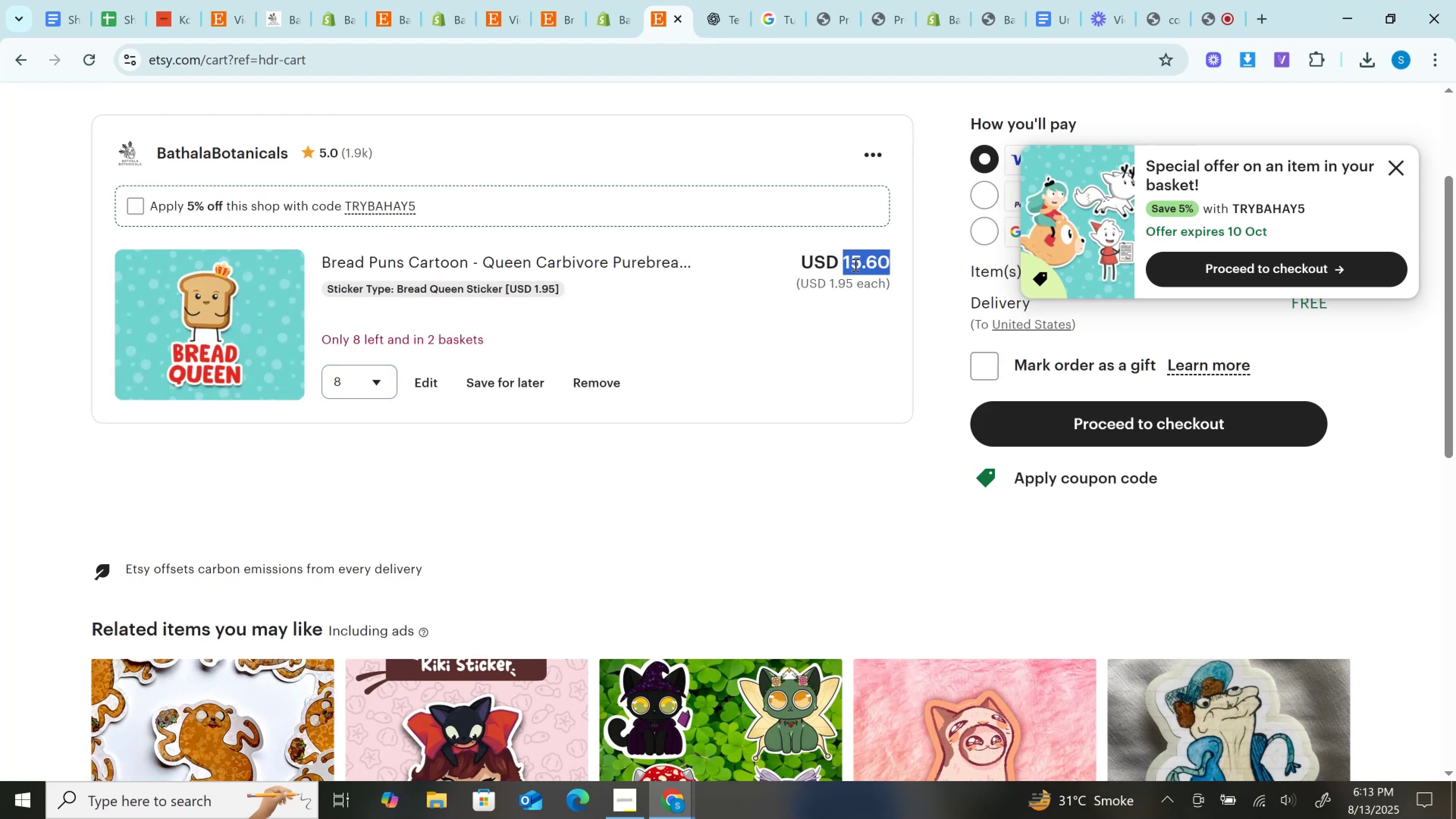 
key(Control+C)
 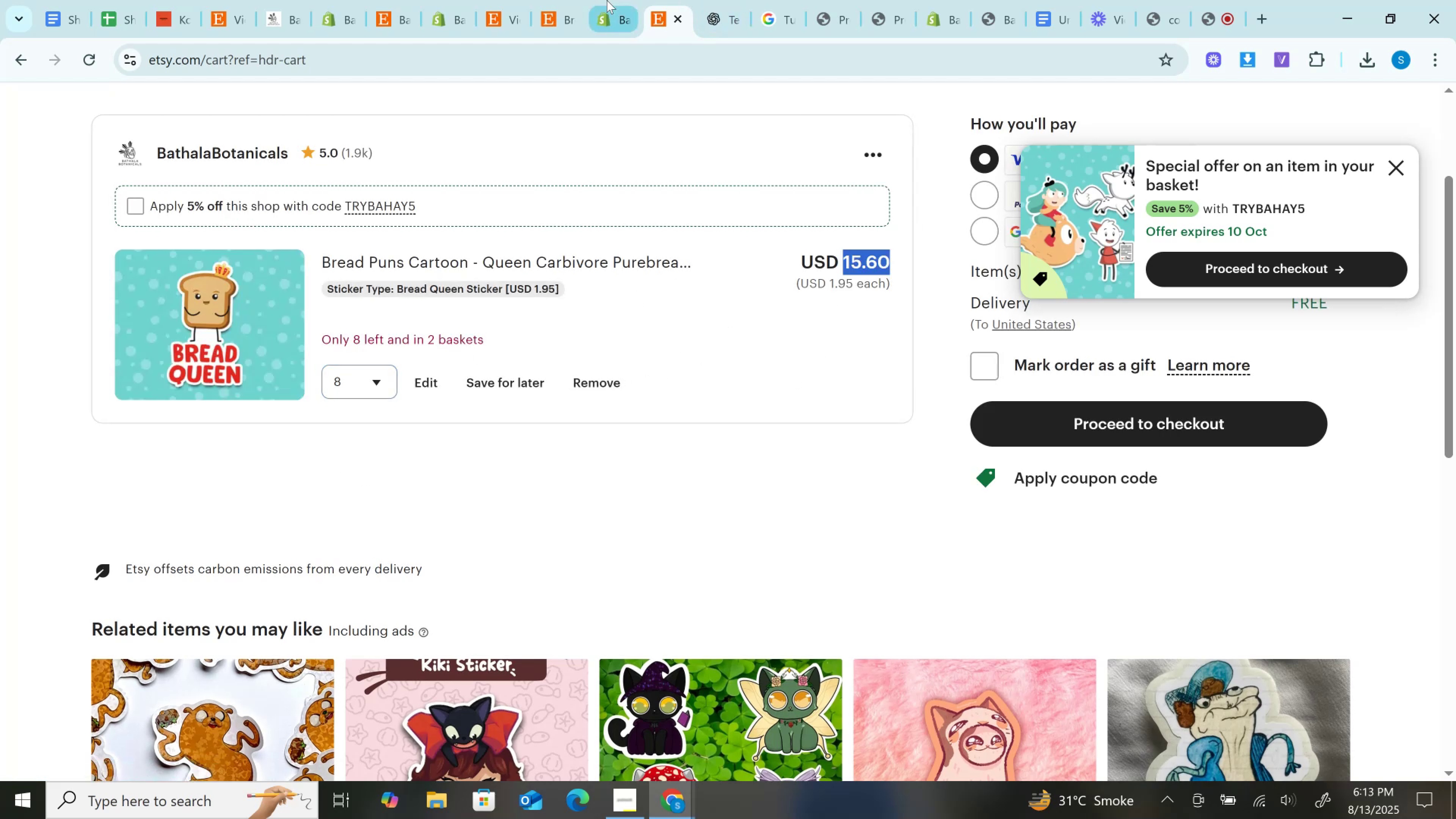 
left_click([607, 0])
 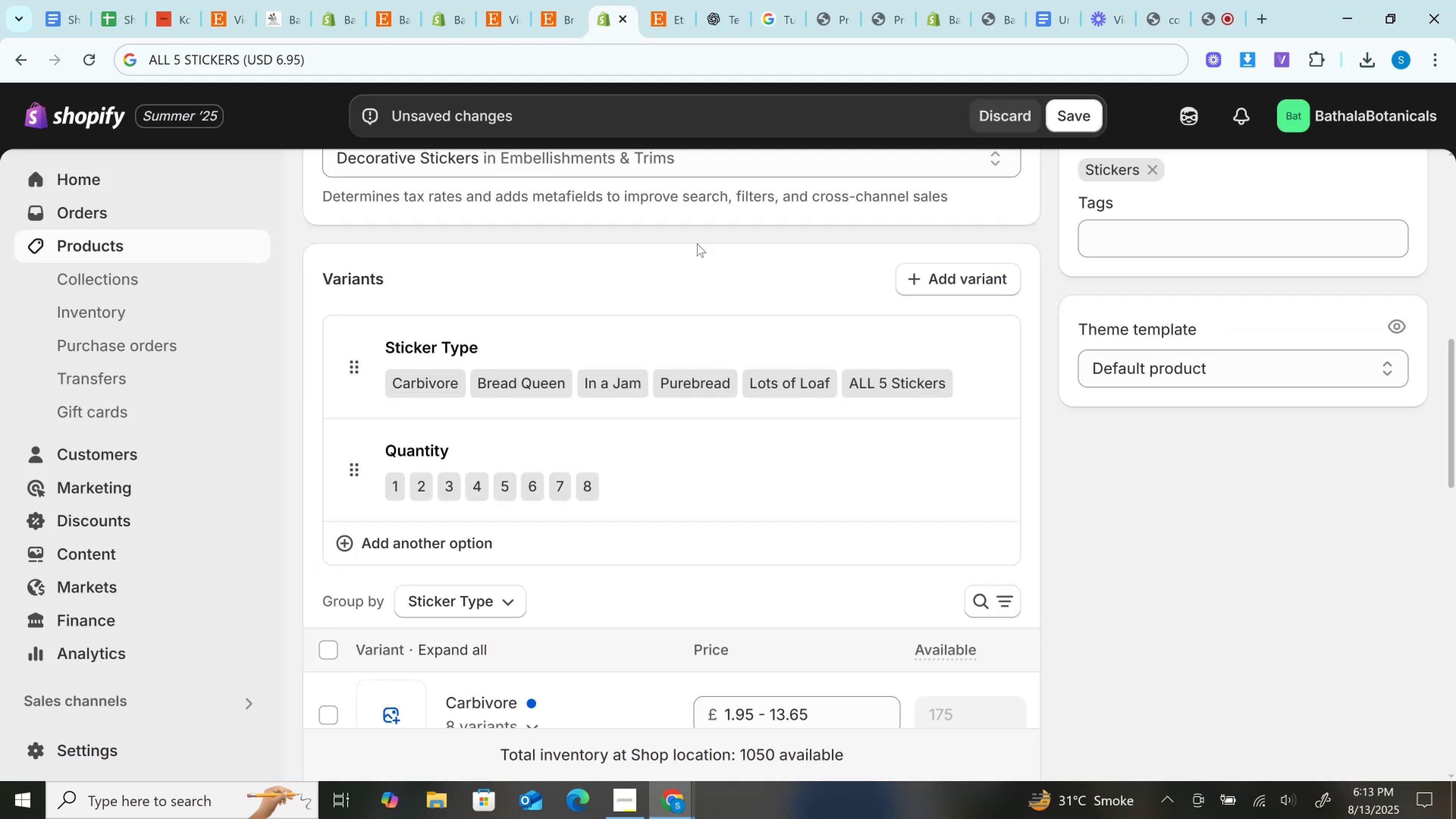 
scroll: coordinate [754, 420], scroll_direction: down, amount: 4.0
 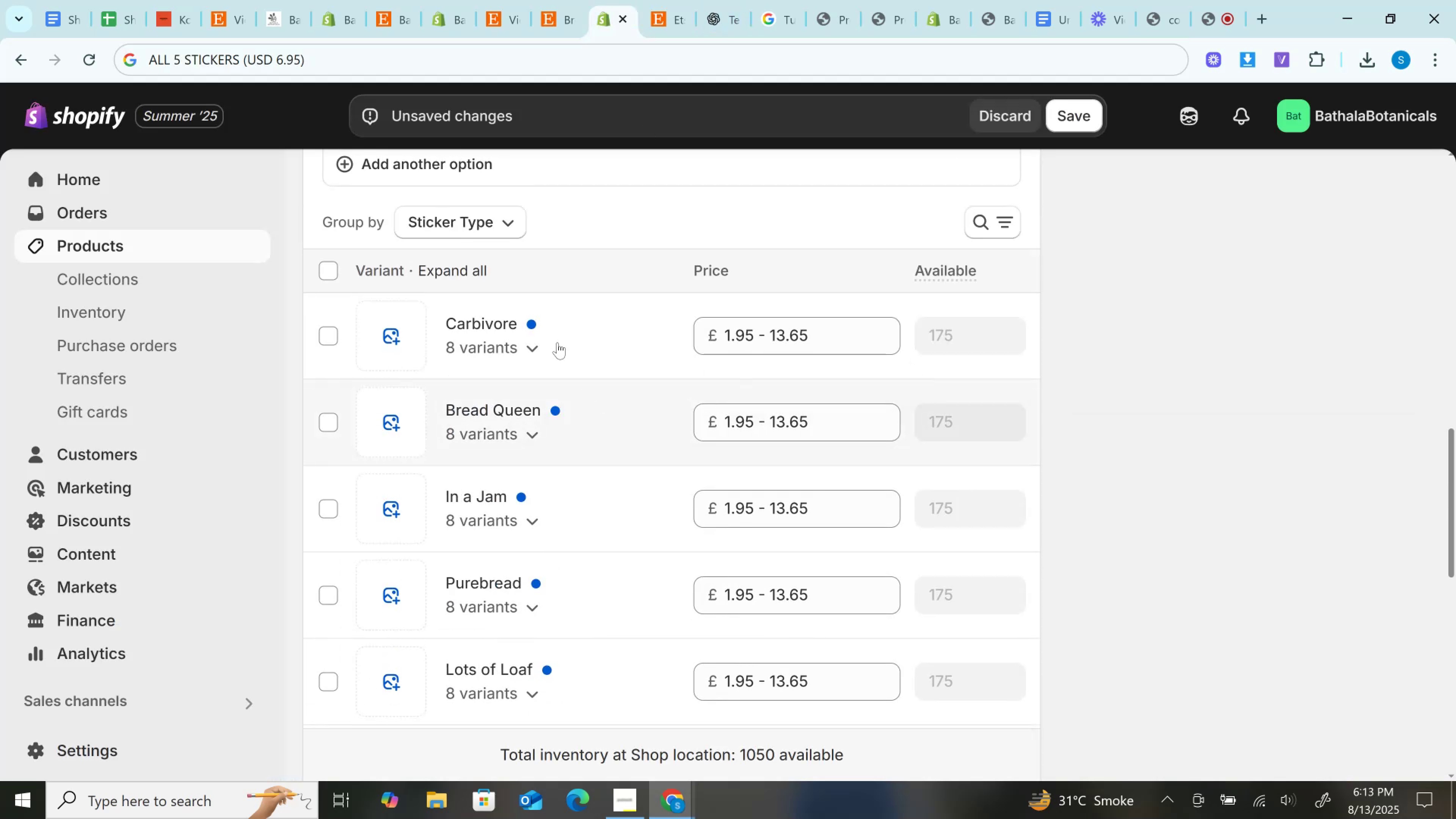 
left_click([555, 341])
 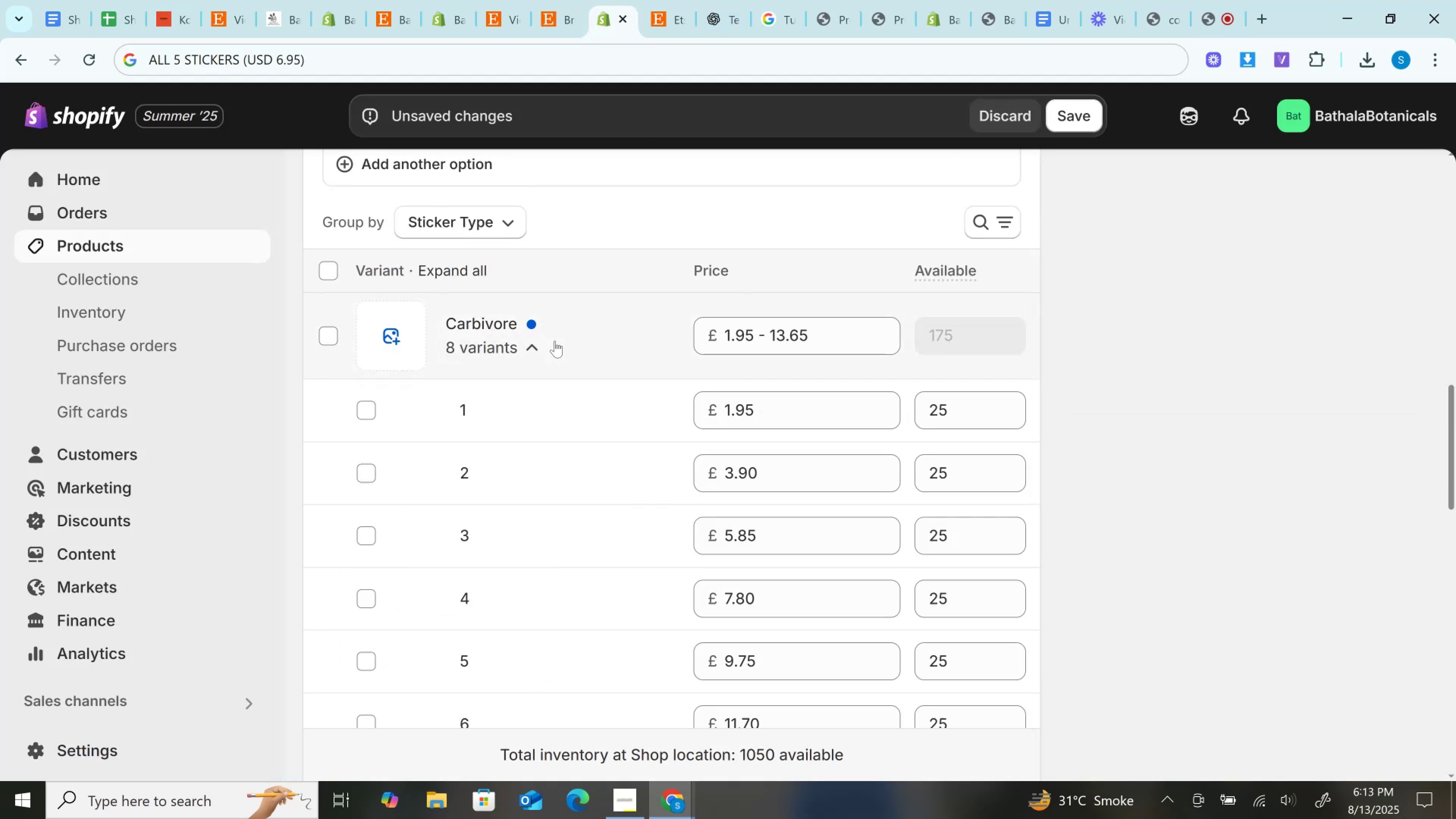 
scroll: coordinate [554, 341], scroll_direction: down, amount: 5.0
 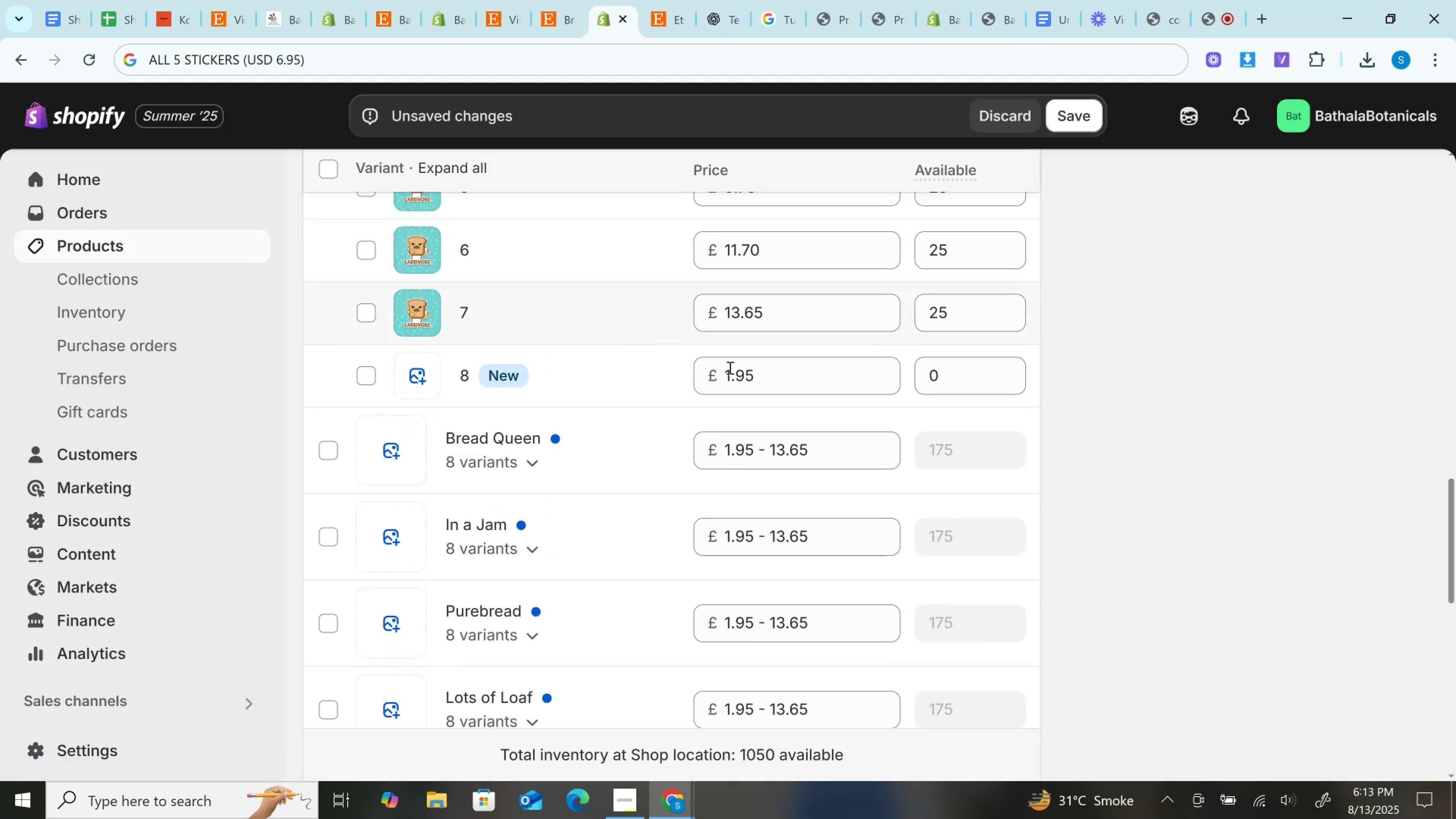 
left_click([735, 371])
 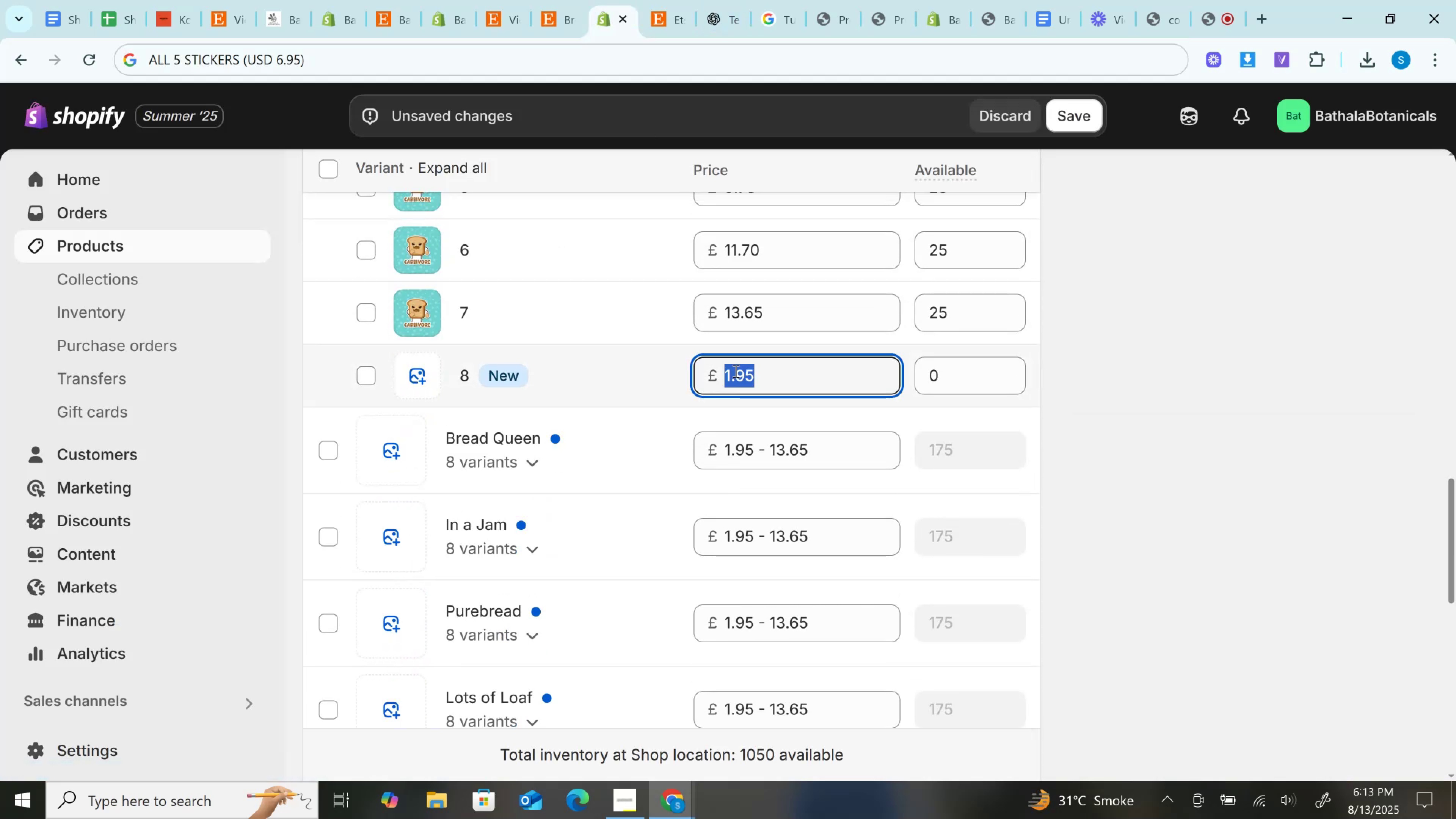 
key(Control+V)
 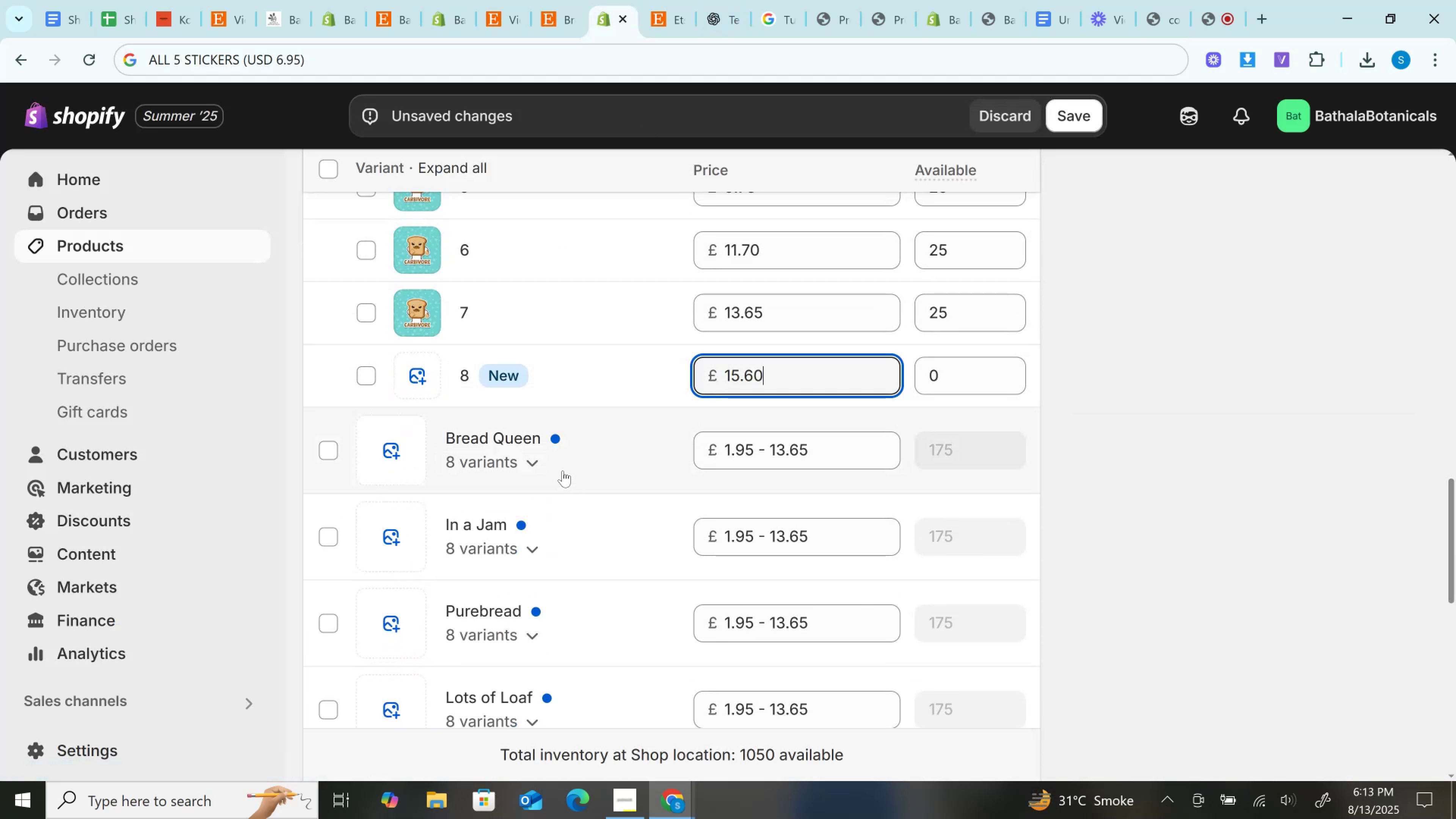 
left_click([562, 470])
 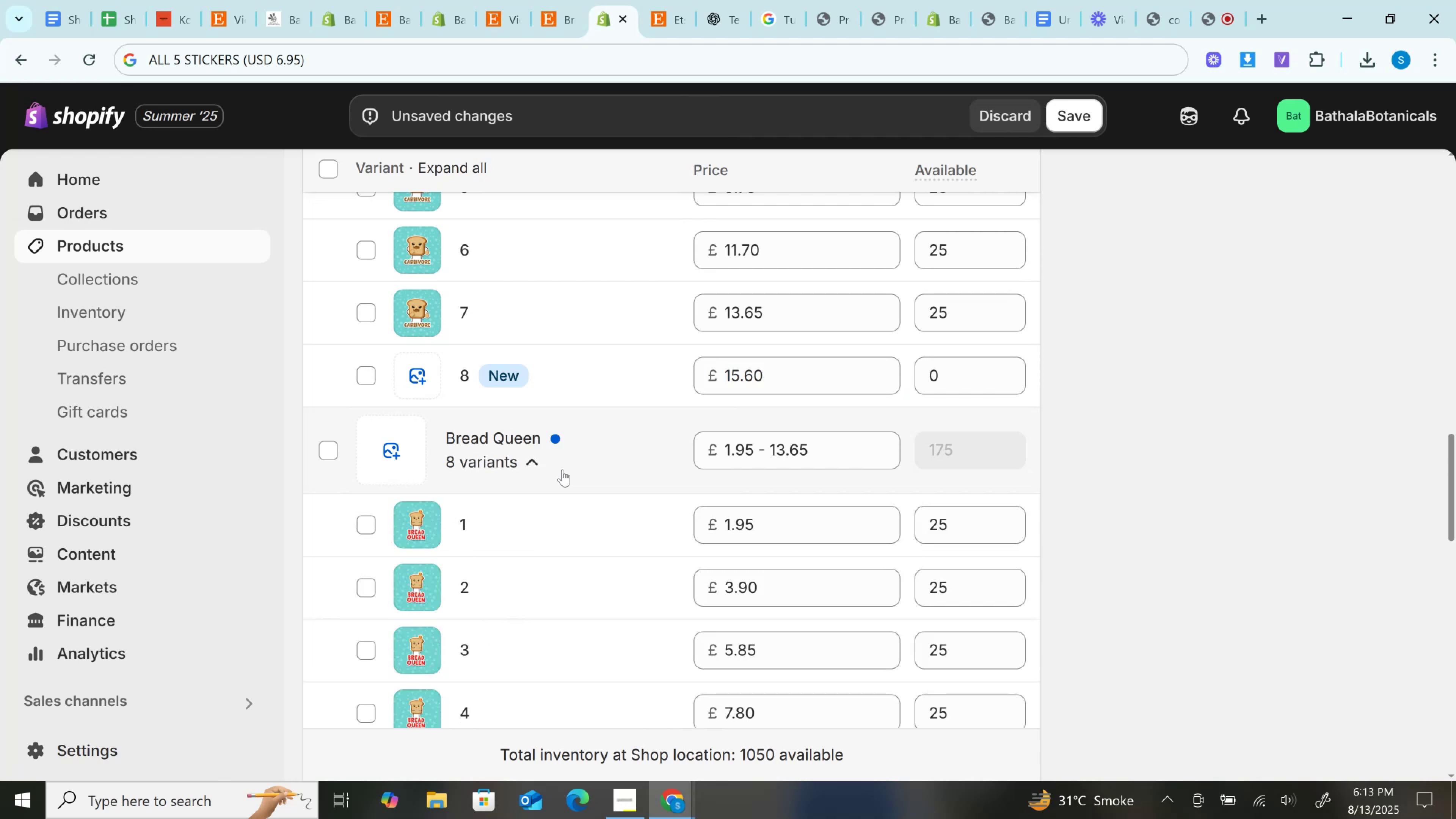 
scroll: coordinate [562, 470], scroll_direction: down, amount: 3.0
 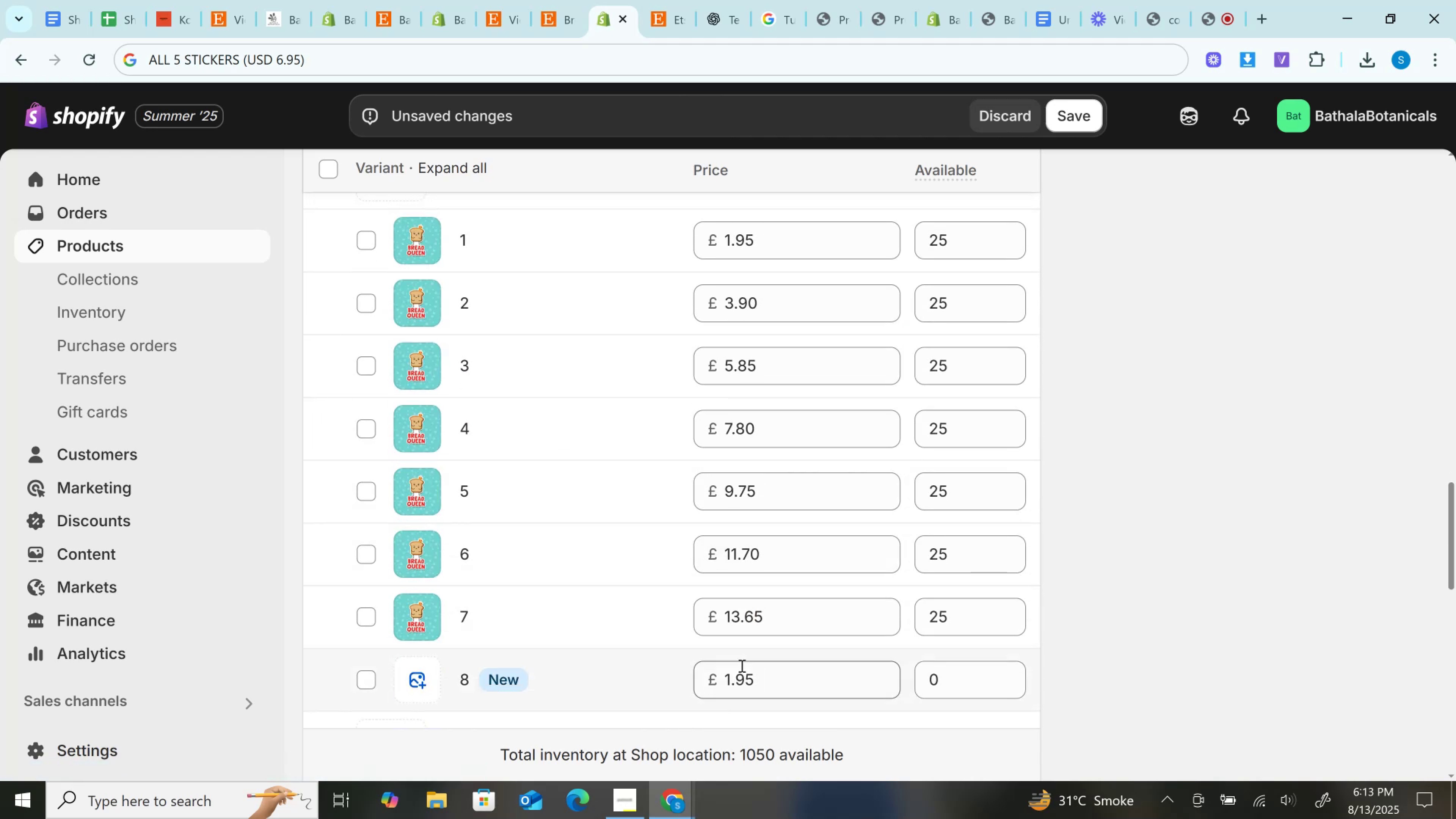 
left_click([736, 669])
 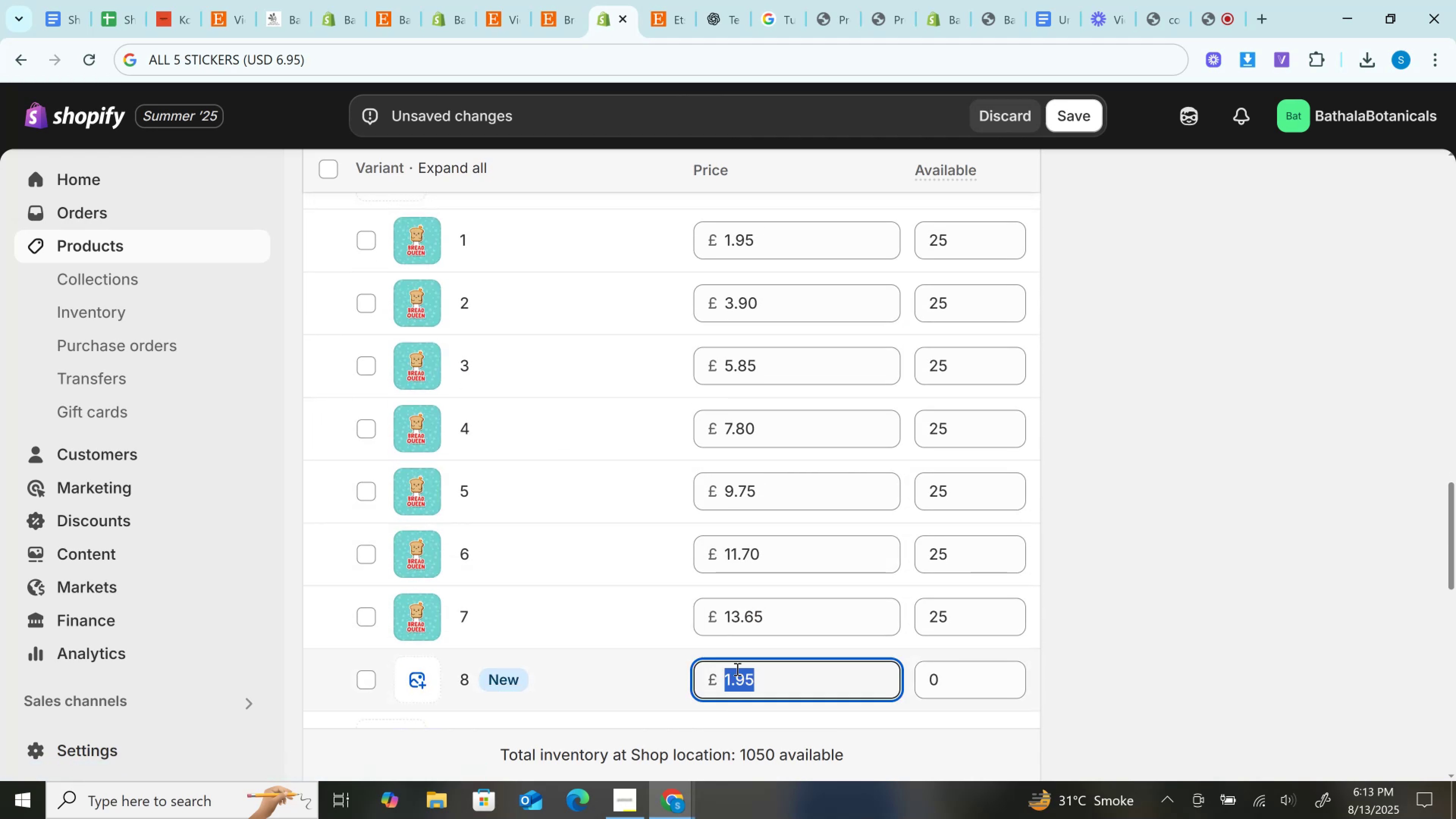 
key(Control+V)
 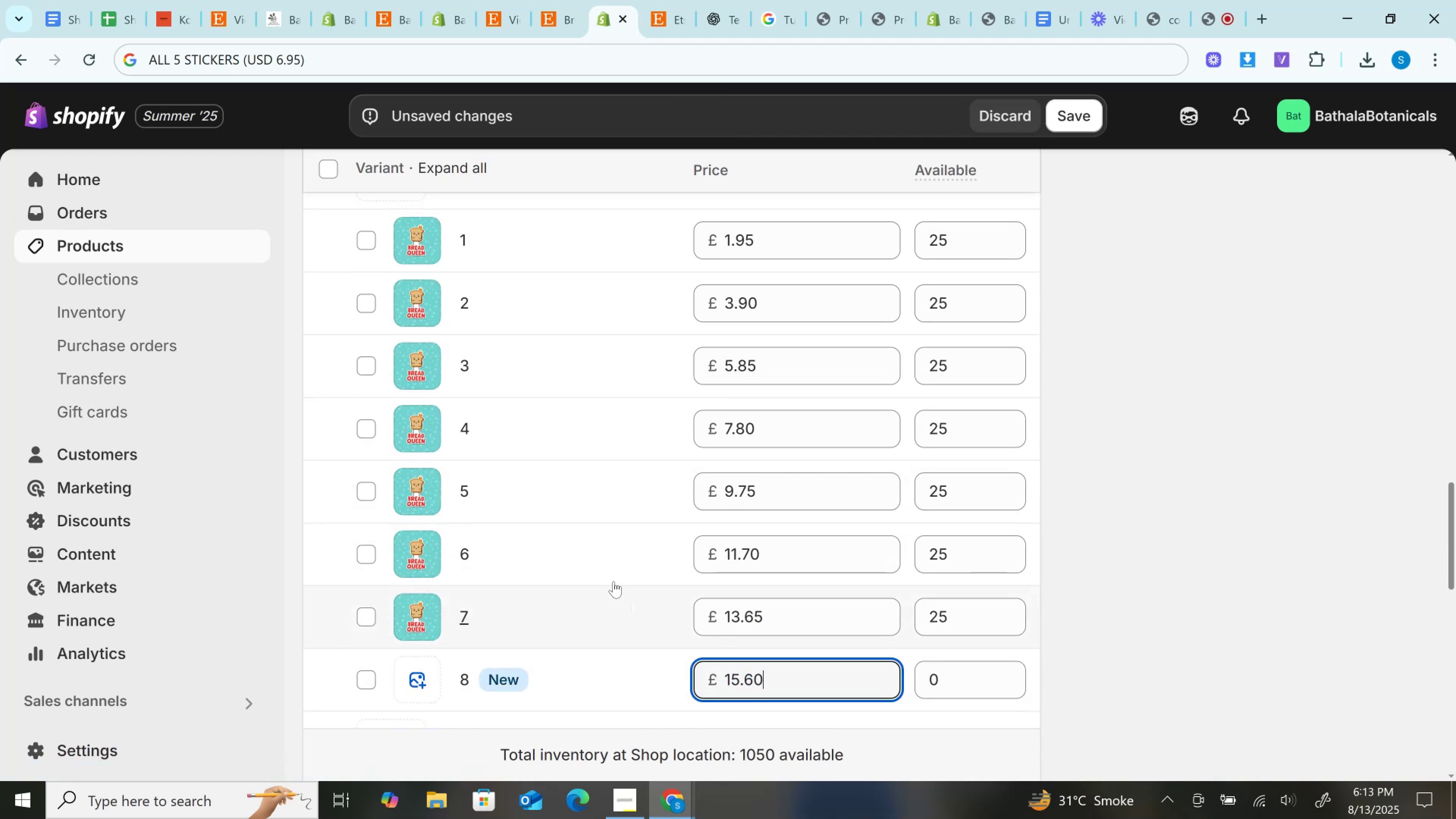 
scroll: coordinate [754, 558], scroll_direction: down, amount: 6.0
 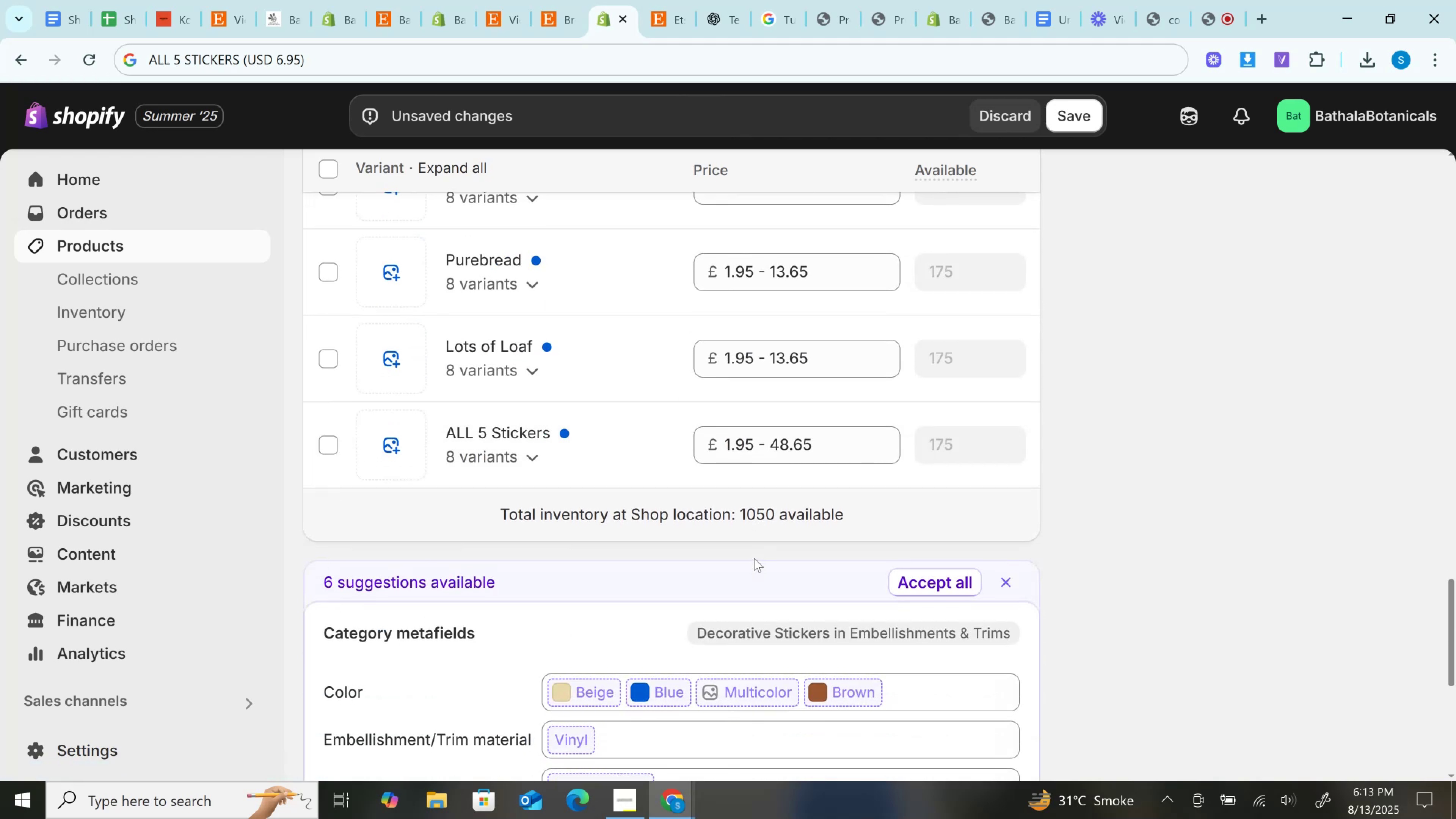 
scroll: coordinate [754, 558], scroll_direction: up, amount: 3.0
 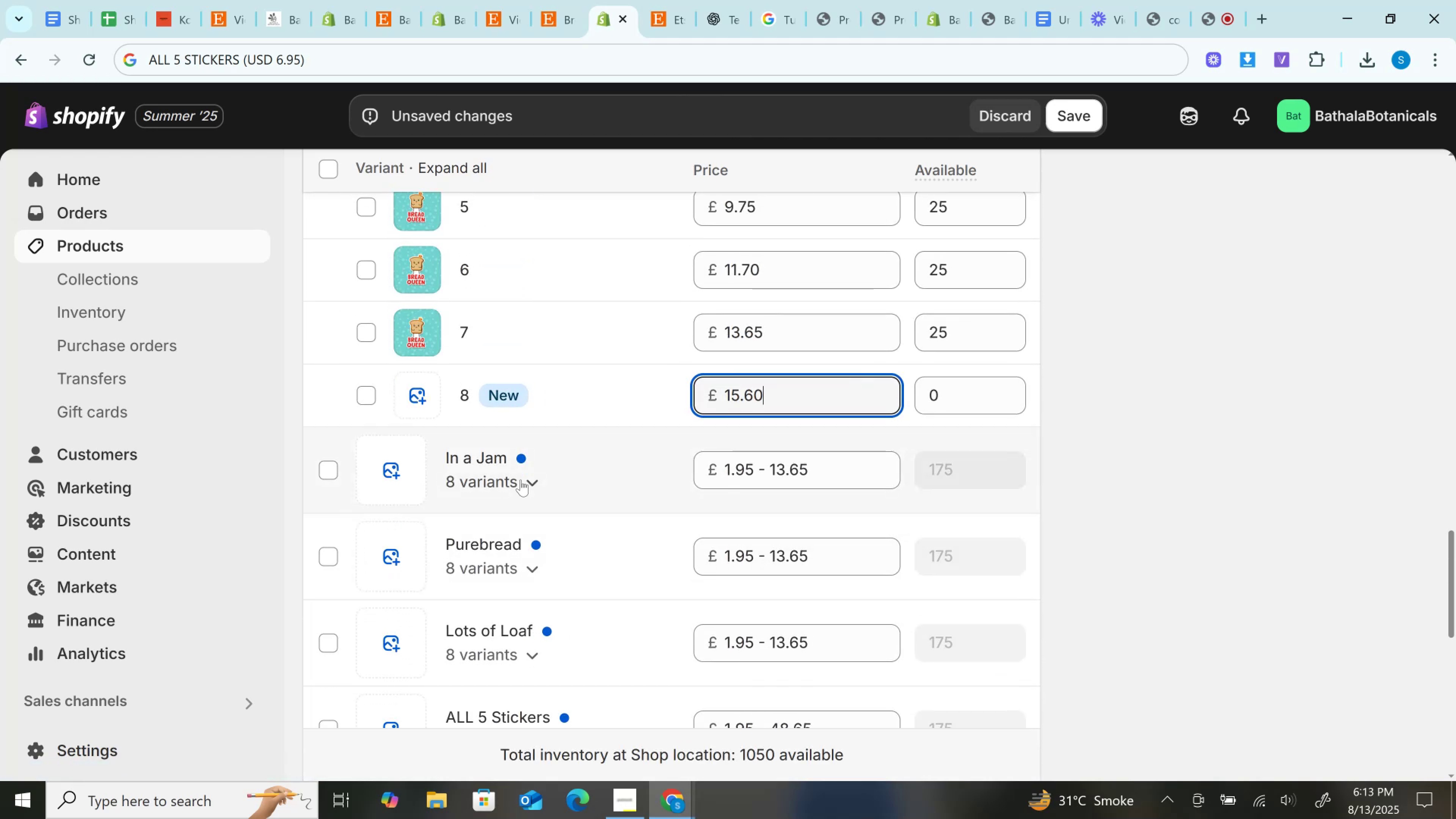 
left_click([530, 480])
 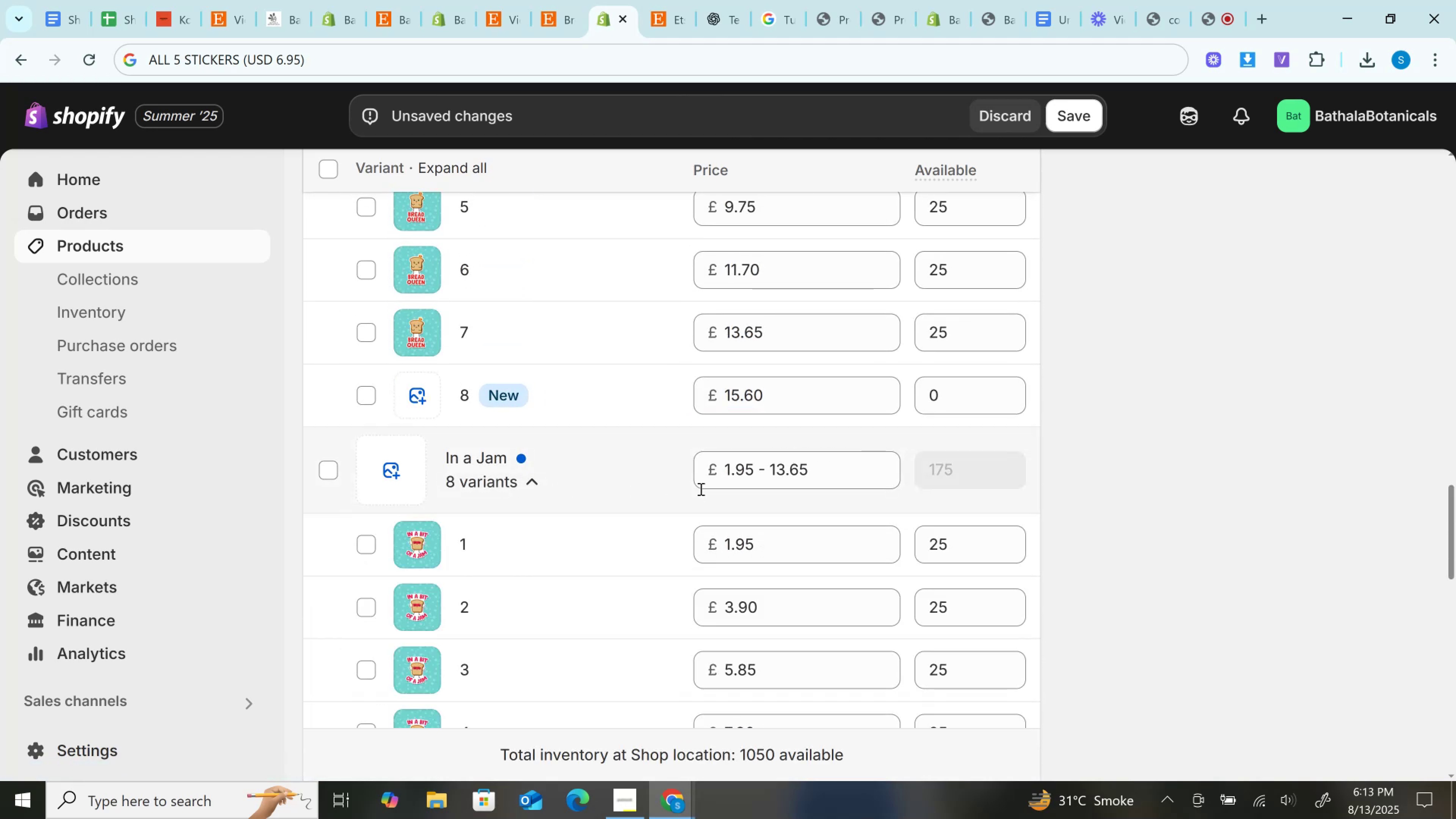 
scroll: coordinate [775, 625], scroll_direction: down, amount: 4.0
 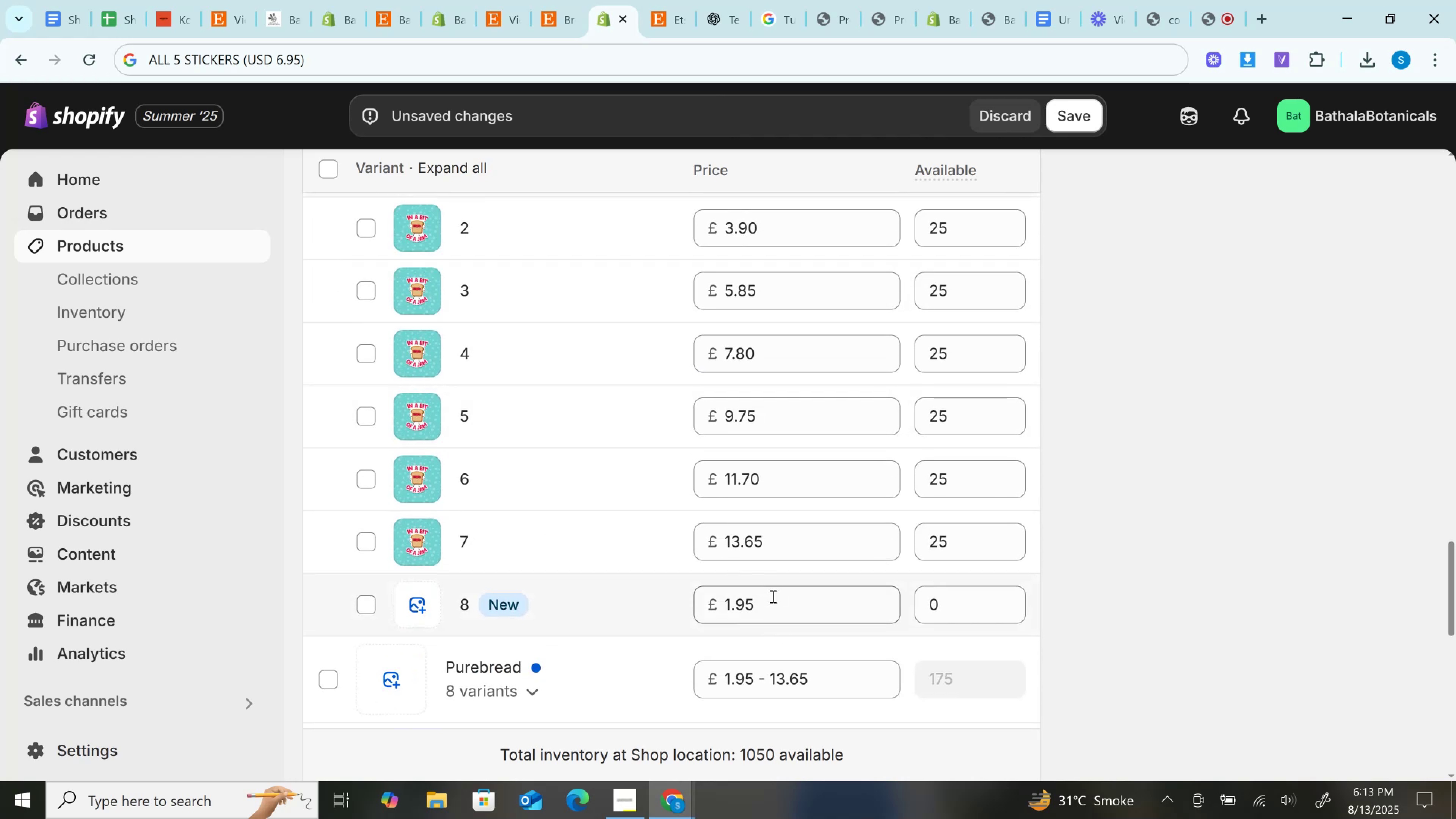 
left_click([744, 597])
 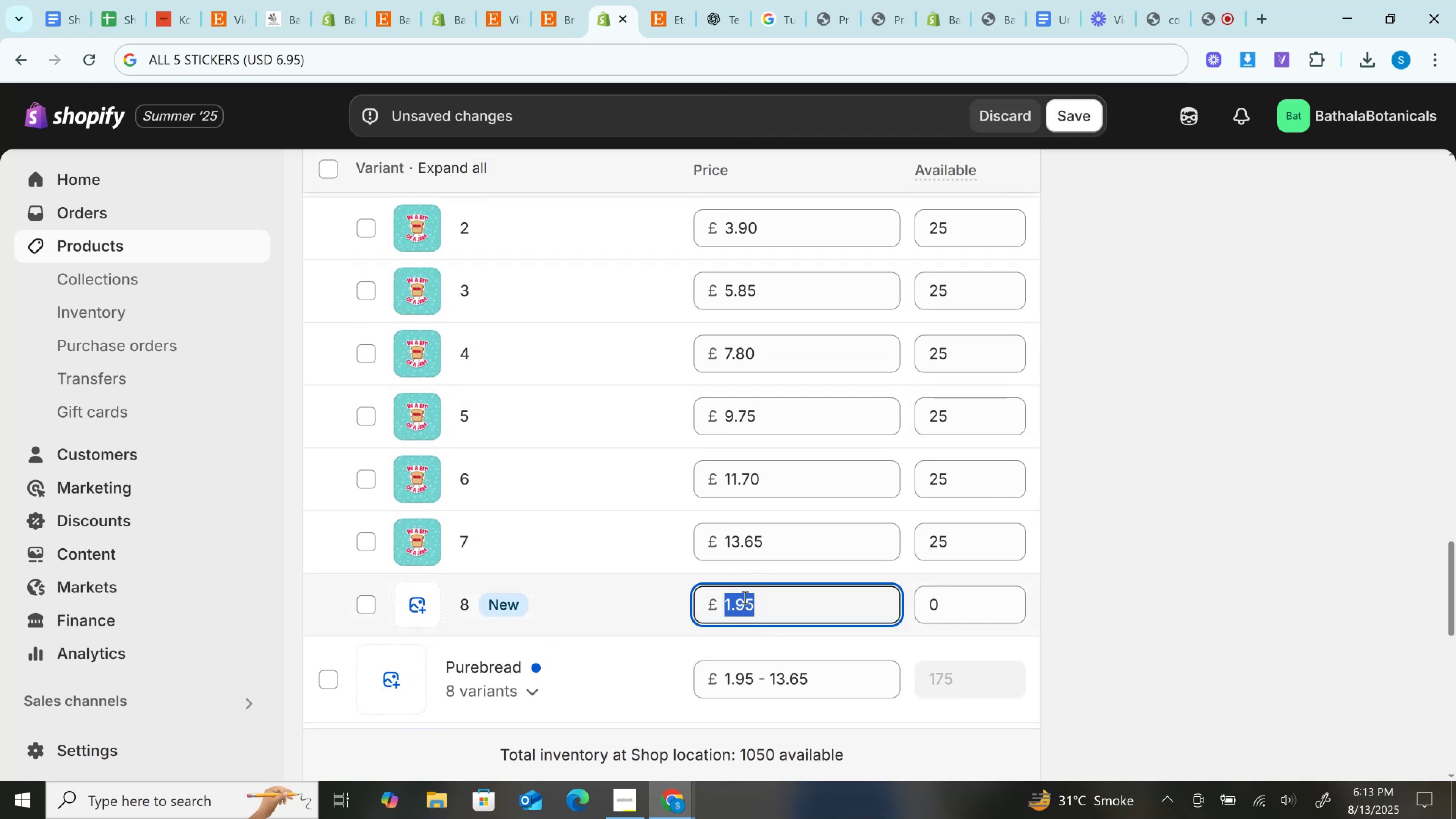 
key(Control+V)
 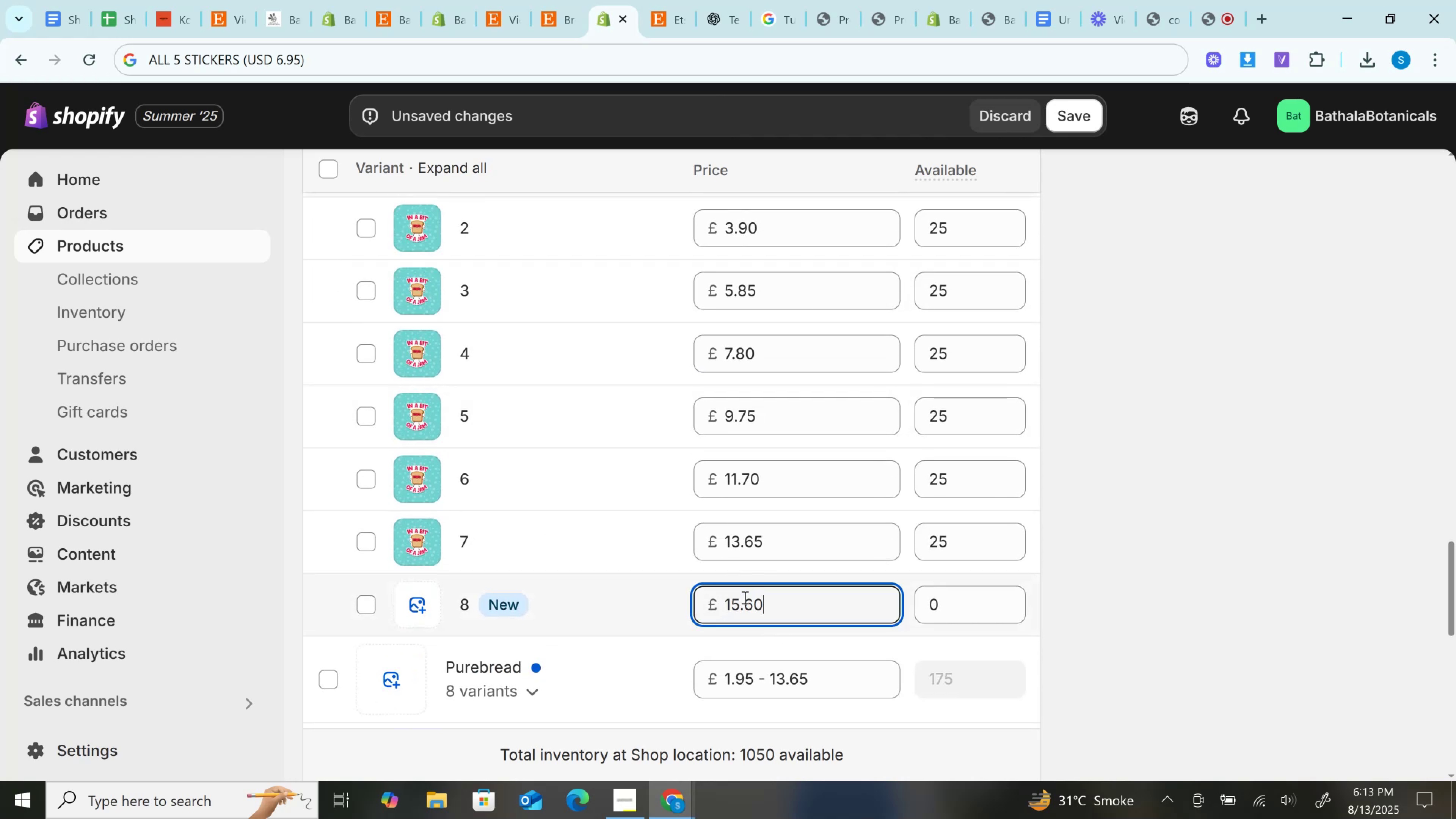 
scroll: coordinate [744, 597], scroll_direction: down, amount: 3.0
 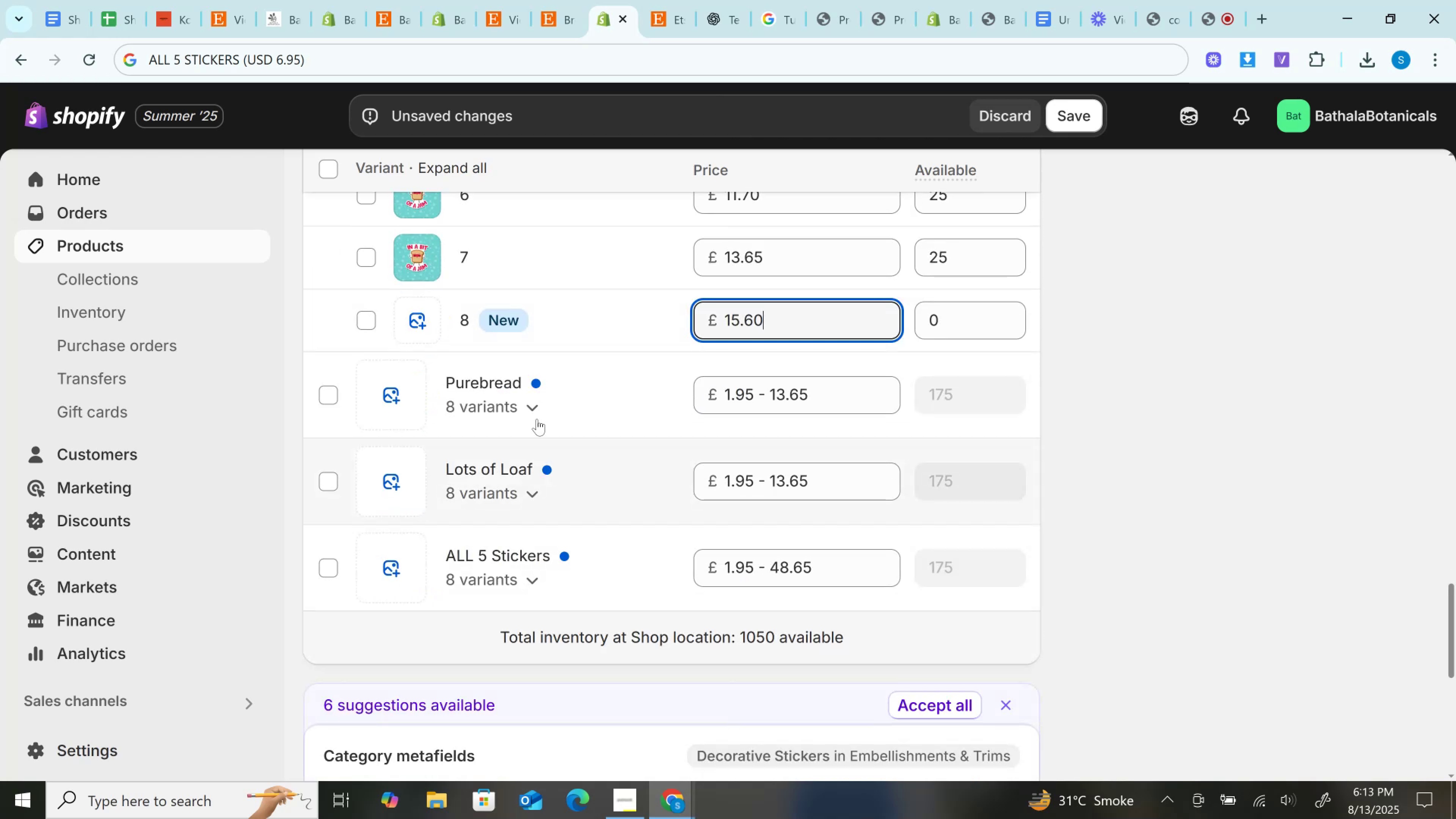 
left_click([530, 409])
 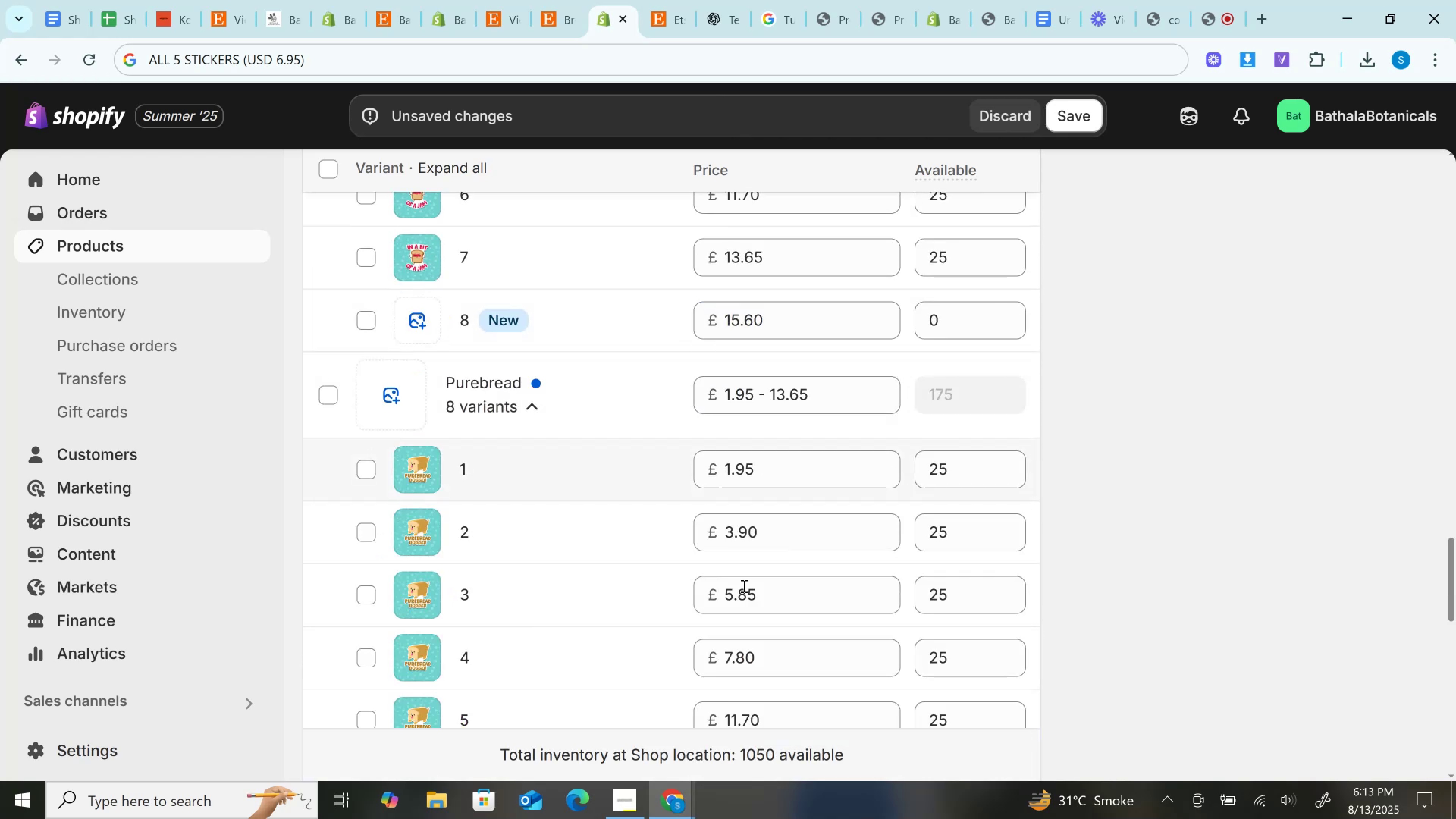 
scroll: coordinate [744, 593], scroll_direction: down, amount: 3.0
 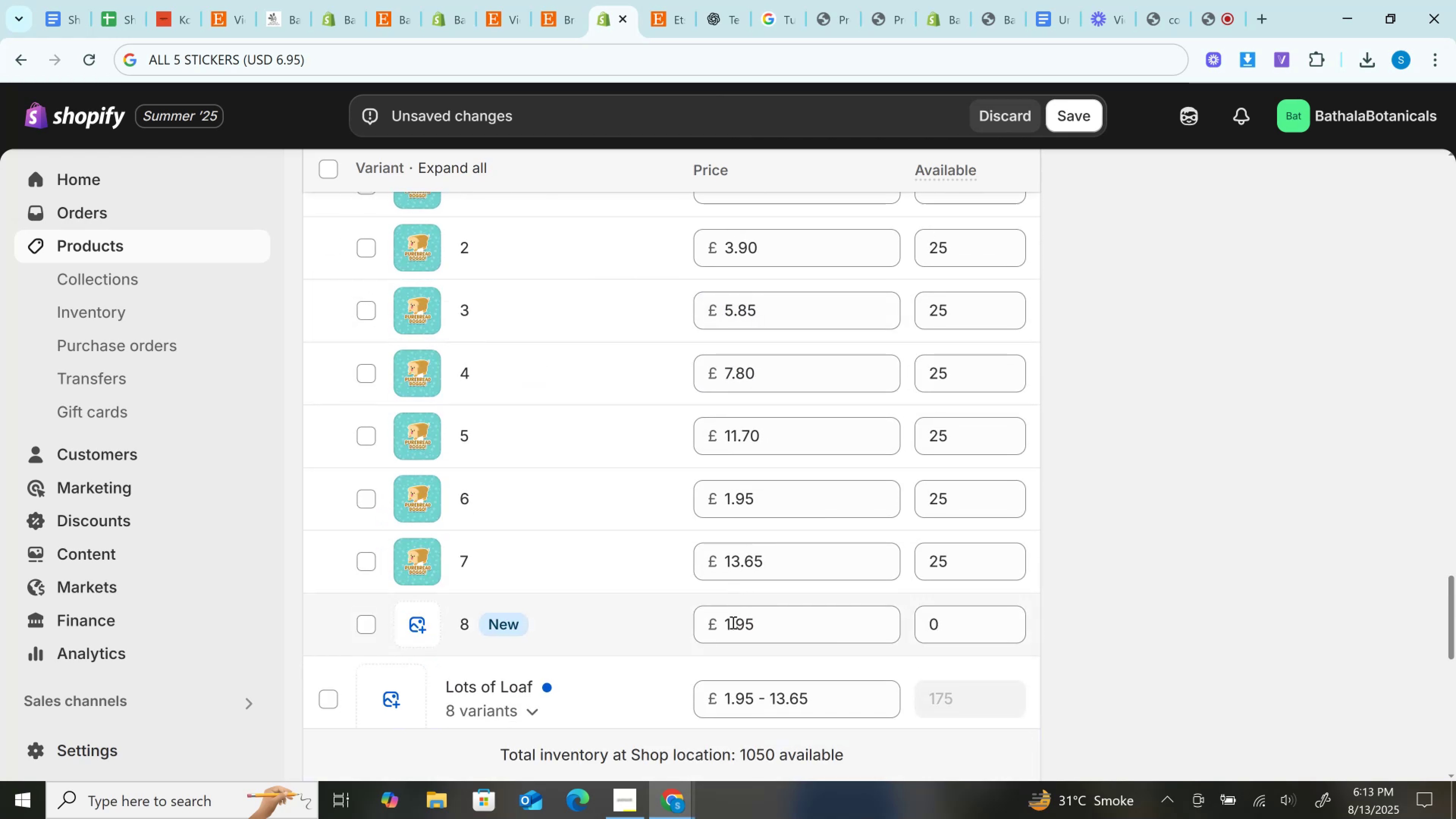 
left_click([732, 622])
 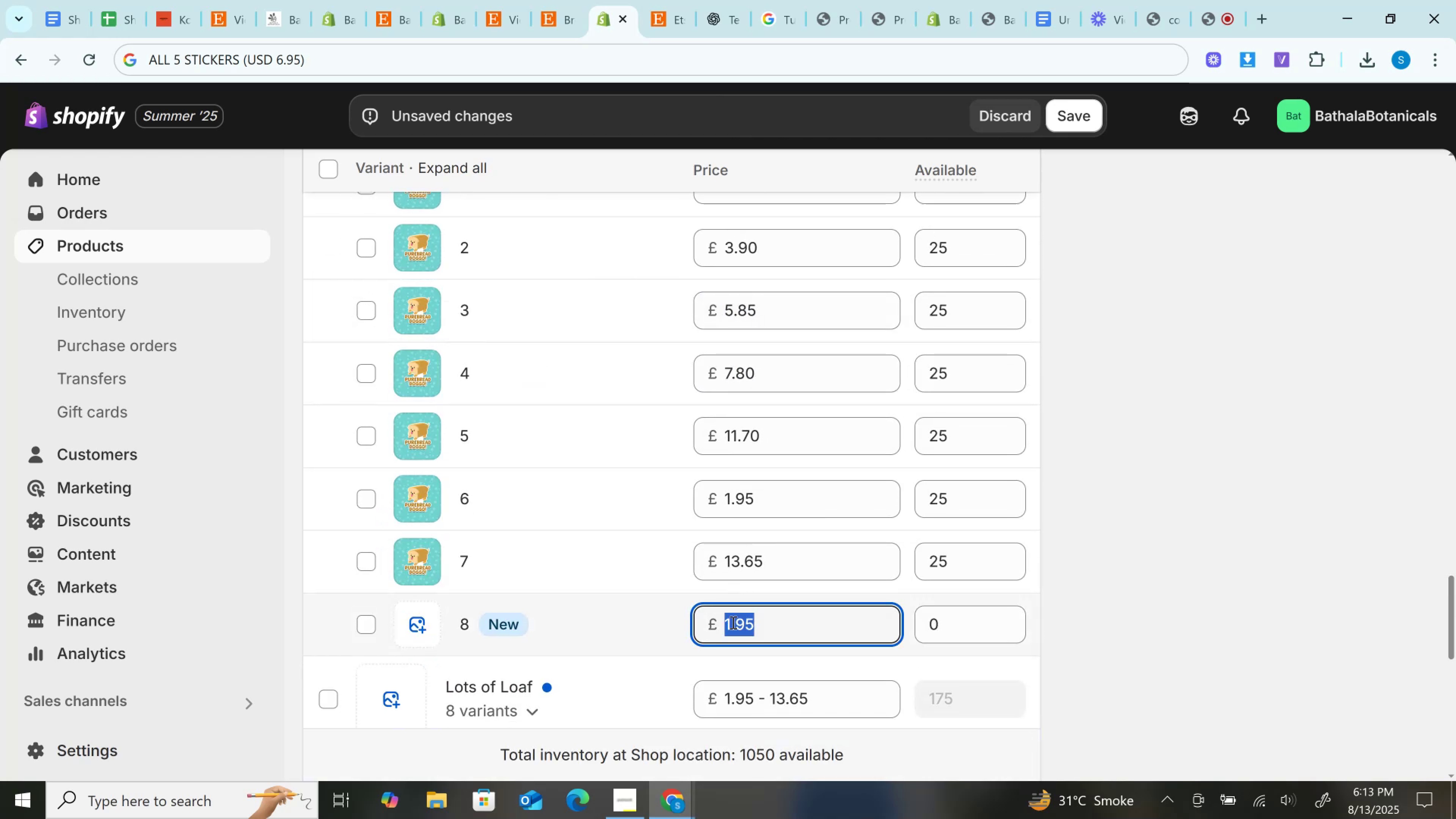 
key(Control+V)
 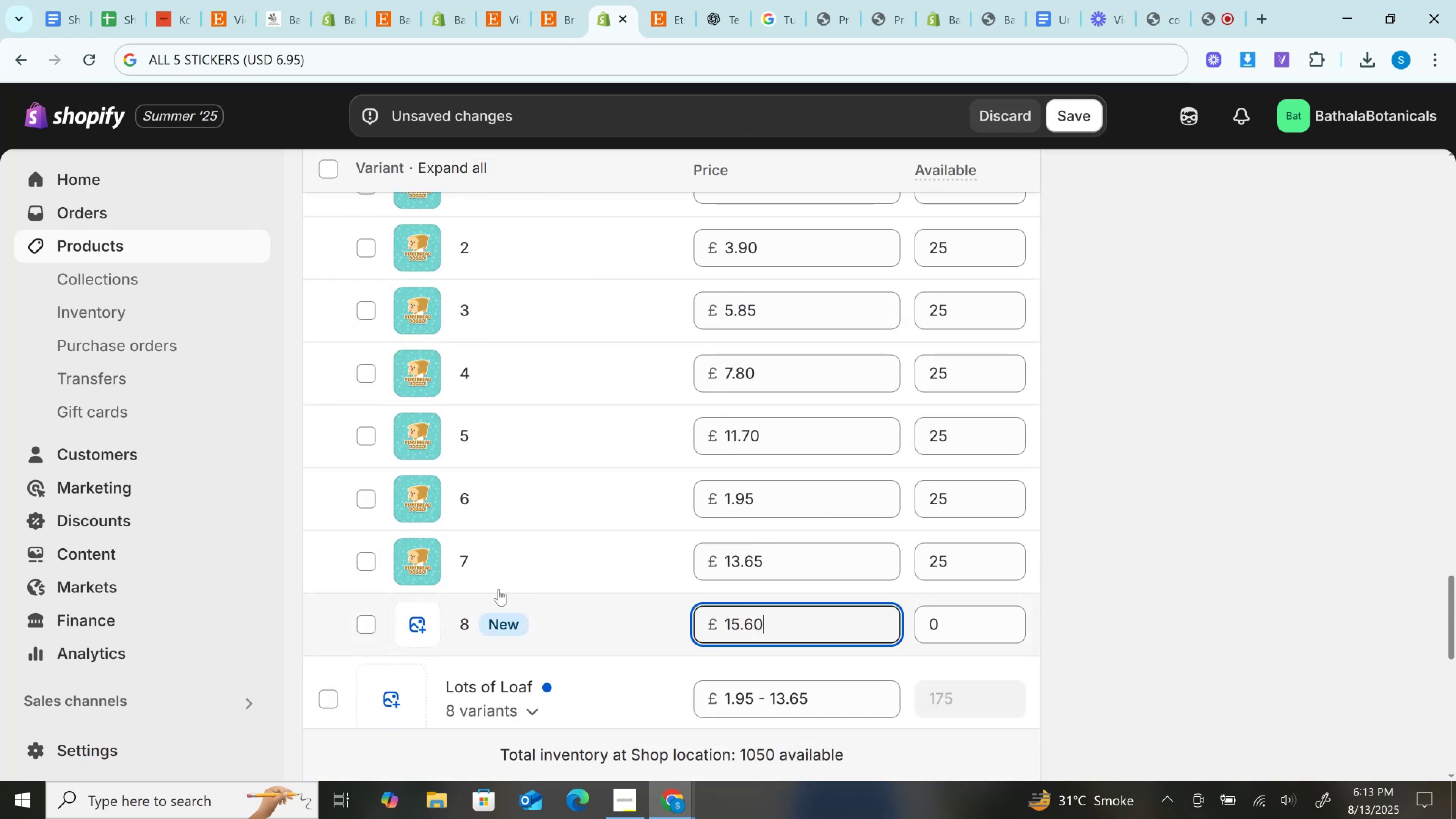 
scroll: coordinate [498, 587], scroll_direction: down, amount: 3.0
 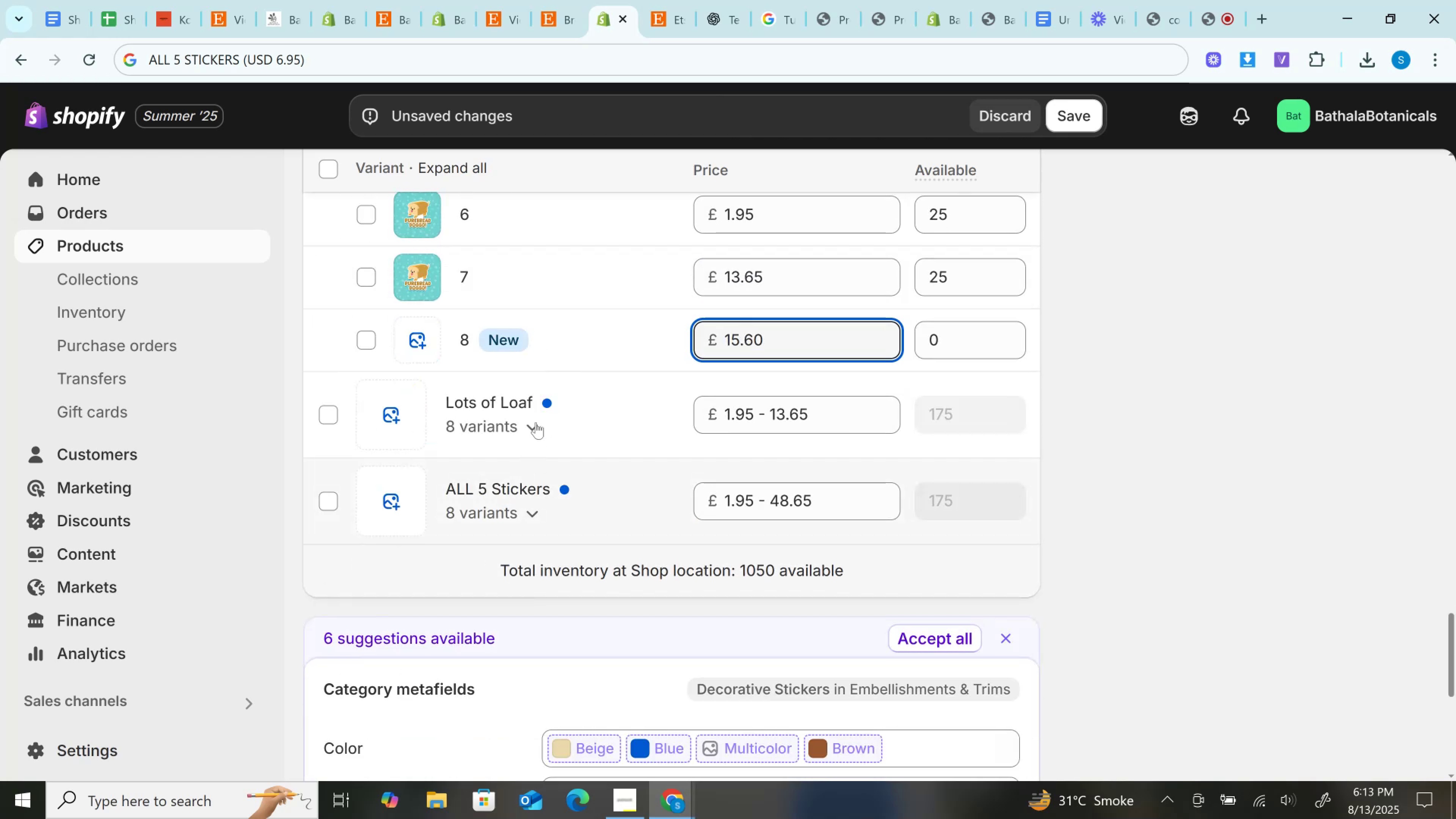 
left_click([536, 417])
 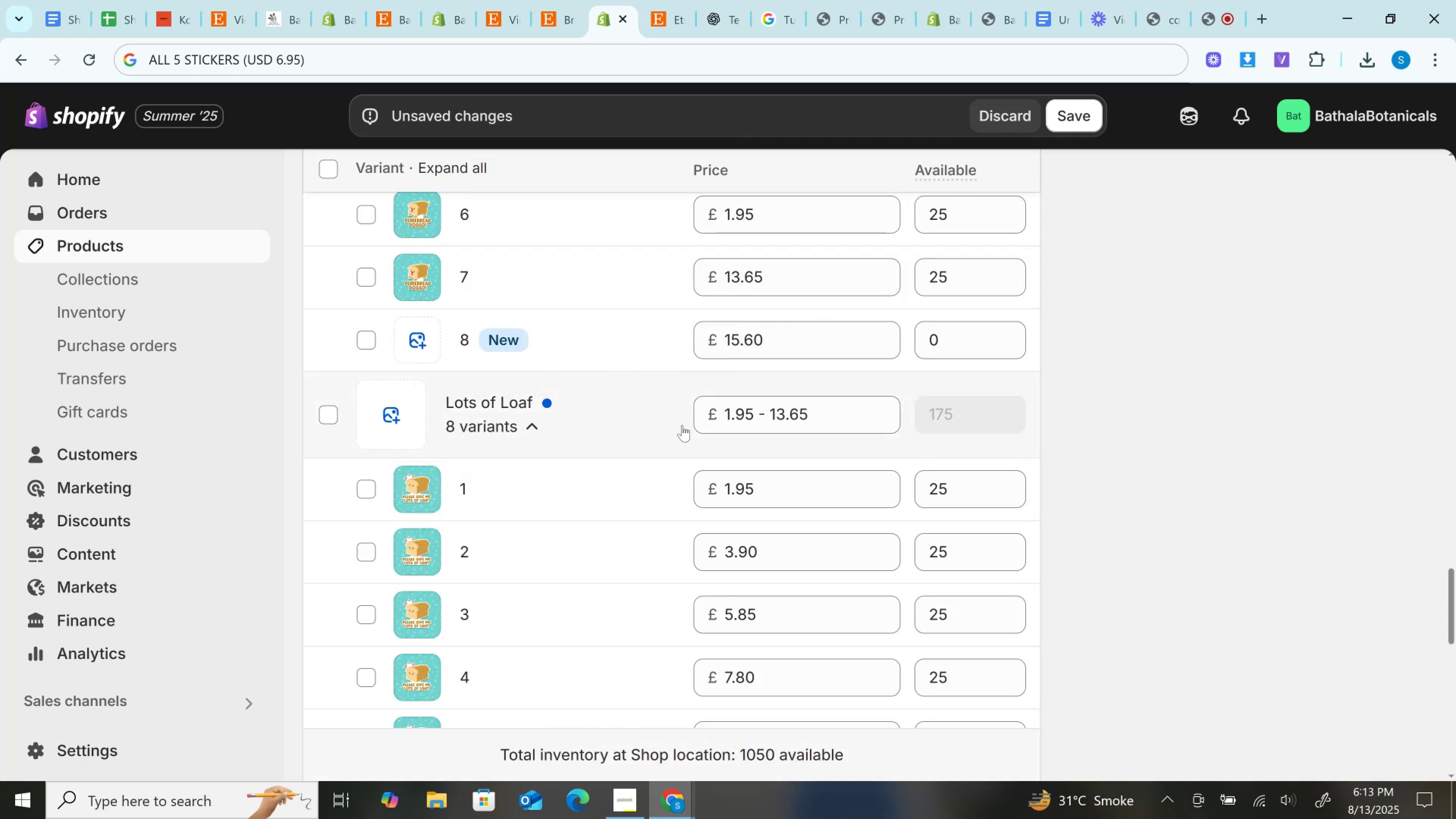 
scroll: coordinate [741, 682], scroll_direction: down, amount: 5.0
 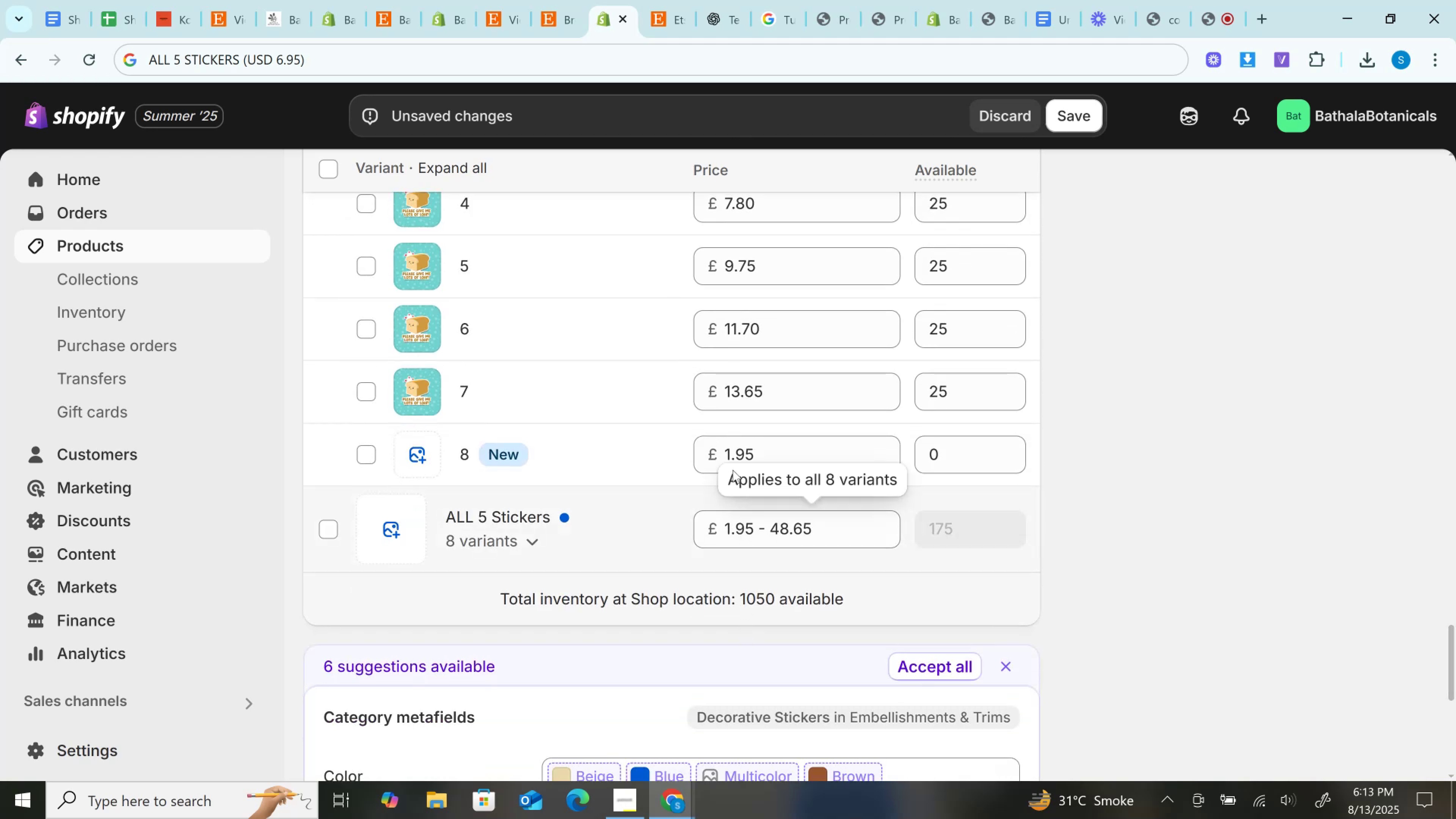 
left_click([730, 454])
 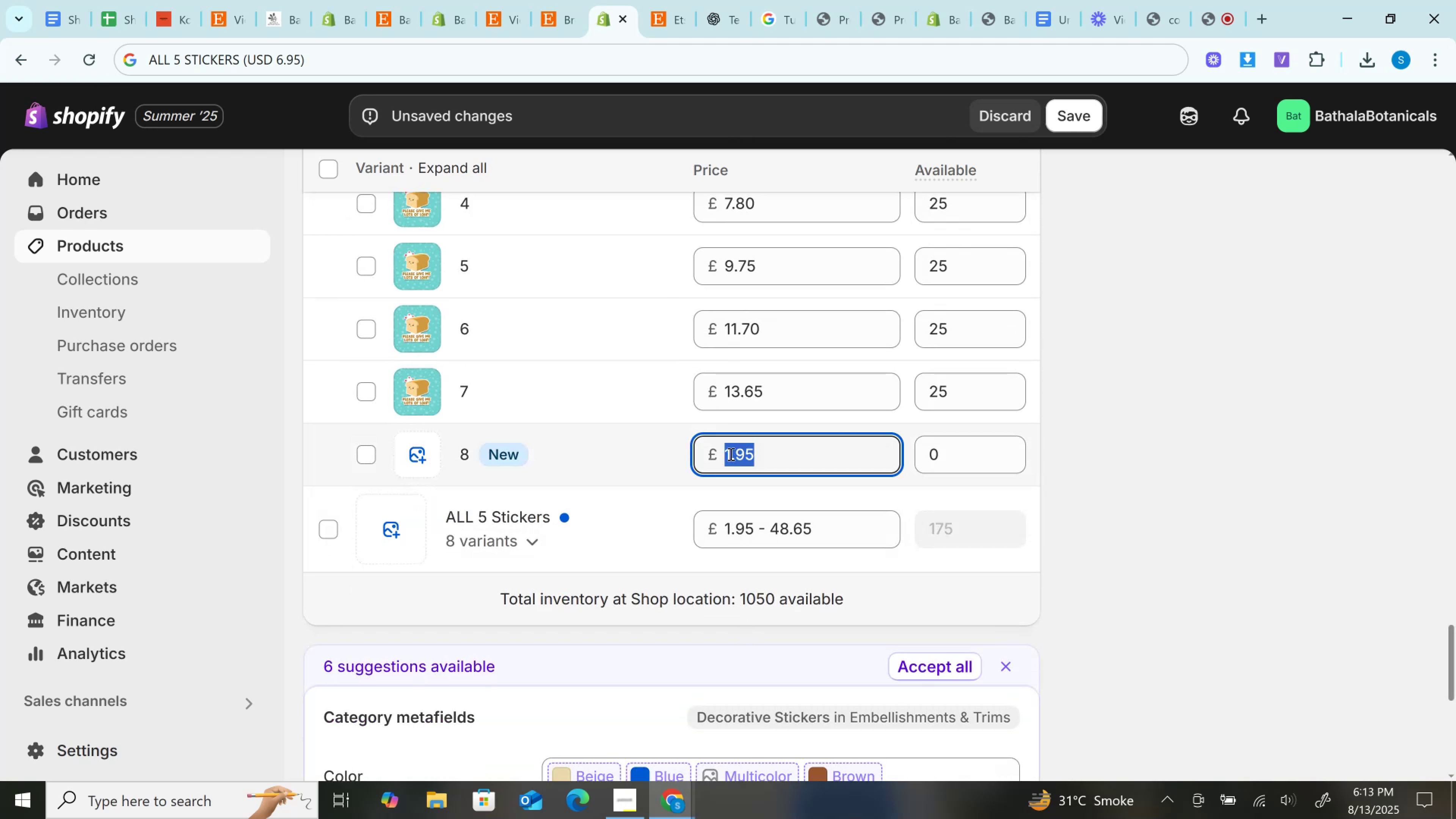 
key(Control+V)
 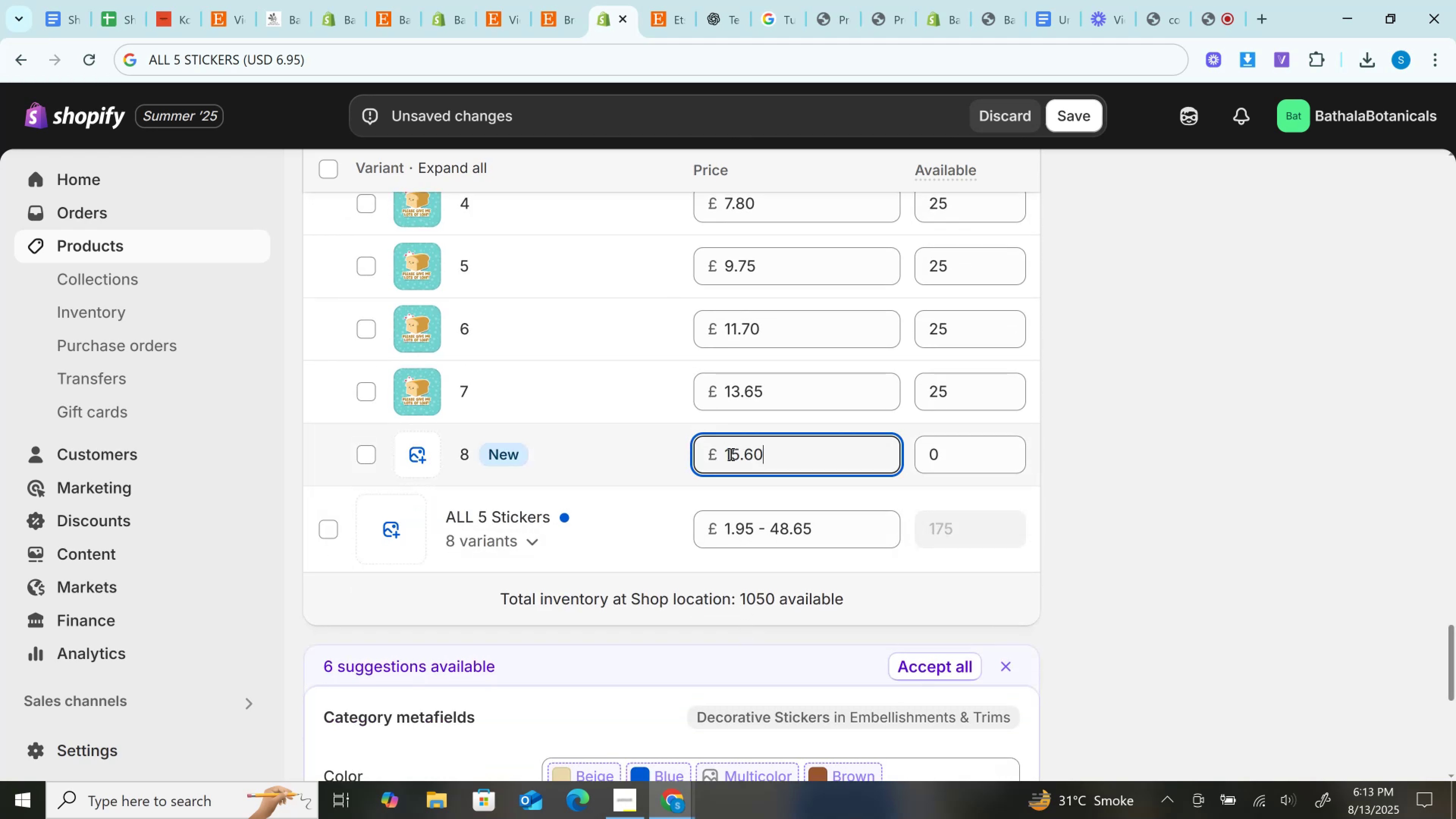 
wait(8.13)
 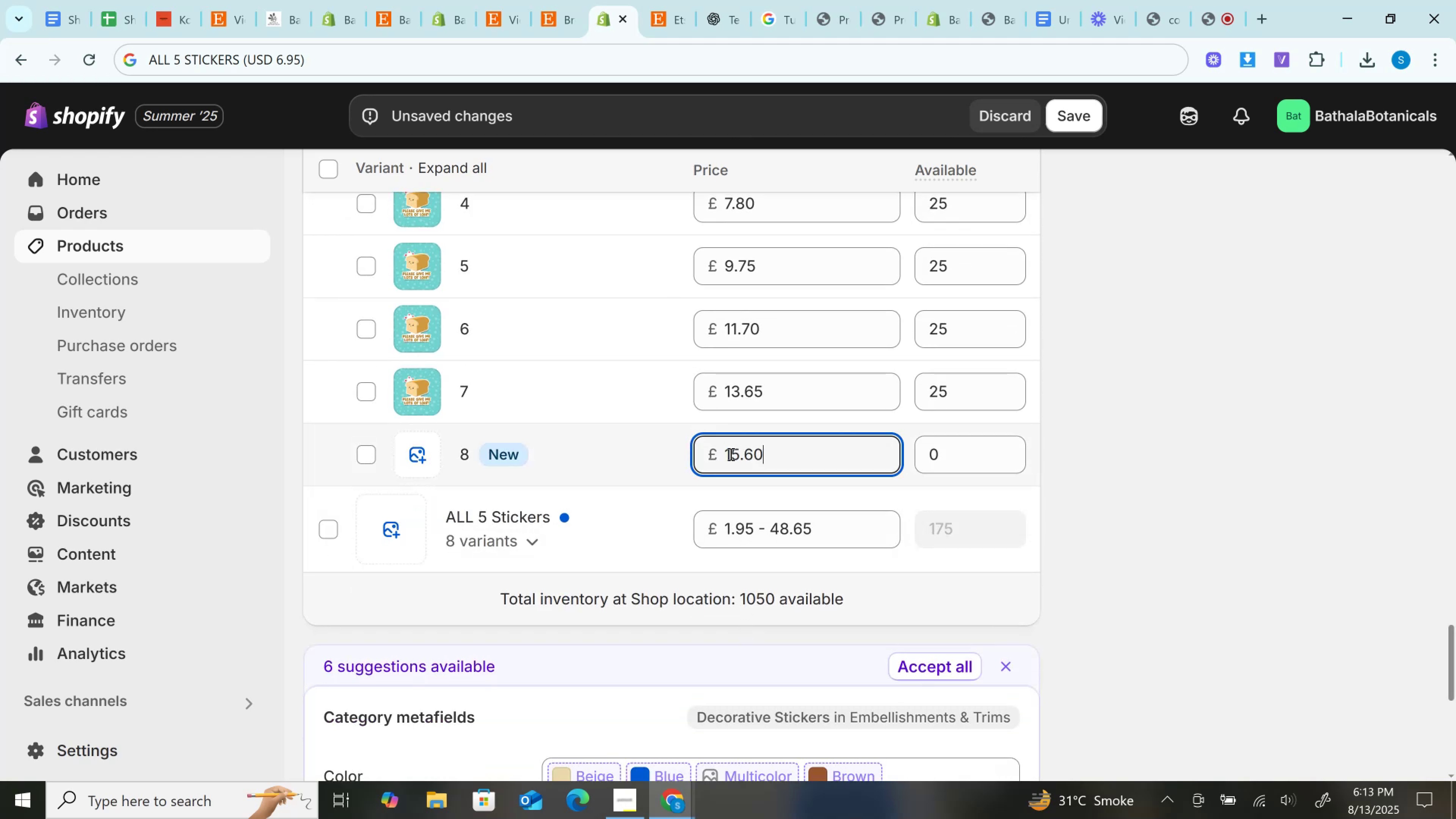 
left_click([559, 0])
 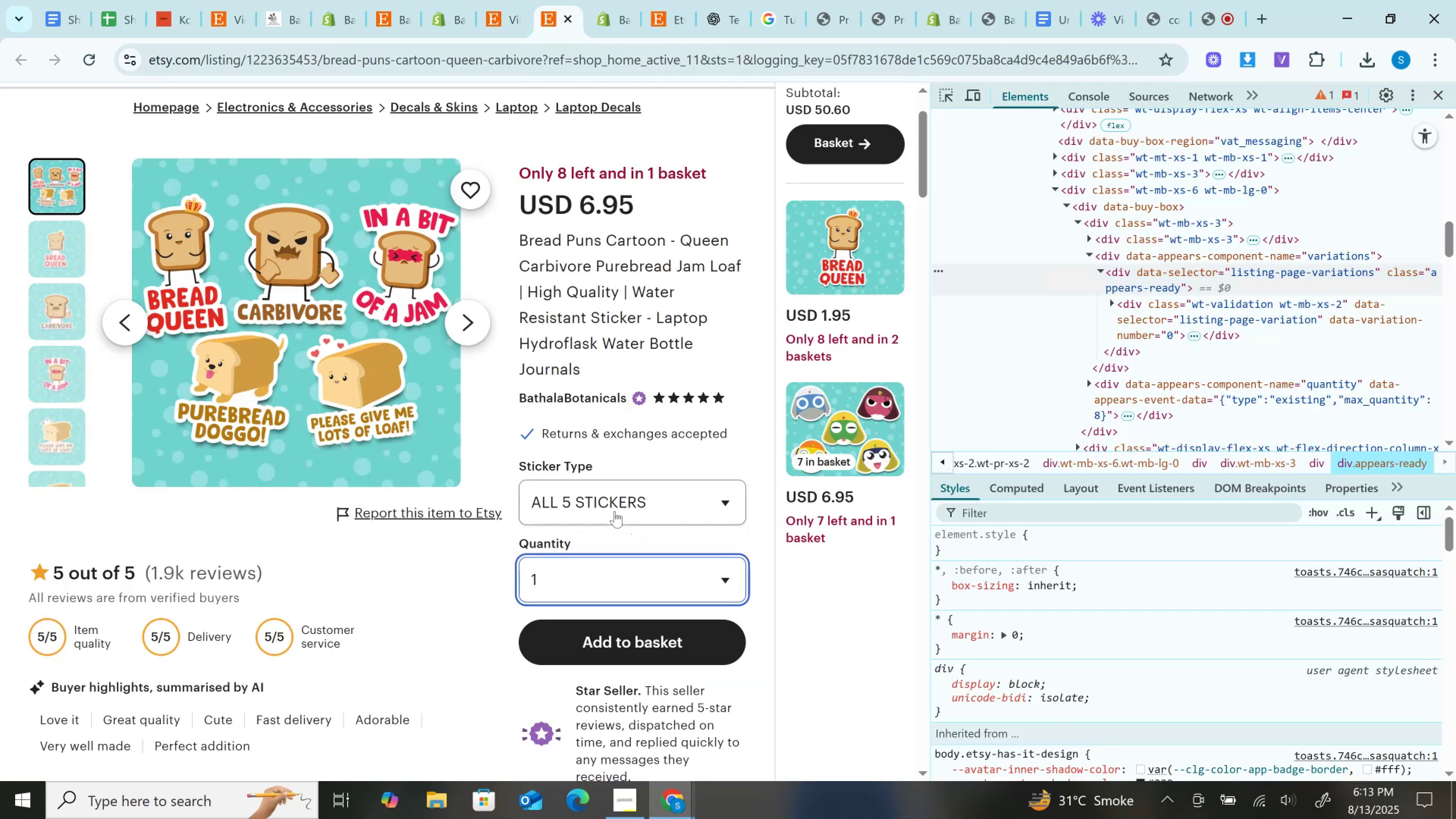 
left_click([615, 511])
 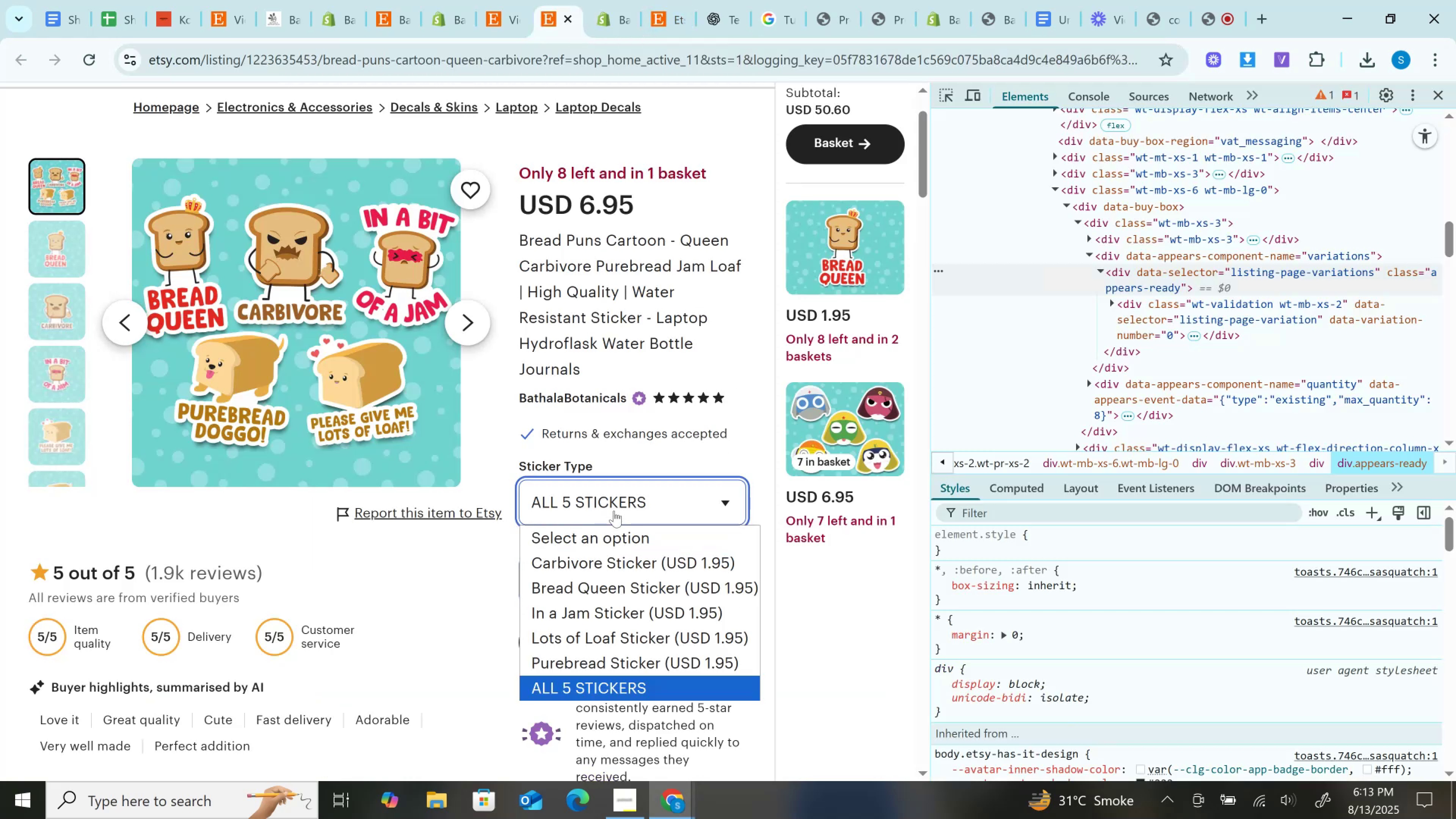 
left_click([614, 511])
 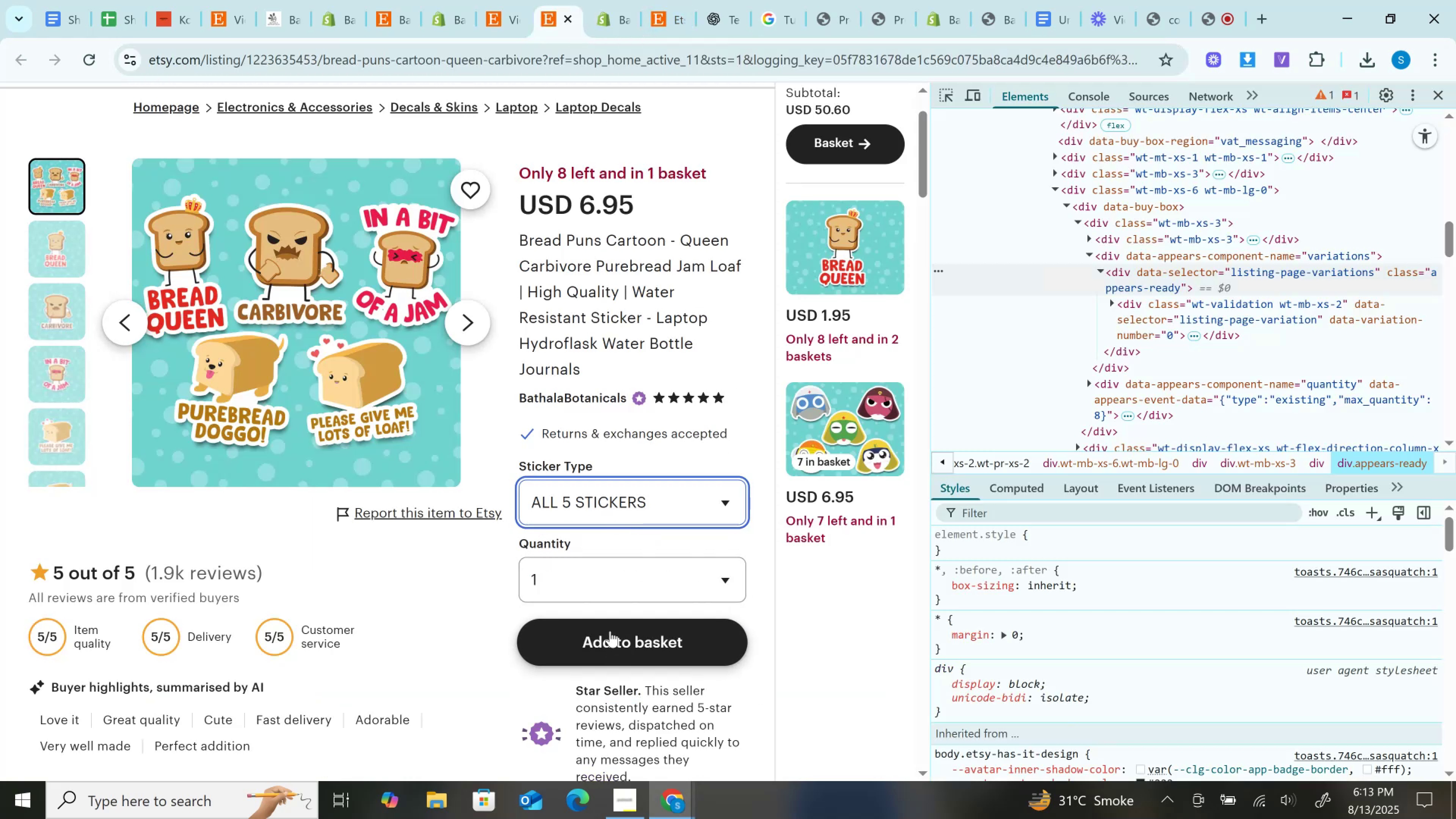 
left_click([610, 631])
 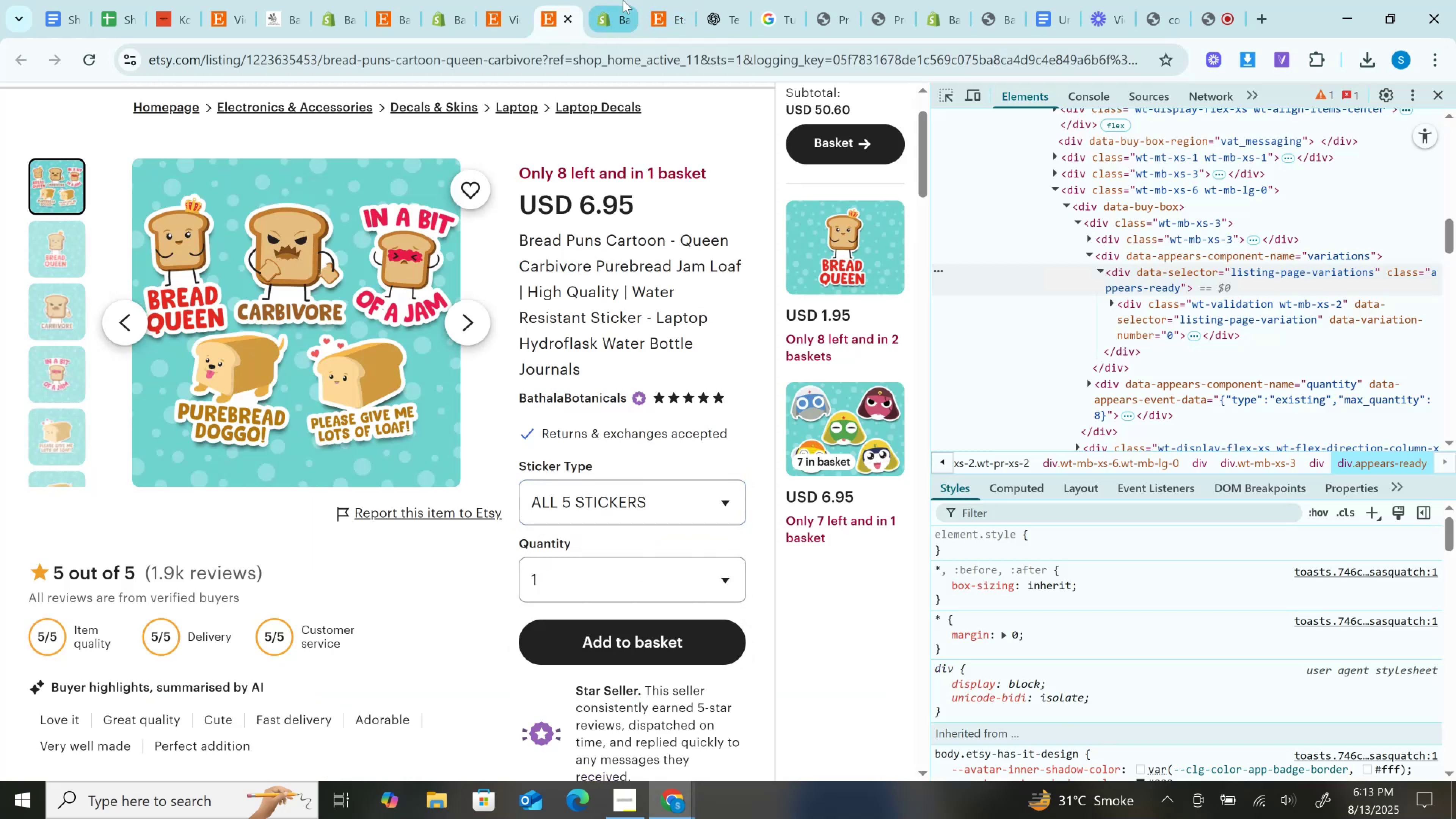 
left_click([623, 0])
 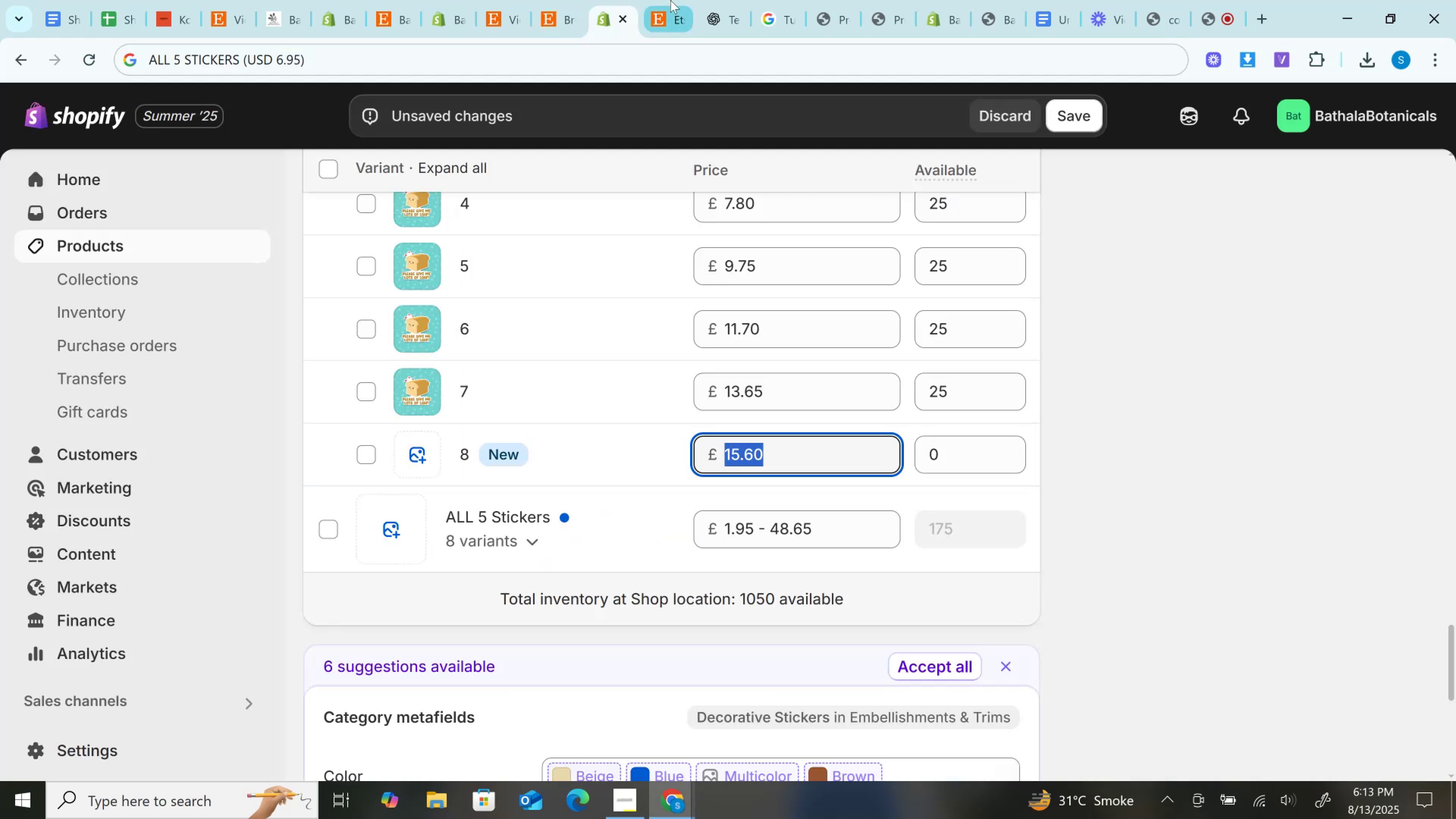 
left_click([670, 0])
 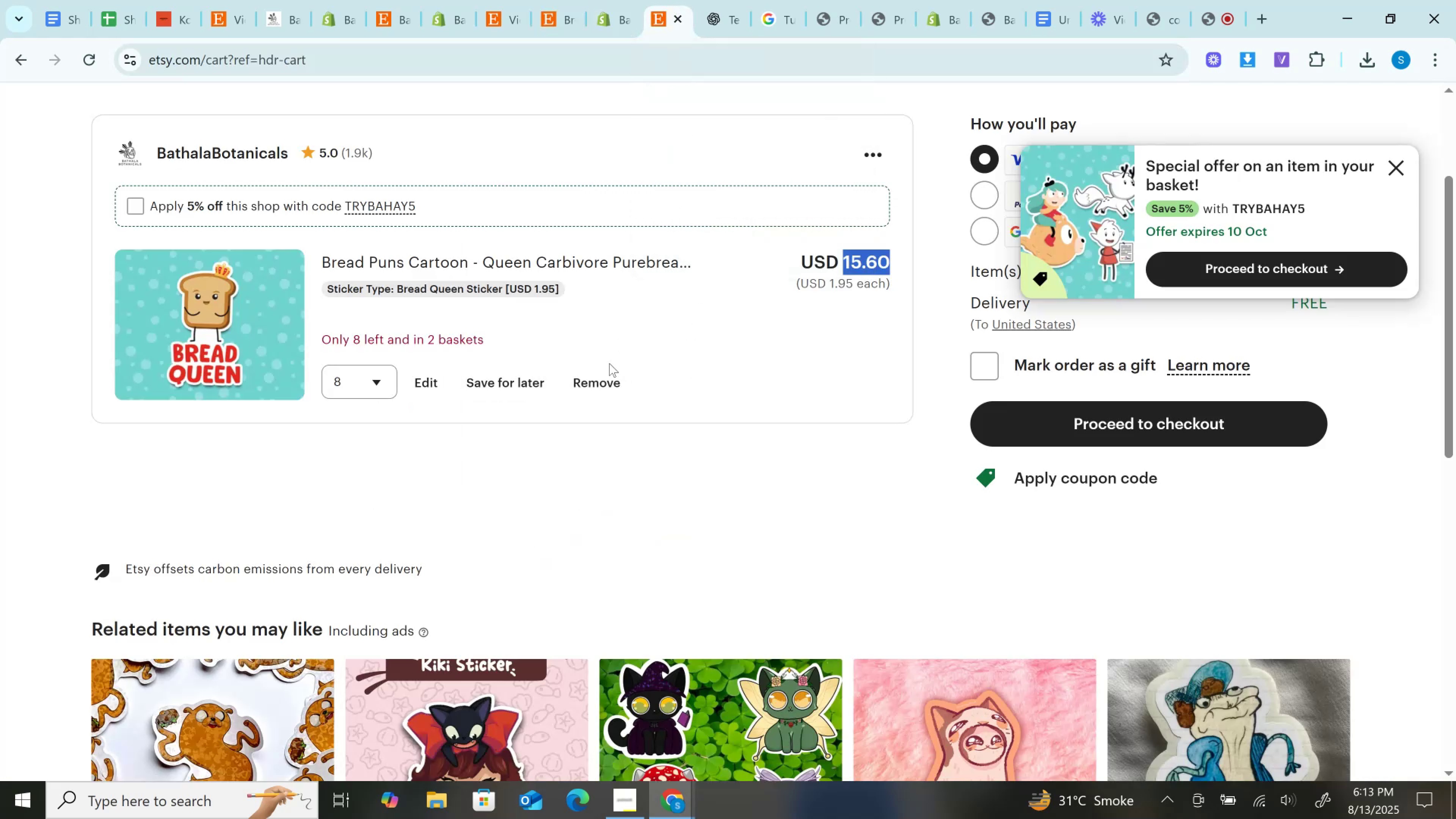 
double_click([614, 390])
 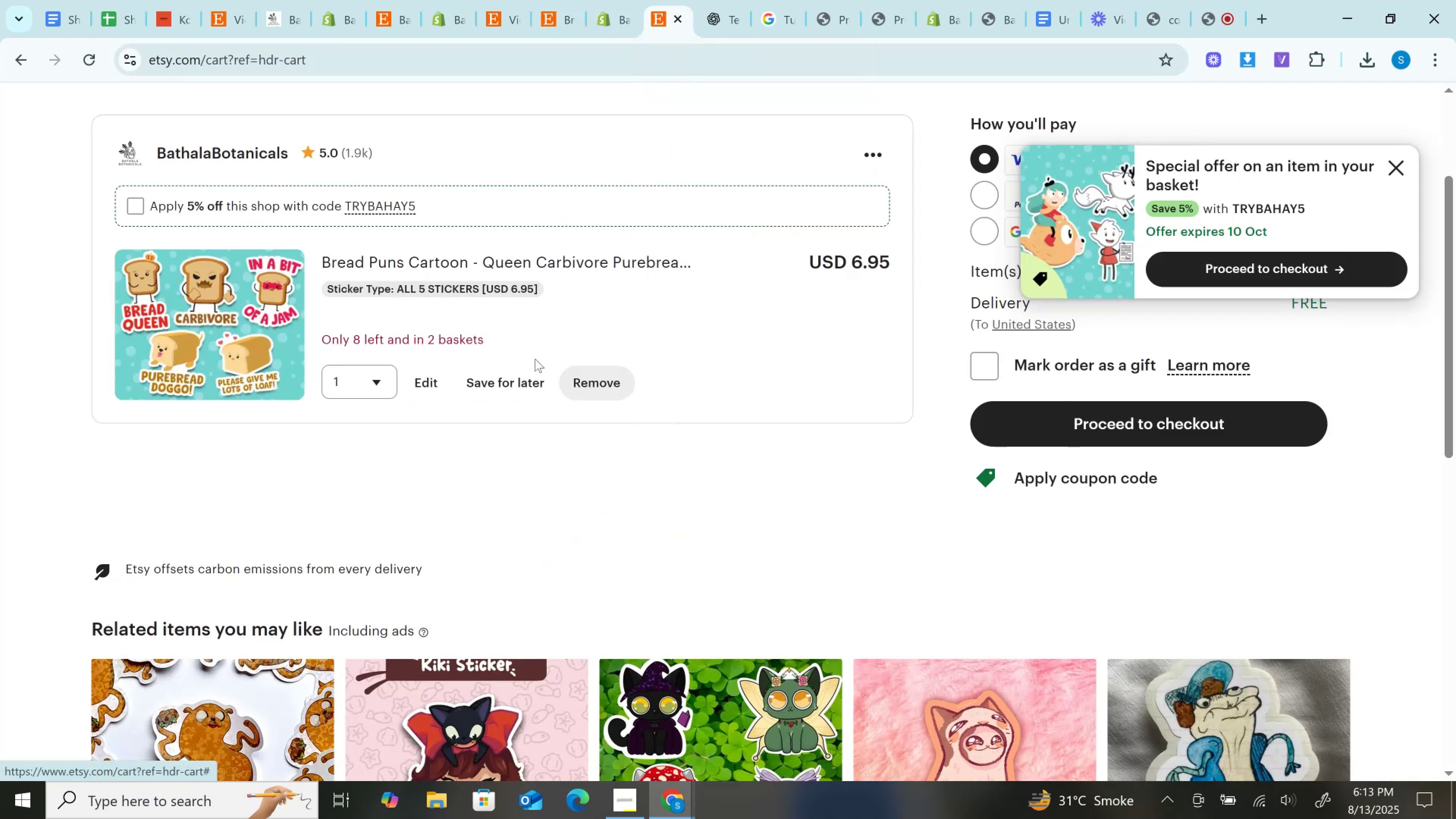 
left_click([342, 381])
 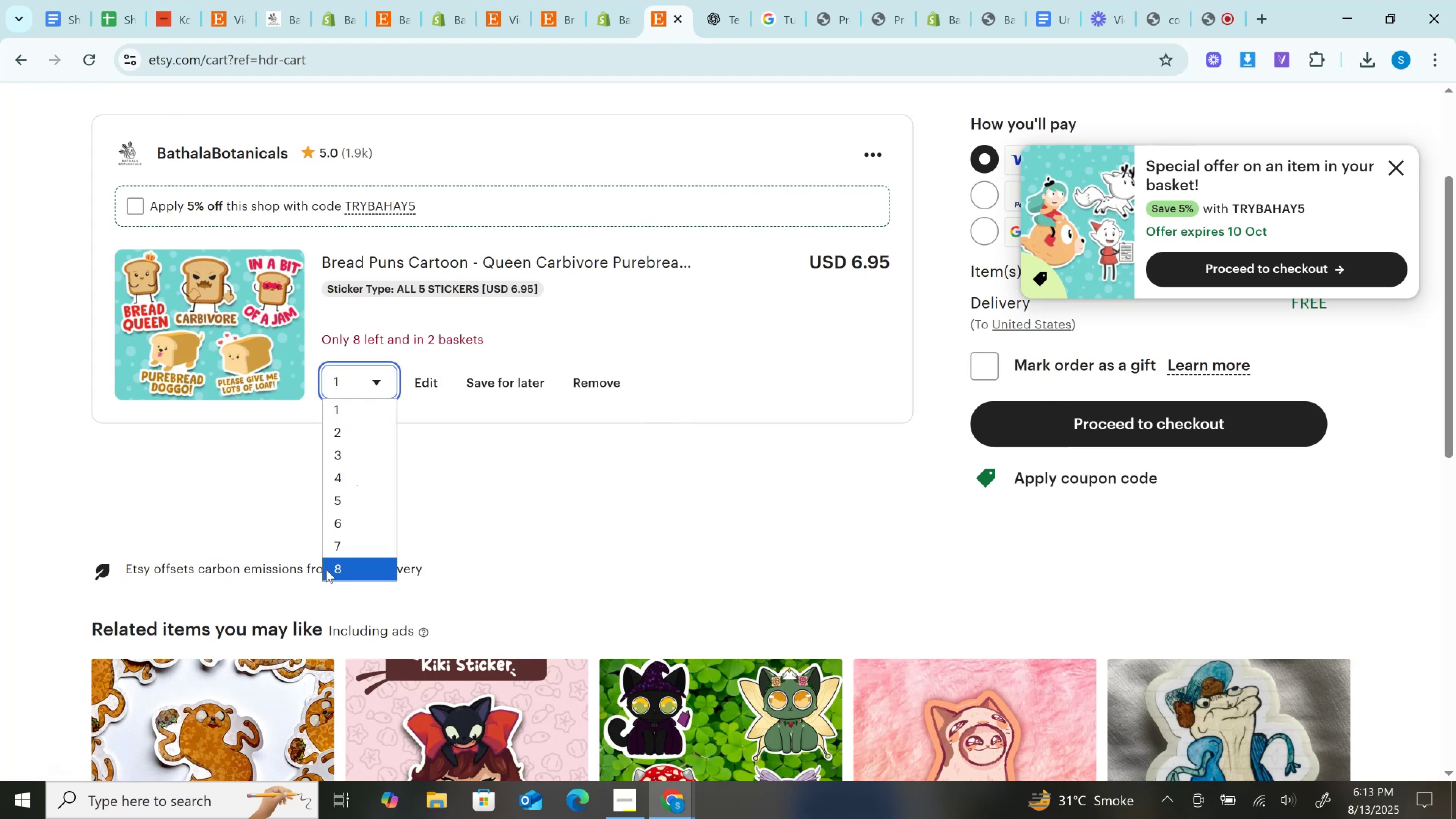 
left_click([325, 569])
 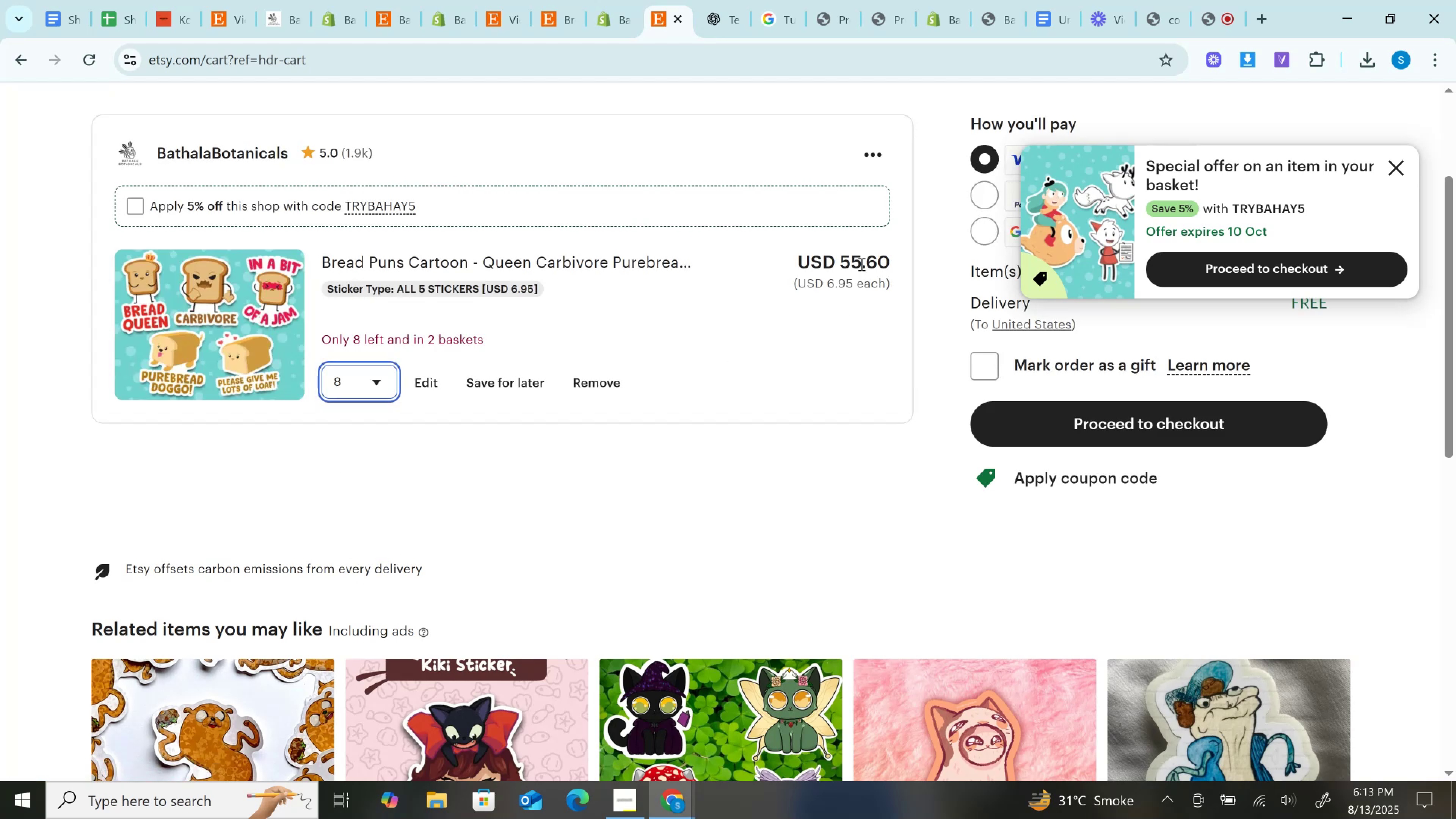 
double_click([861, 264])
 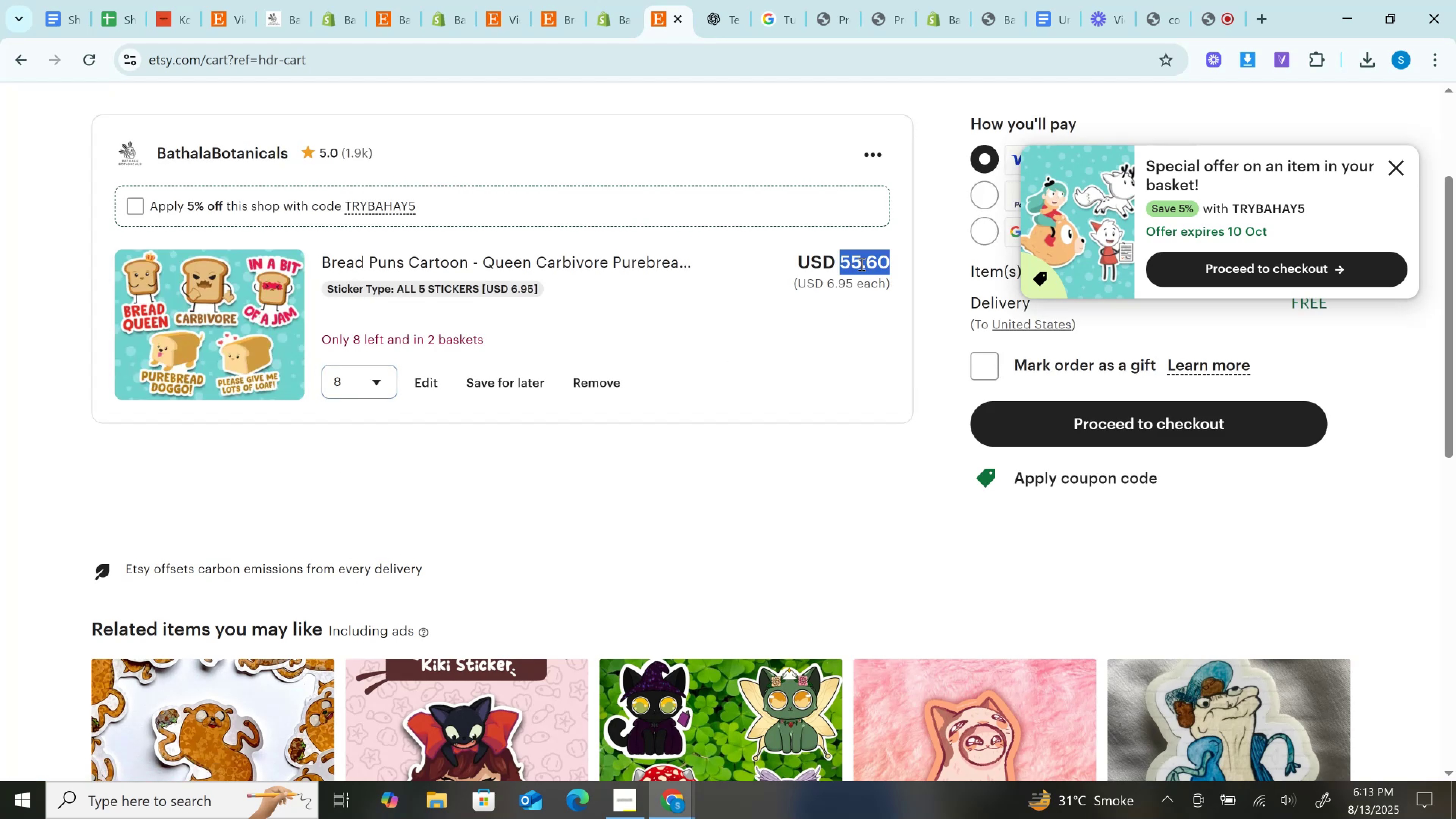 
key(Control+C)
 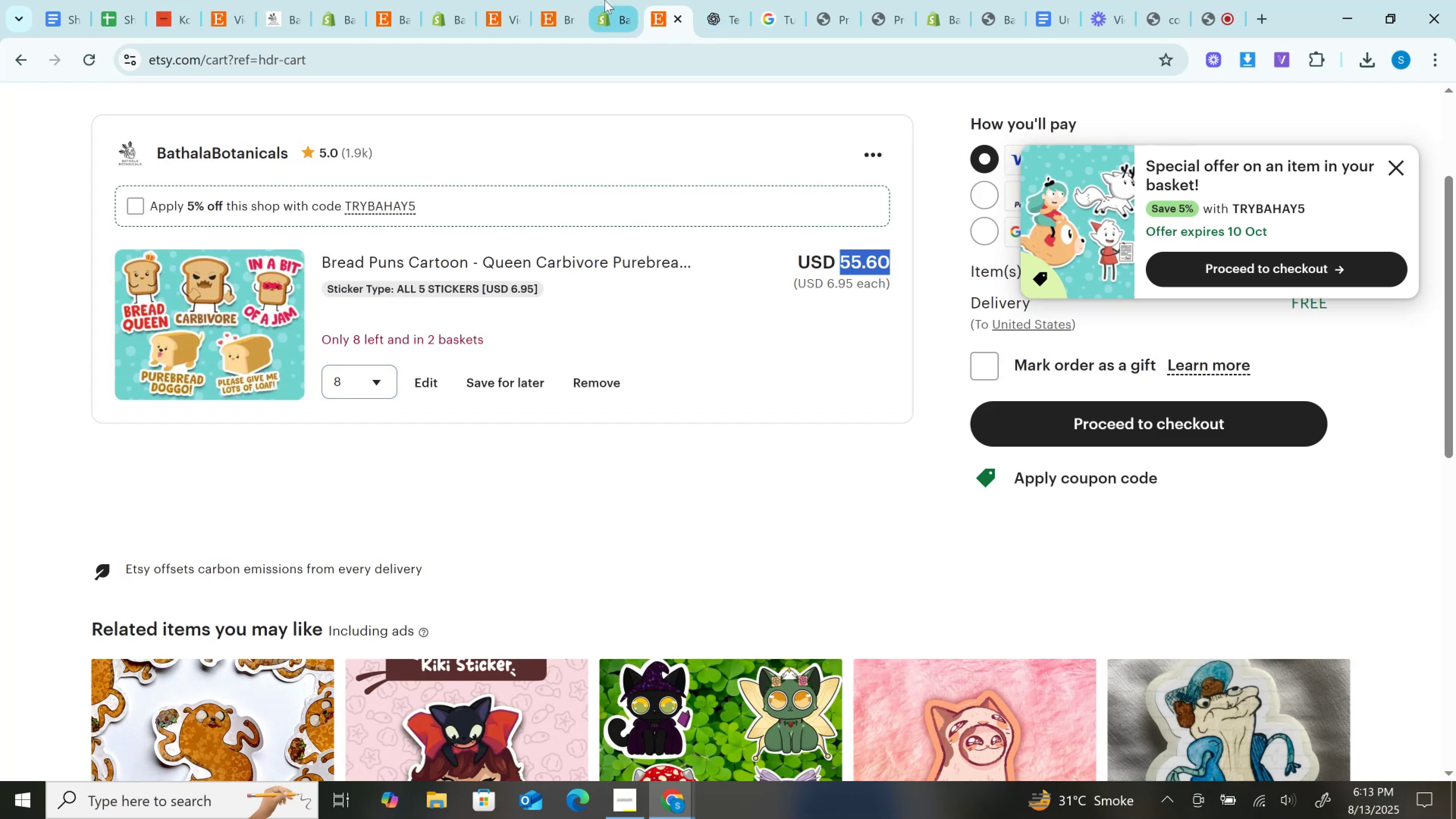 
left_click([607, 0])
 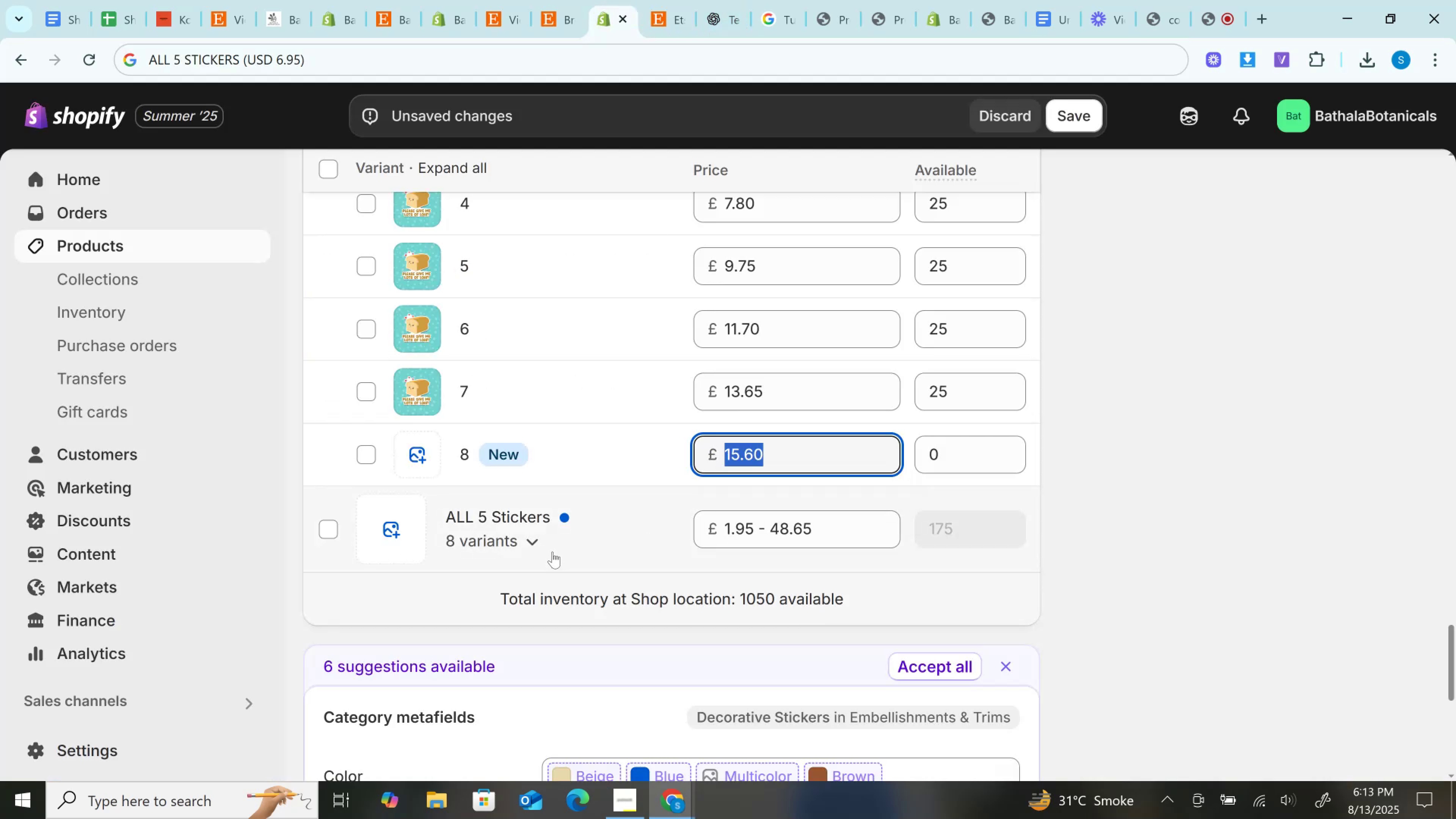 
left_click([544, 548])
 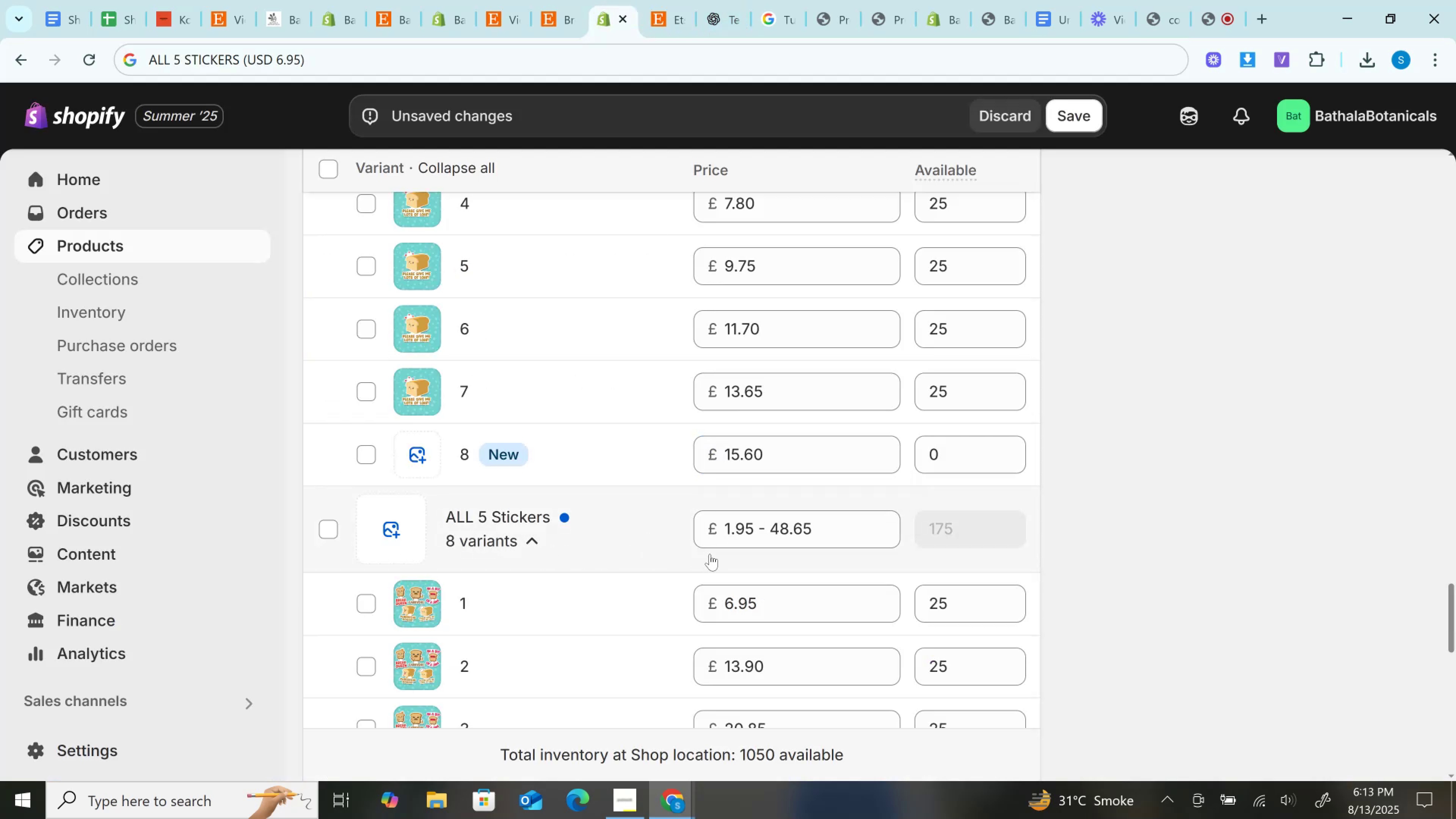 
scroll: coordinate [743, 555], scroll_direction: down, amount: 7.0
 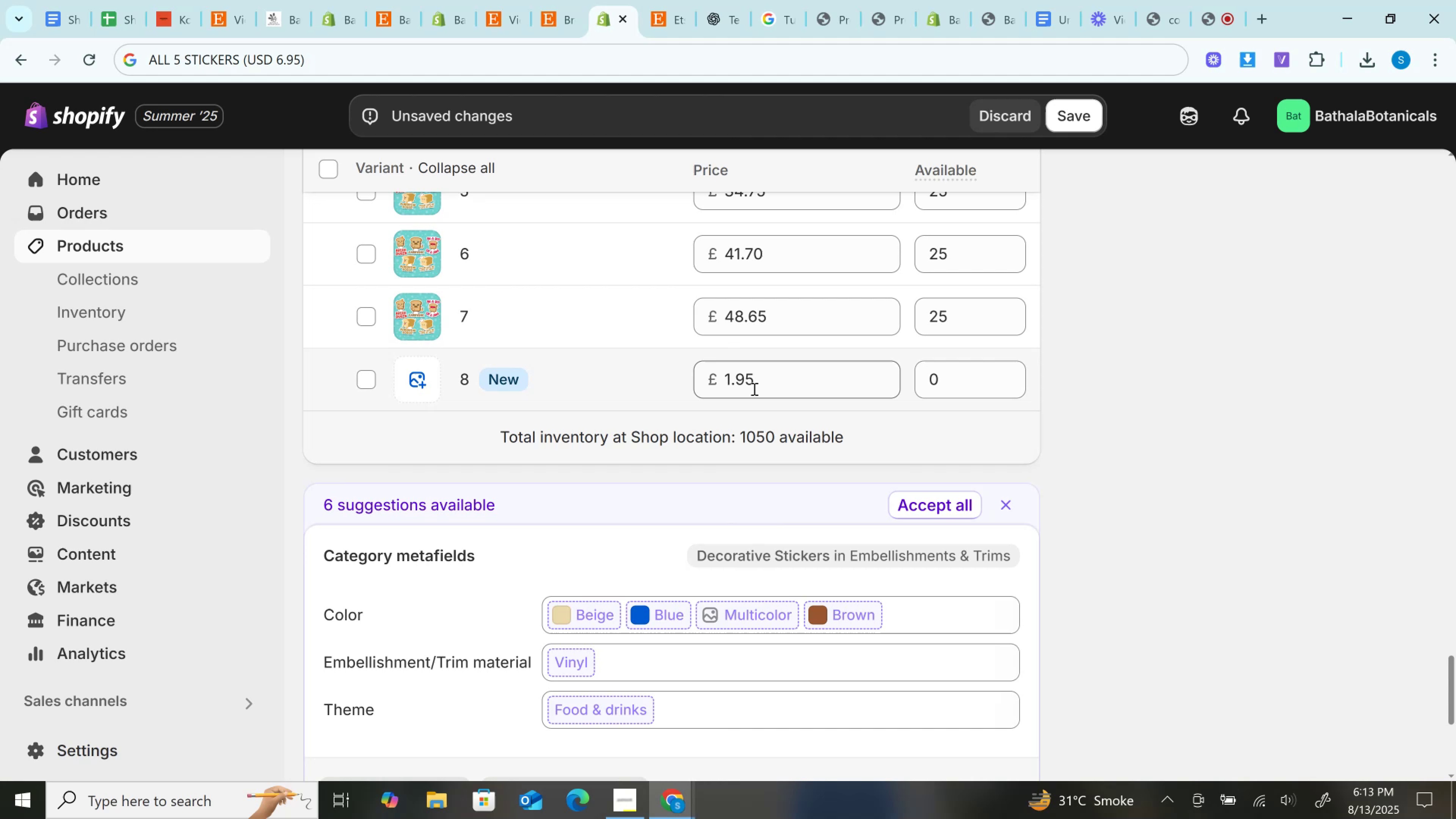 
left_click([742, 371])
 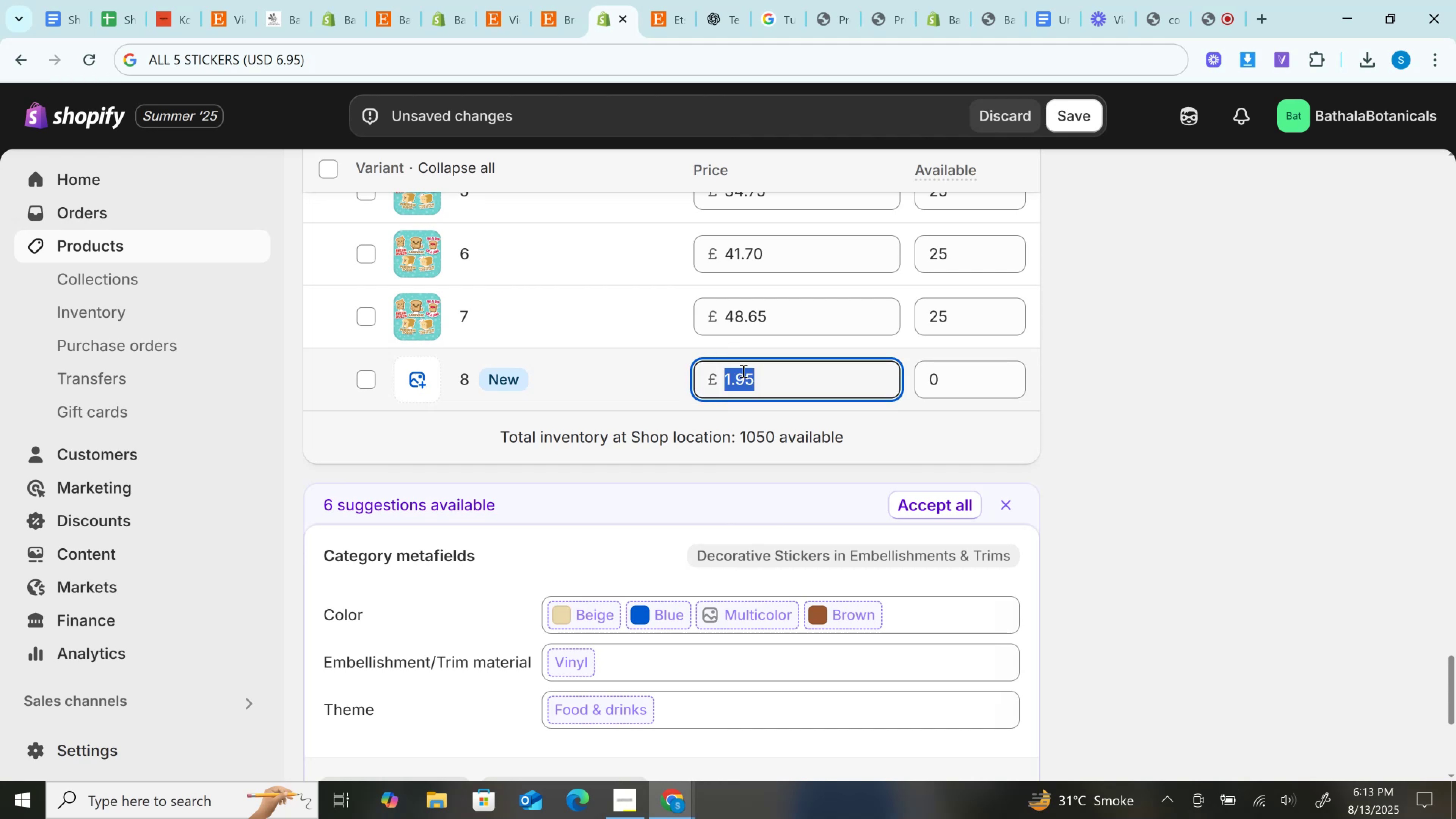 
key(Control+V)
 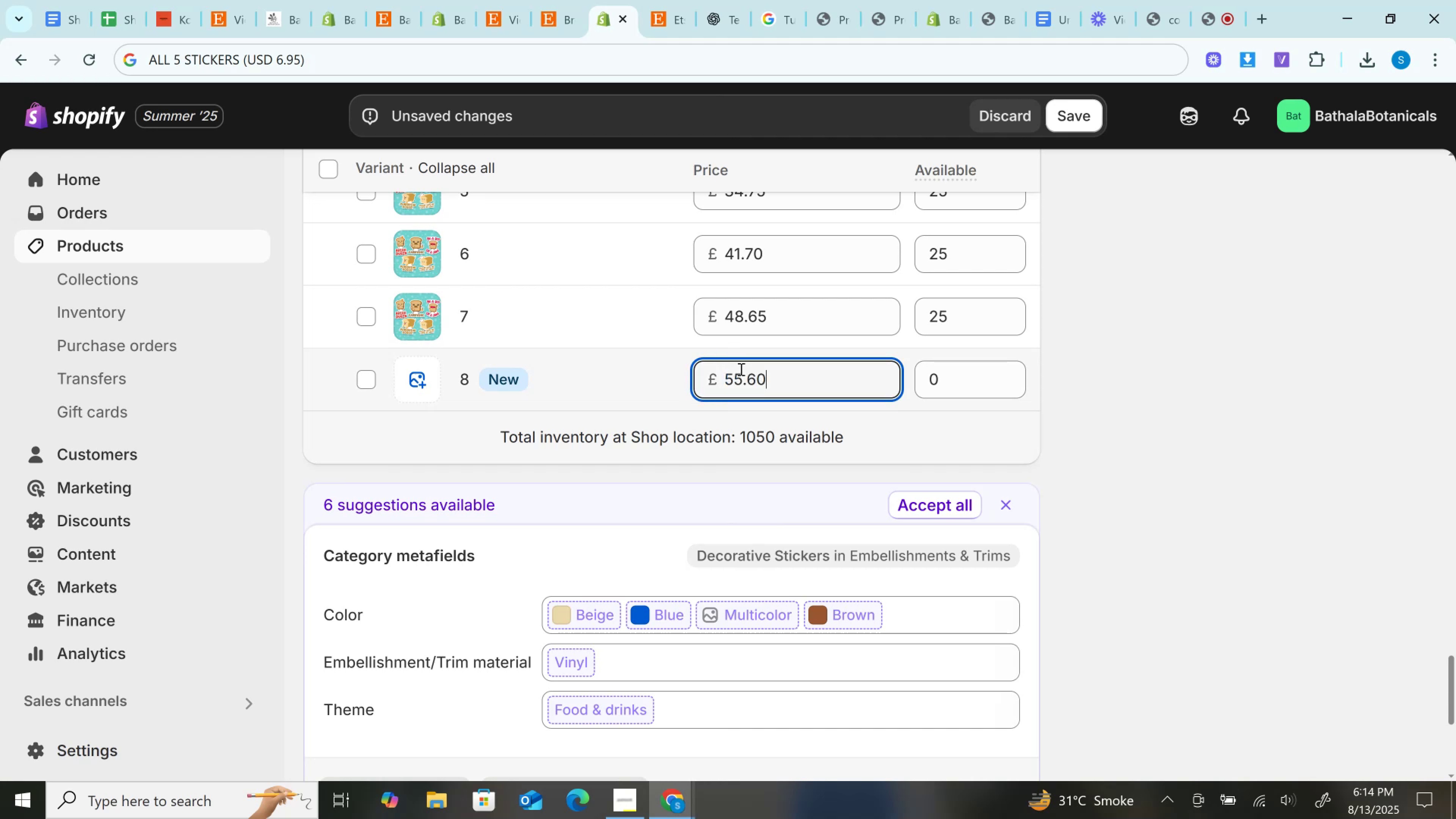 
wait(6.76)
 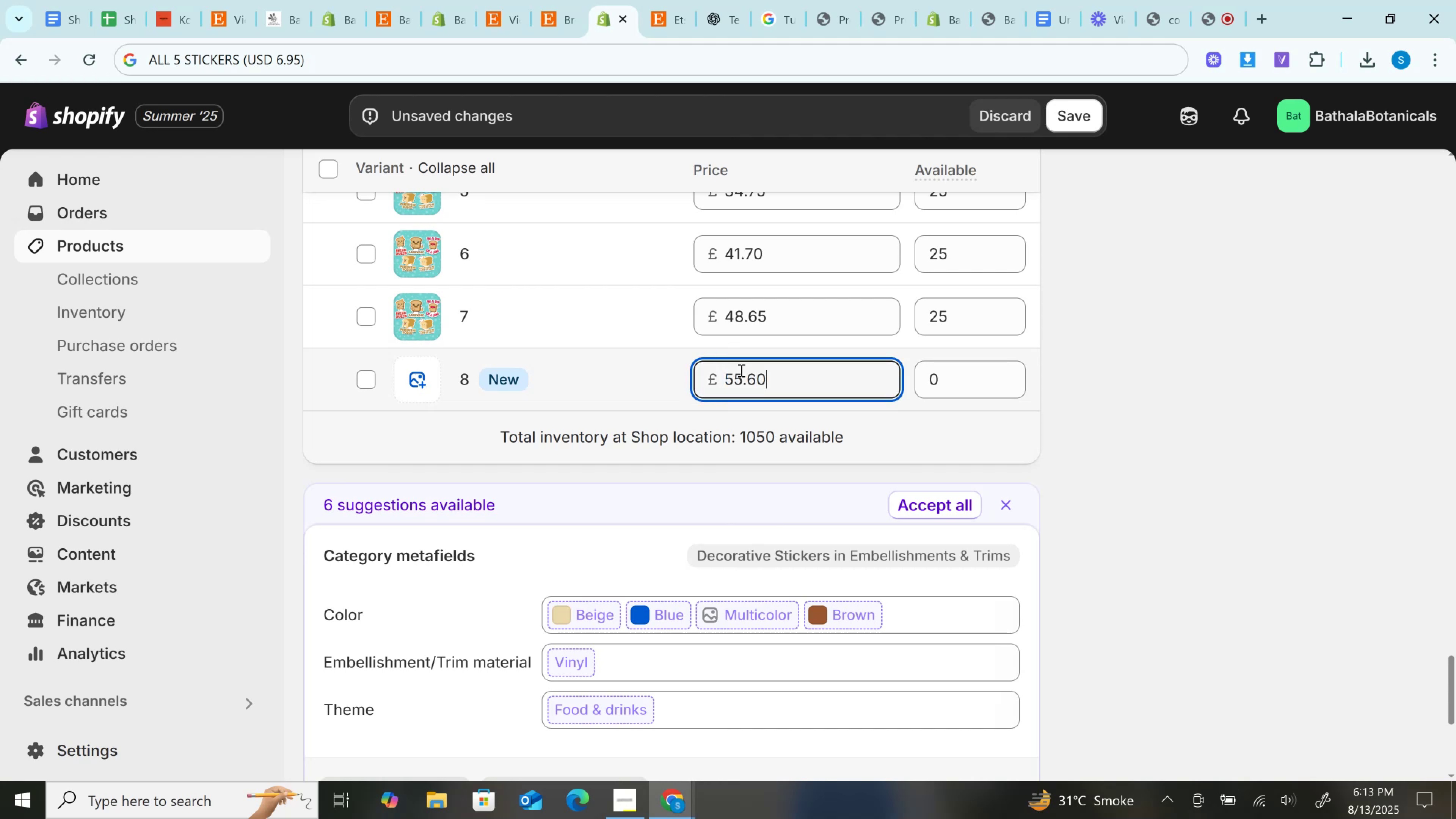 
left_click([407, 376])
 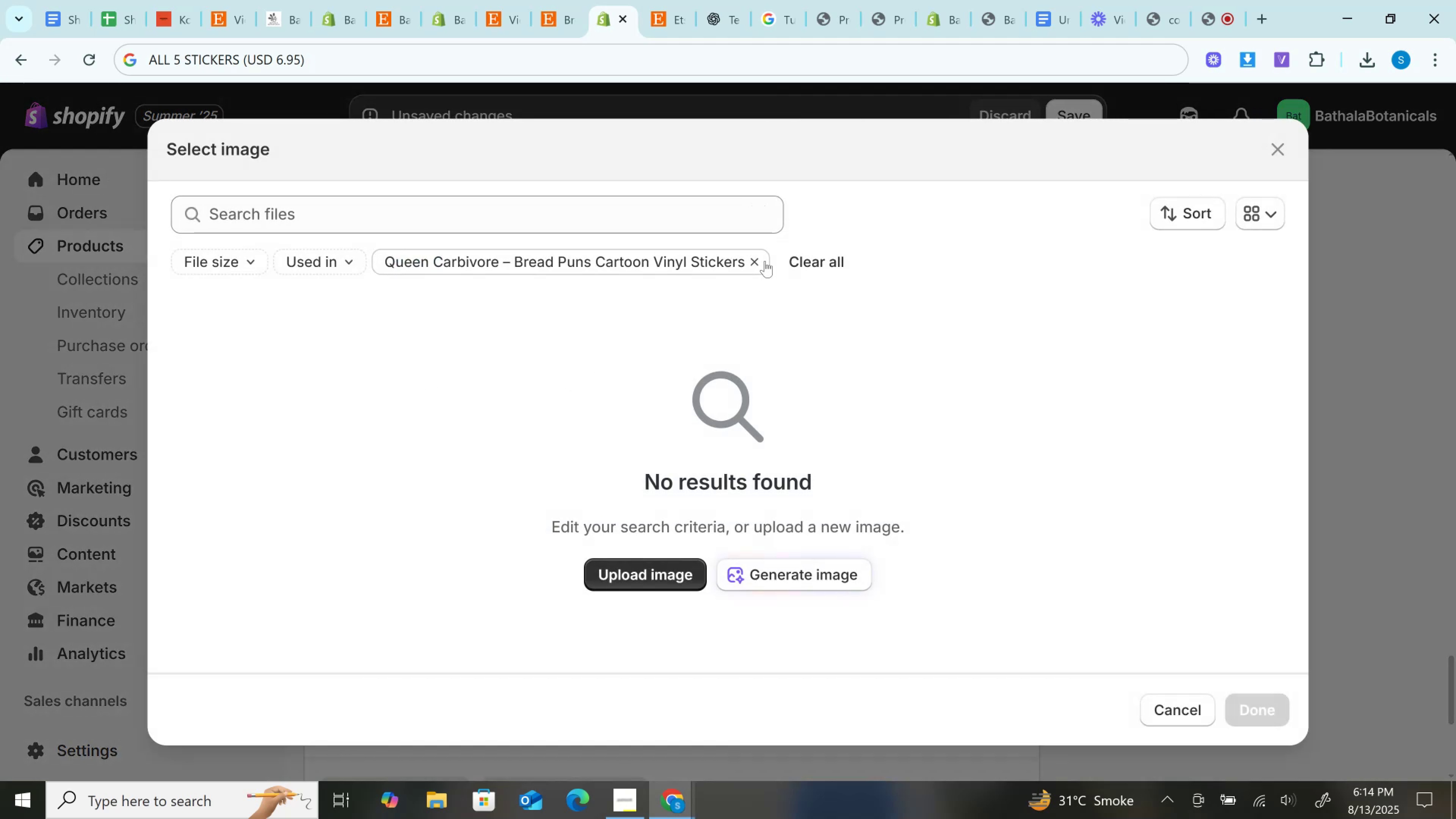 
left_click([756, 260])
 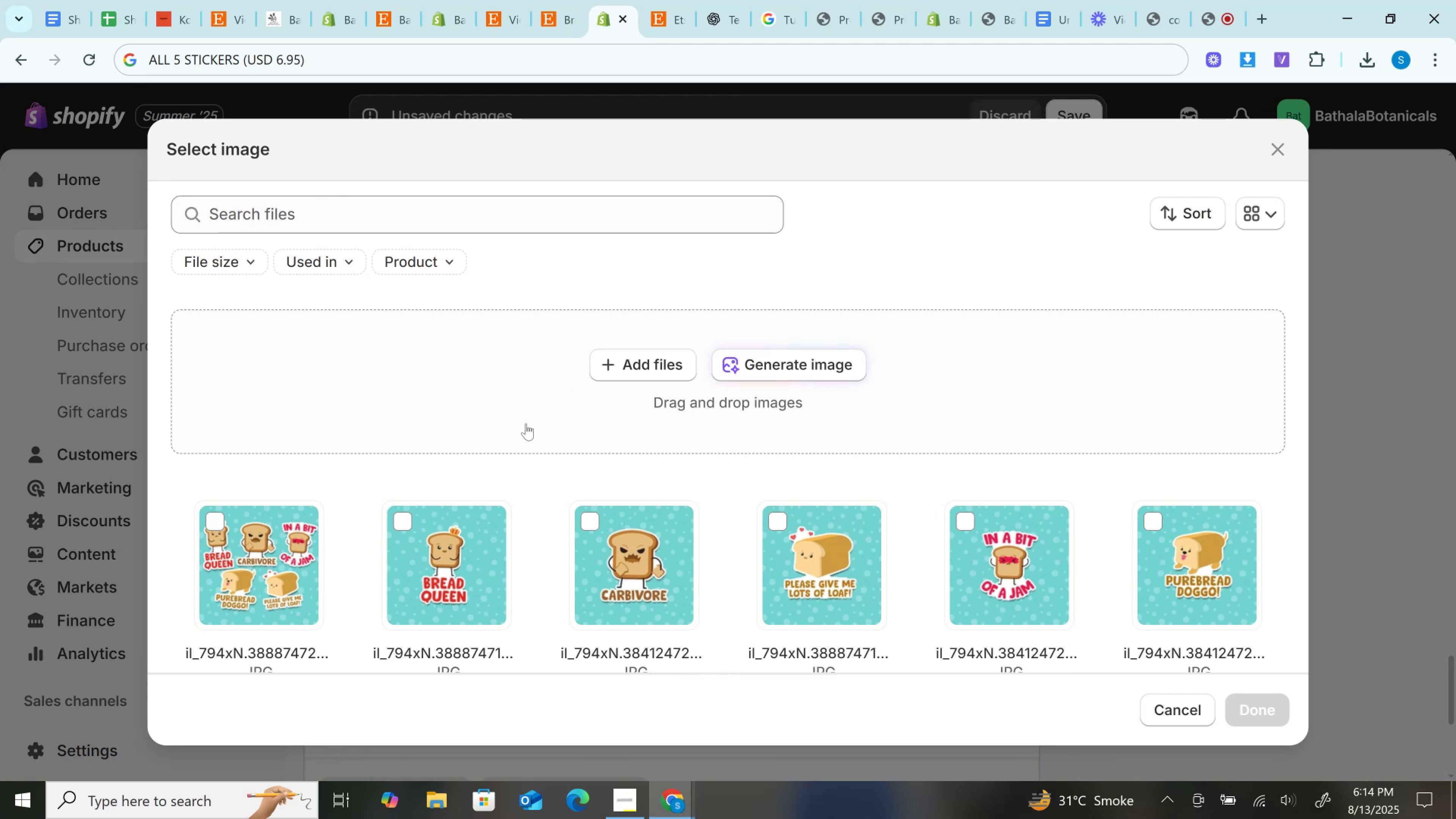 
left_click([217, 574])
 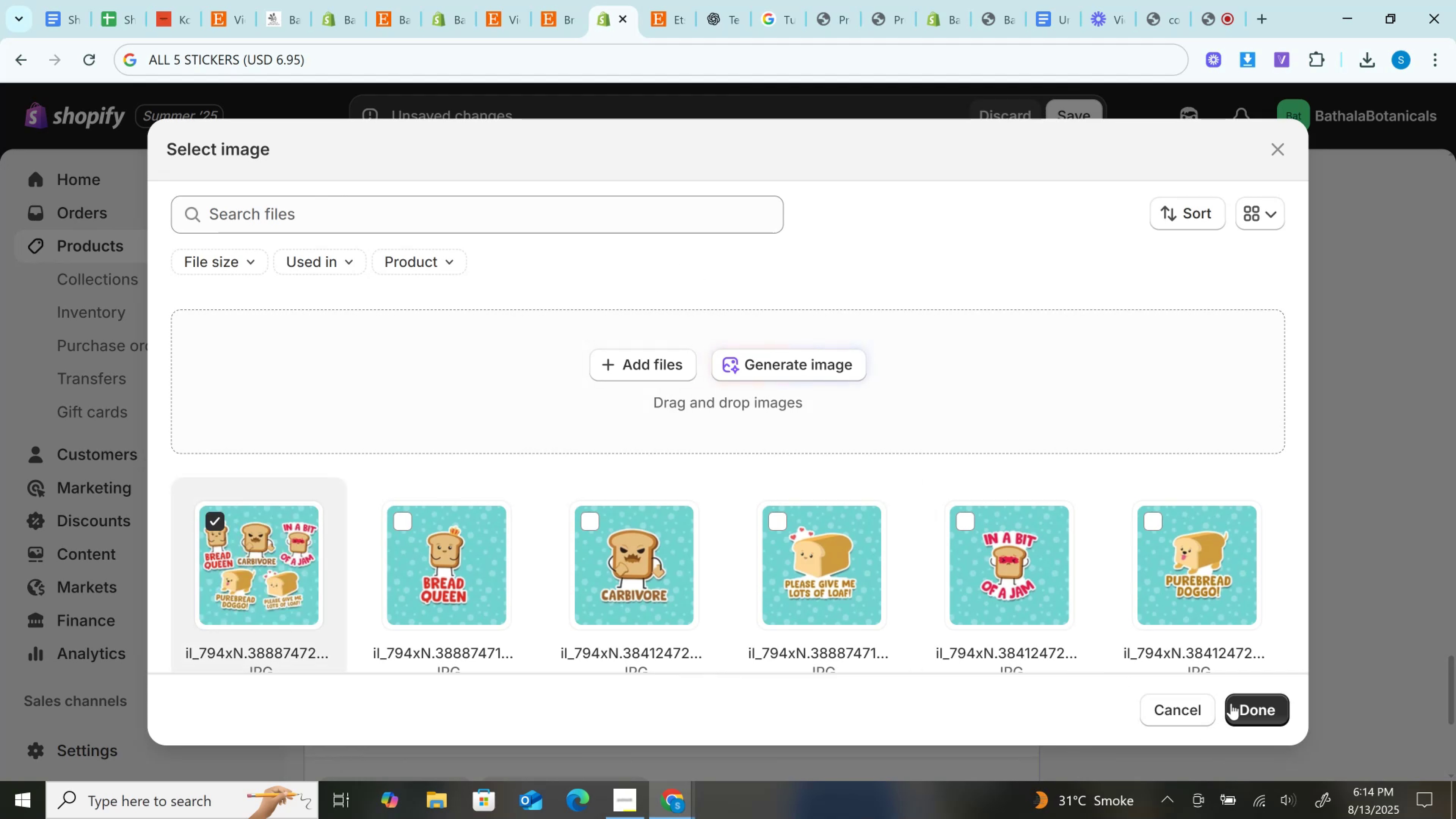 
left_click([1235, 713])
 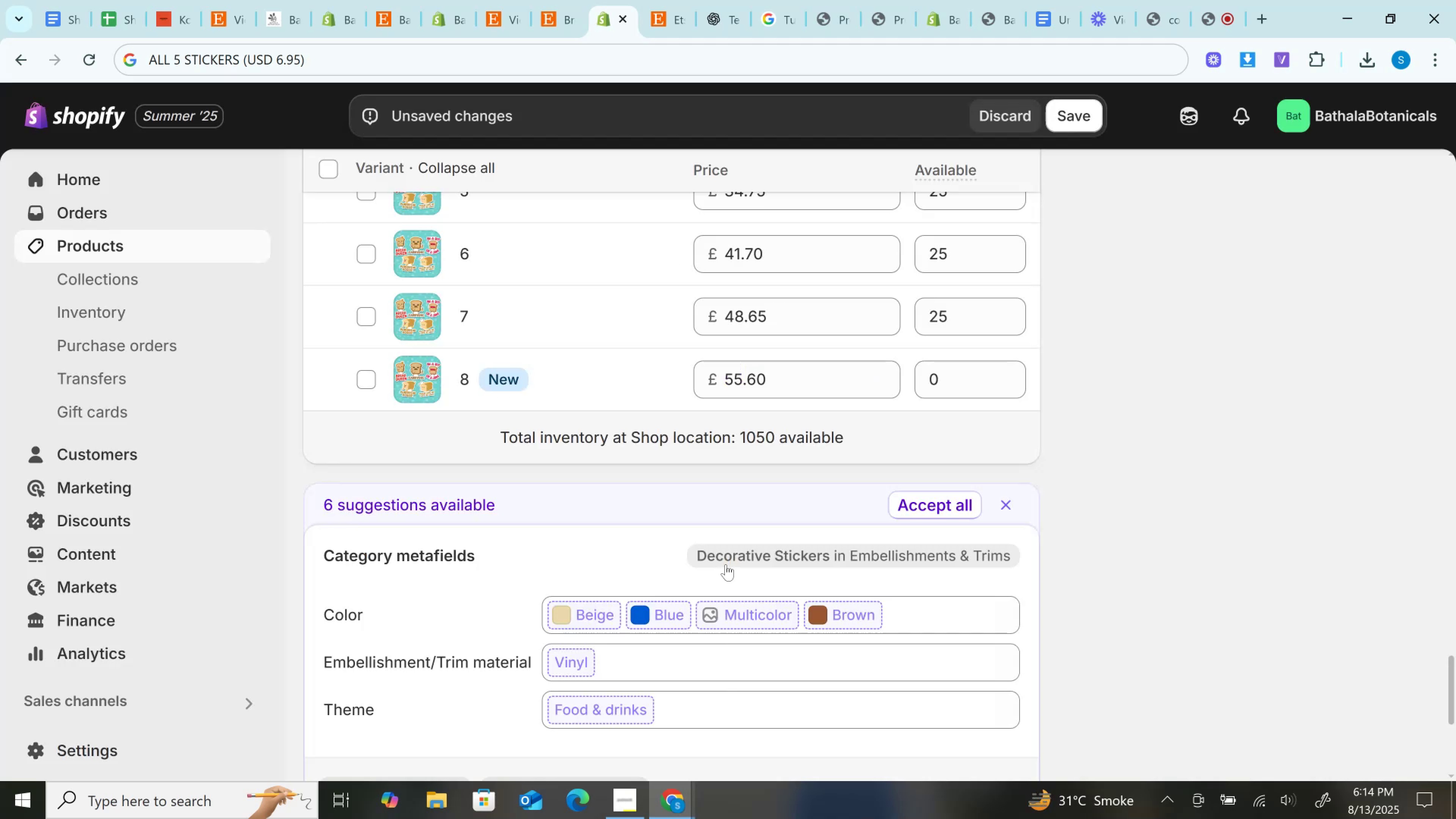 
scroll: coordinate [729, 562], scroll_direction: up, amount: 7.0
 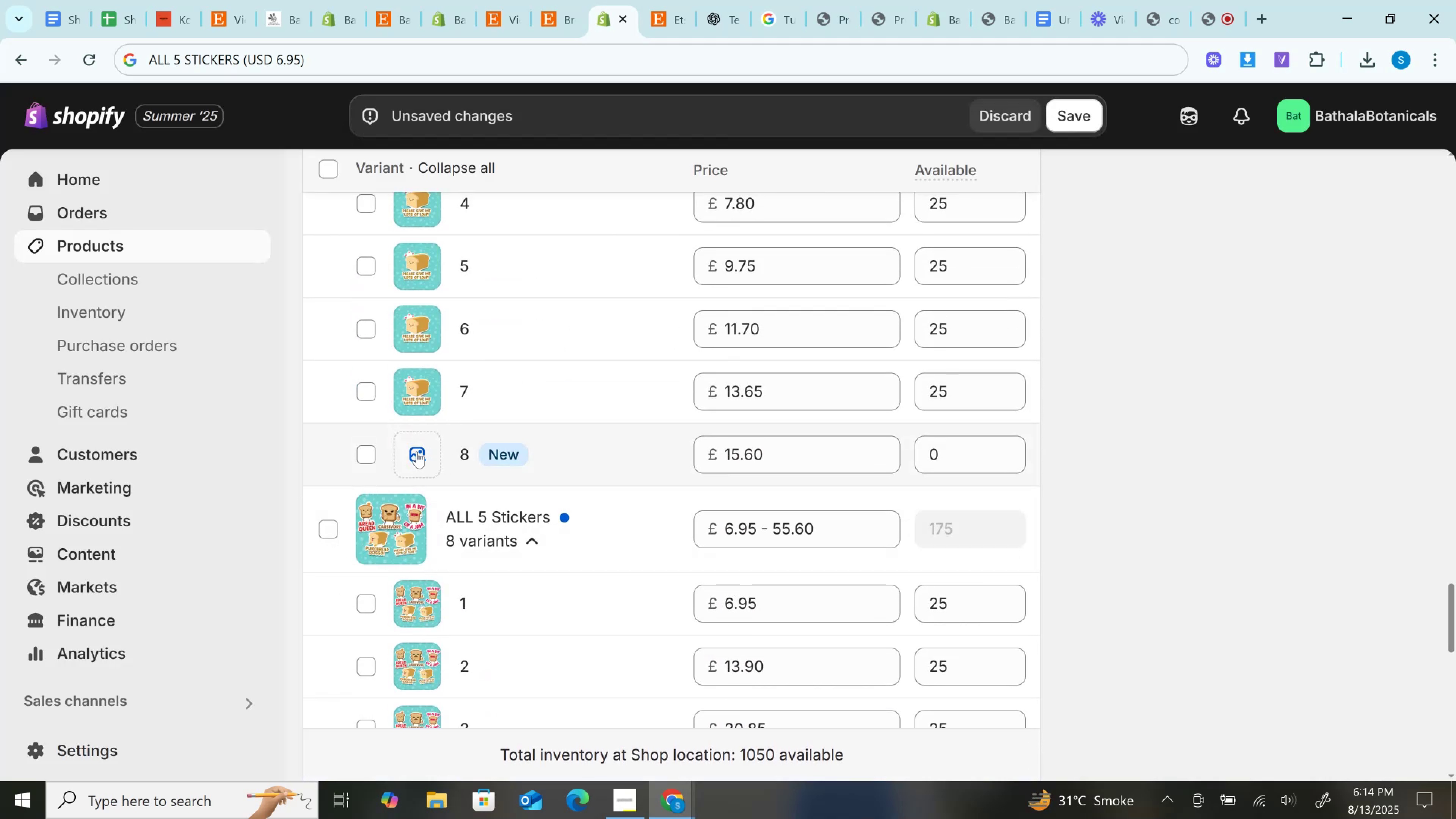 
left_click([417, 452])
 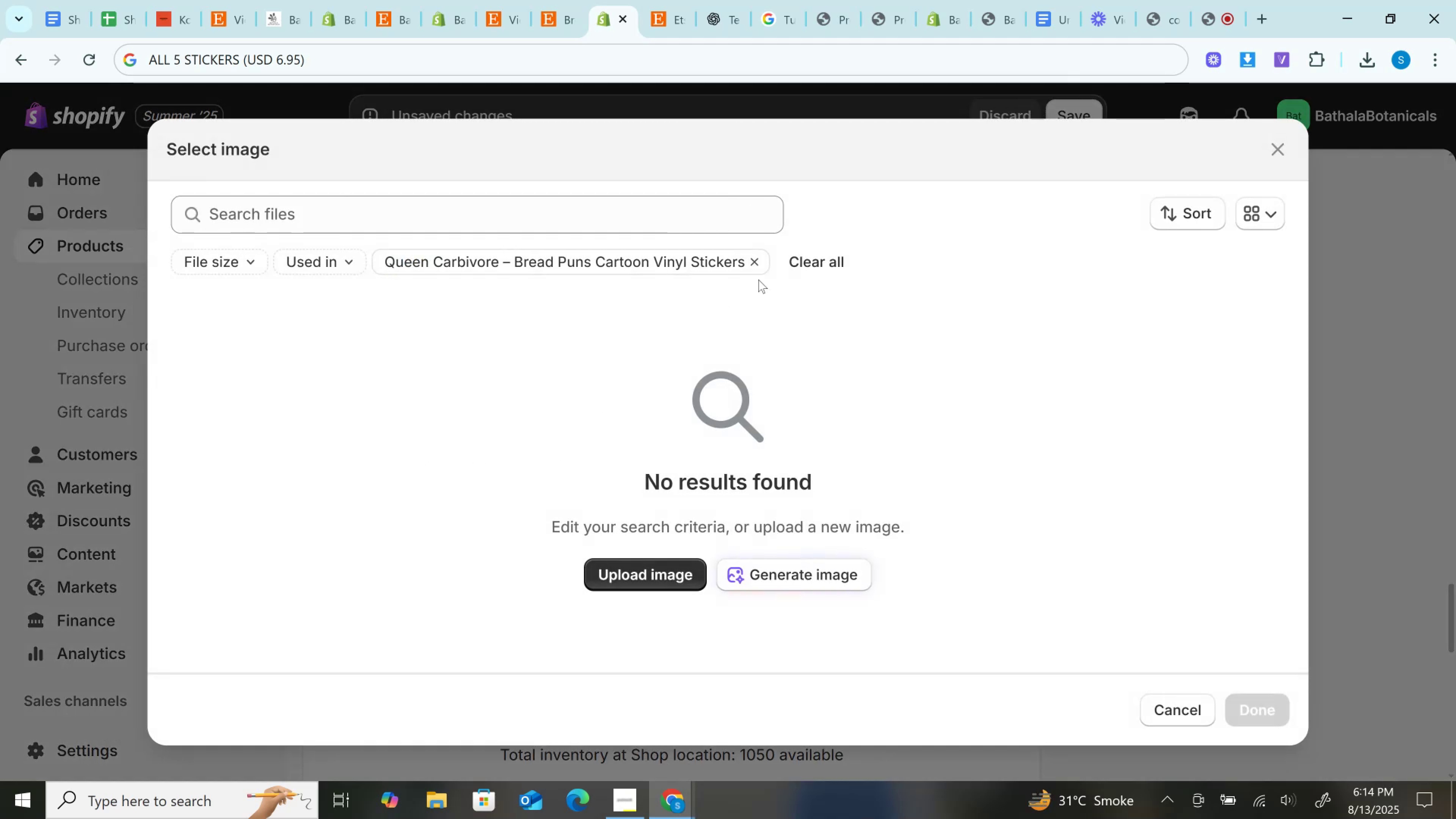 
left_click([753, 262])
 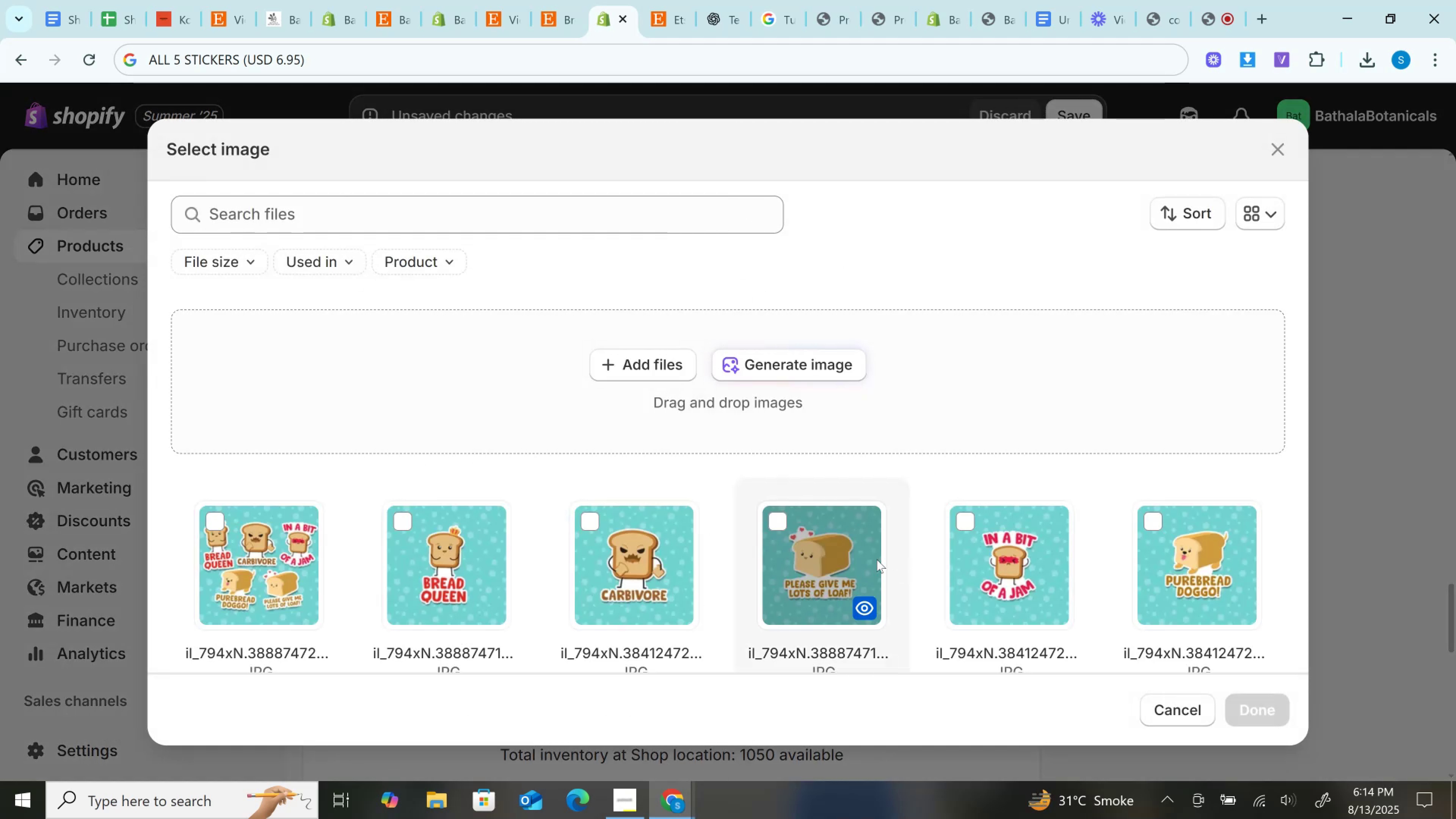 
left_click([816, 563])
 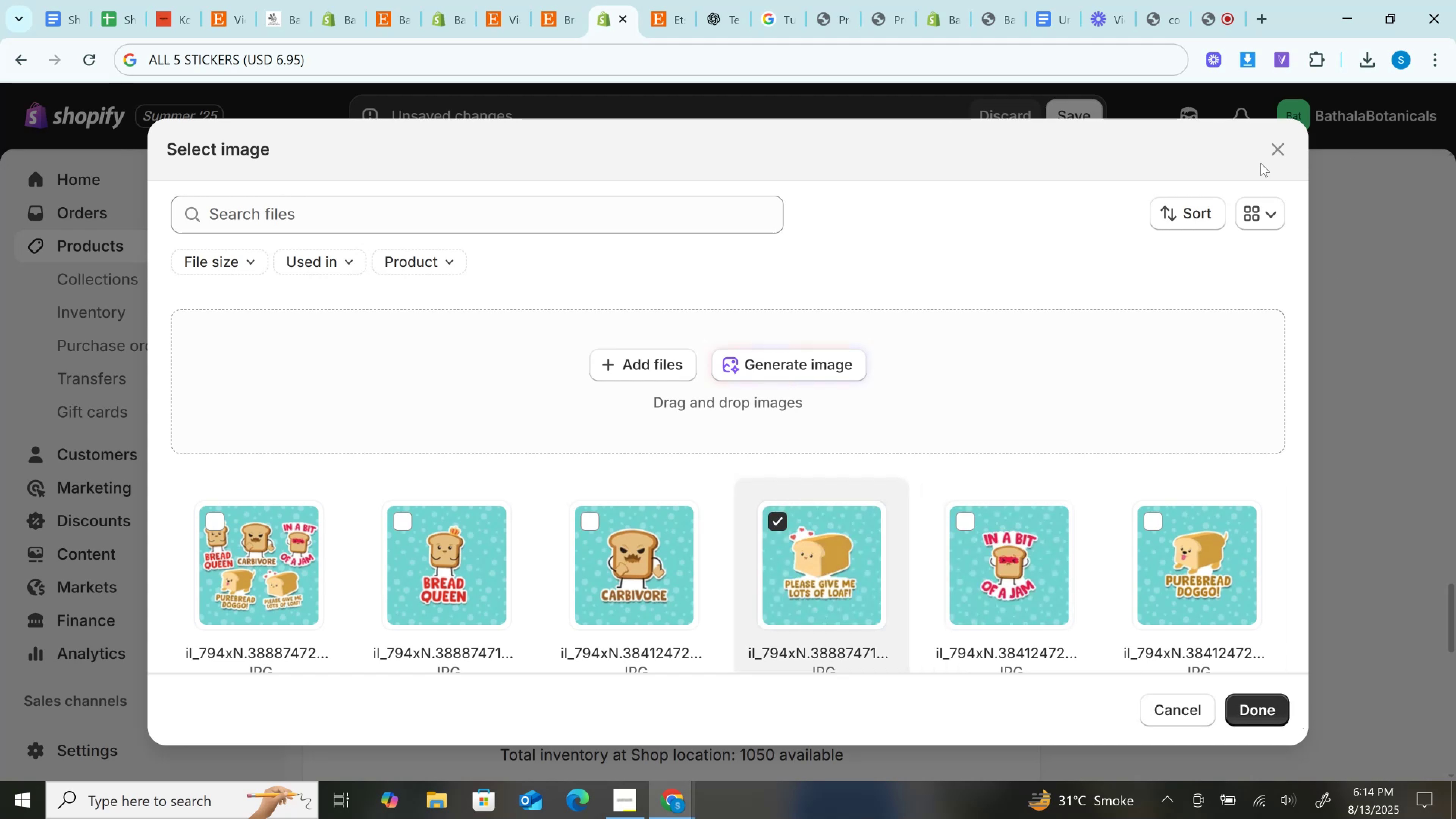 
left_click([1286, 147])
 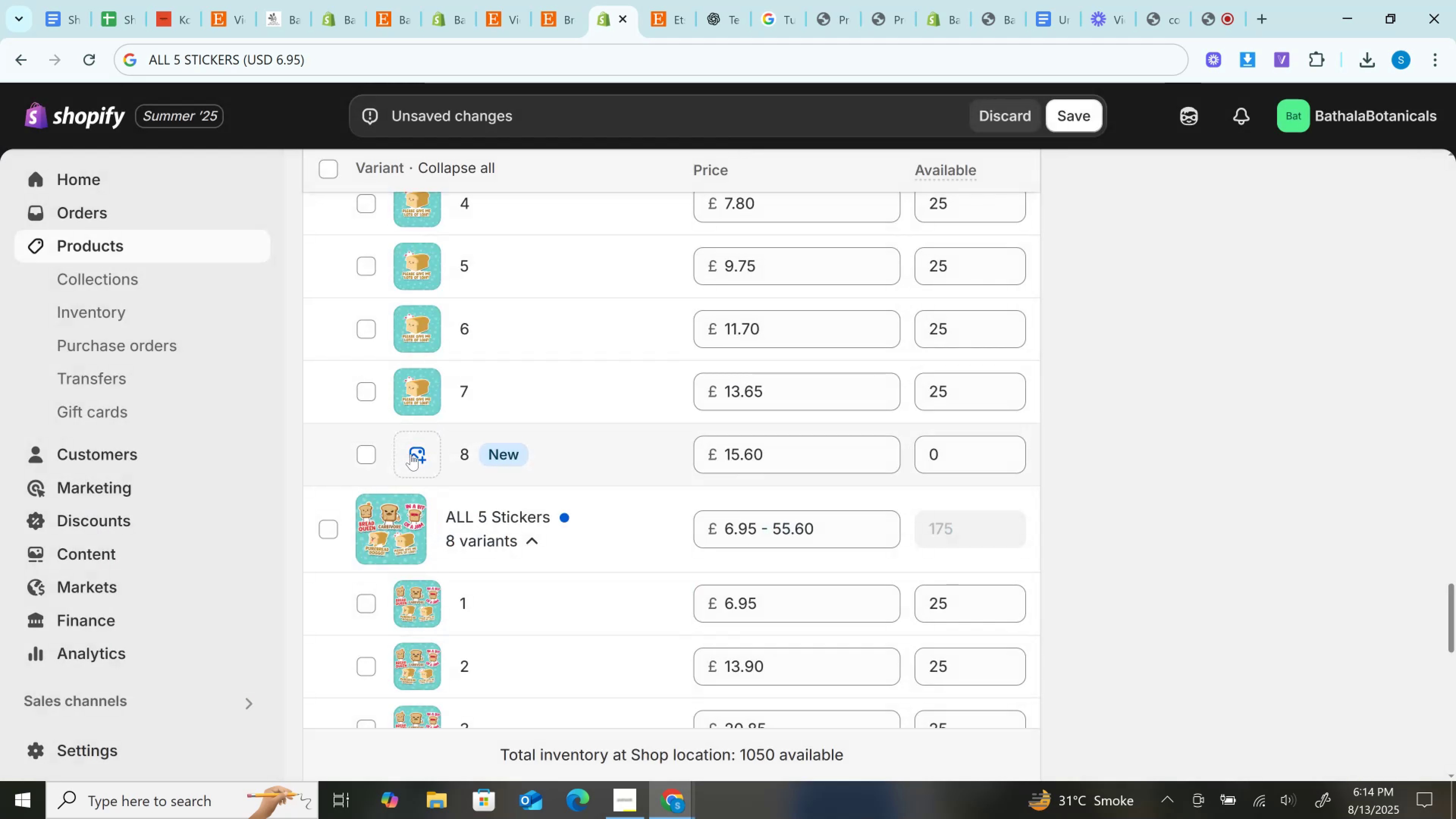 
scroll: coordinate [415, 453], scroll_direction: up, amount: 3.0
 